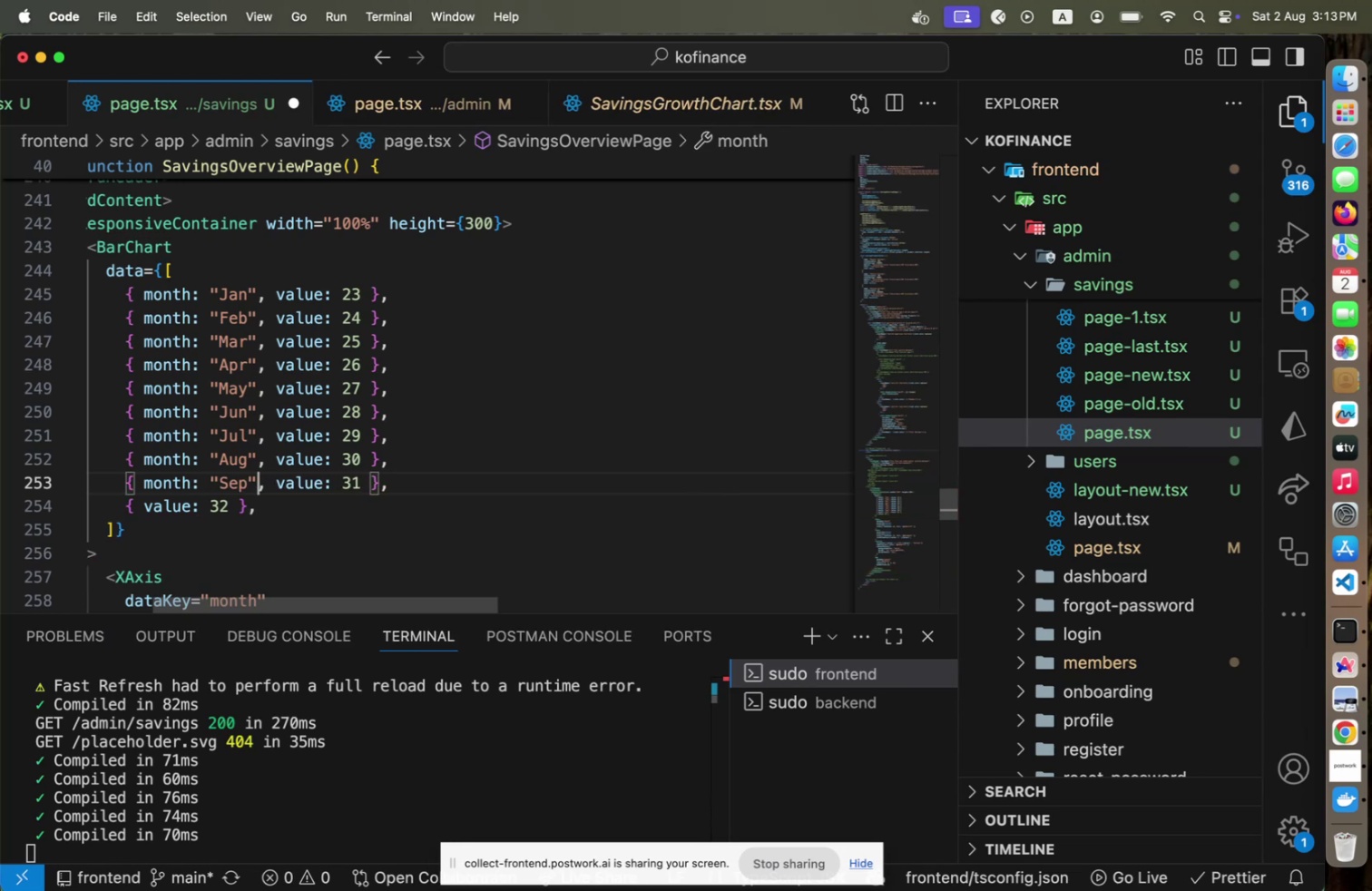 
key(ArrowDown)
 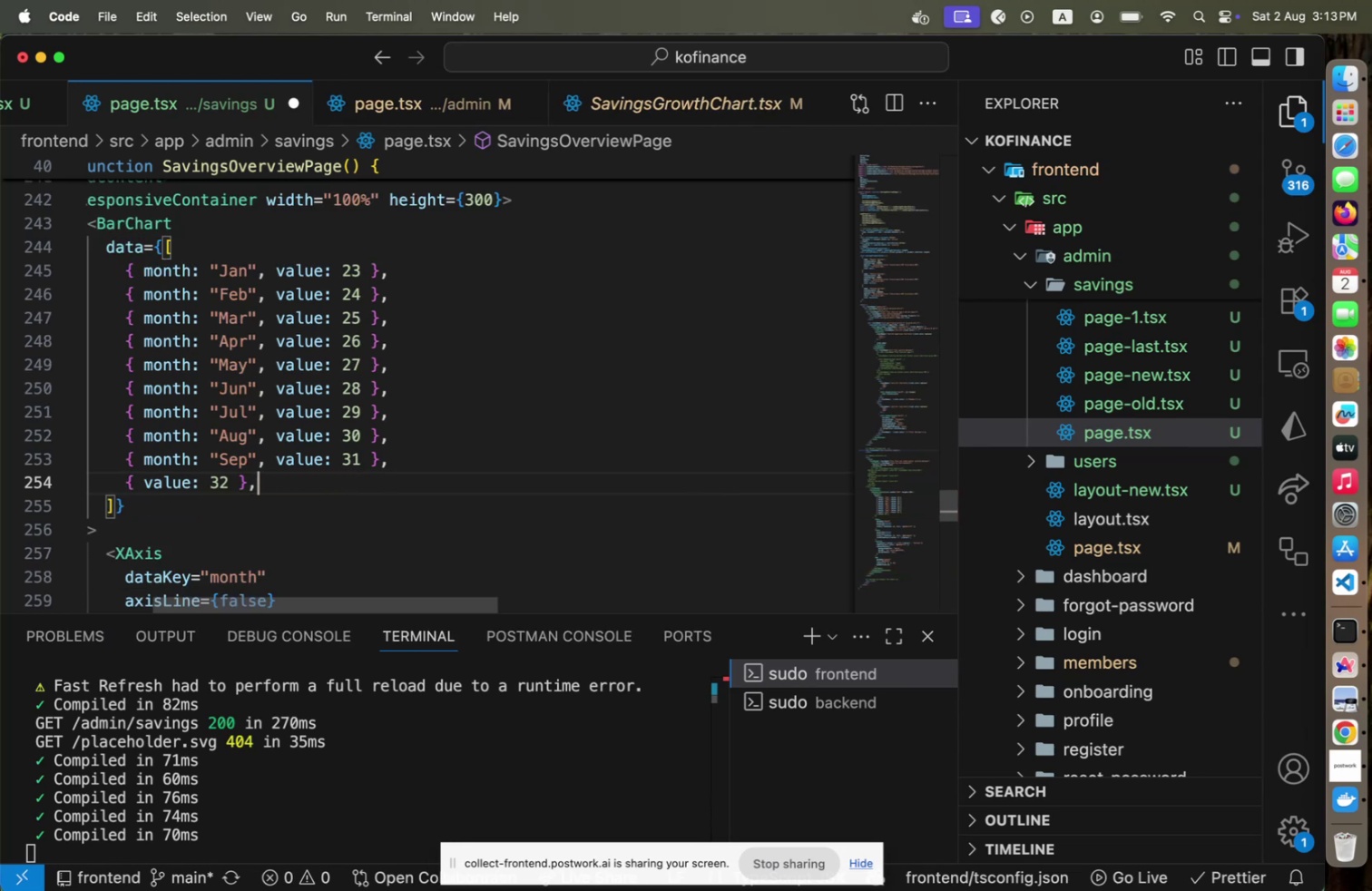 
key(ArrowLeft)
 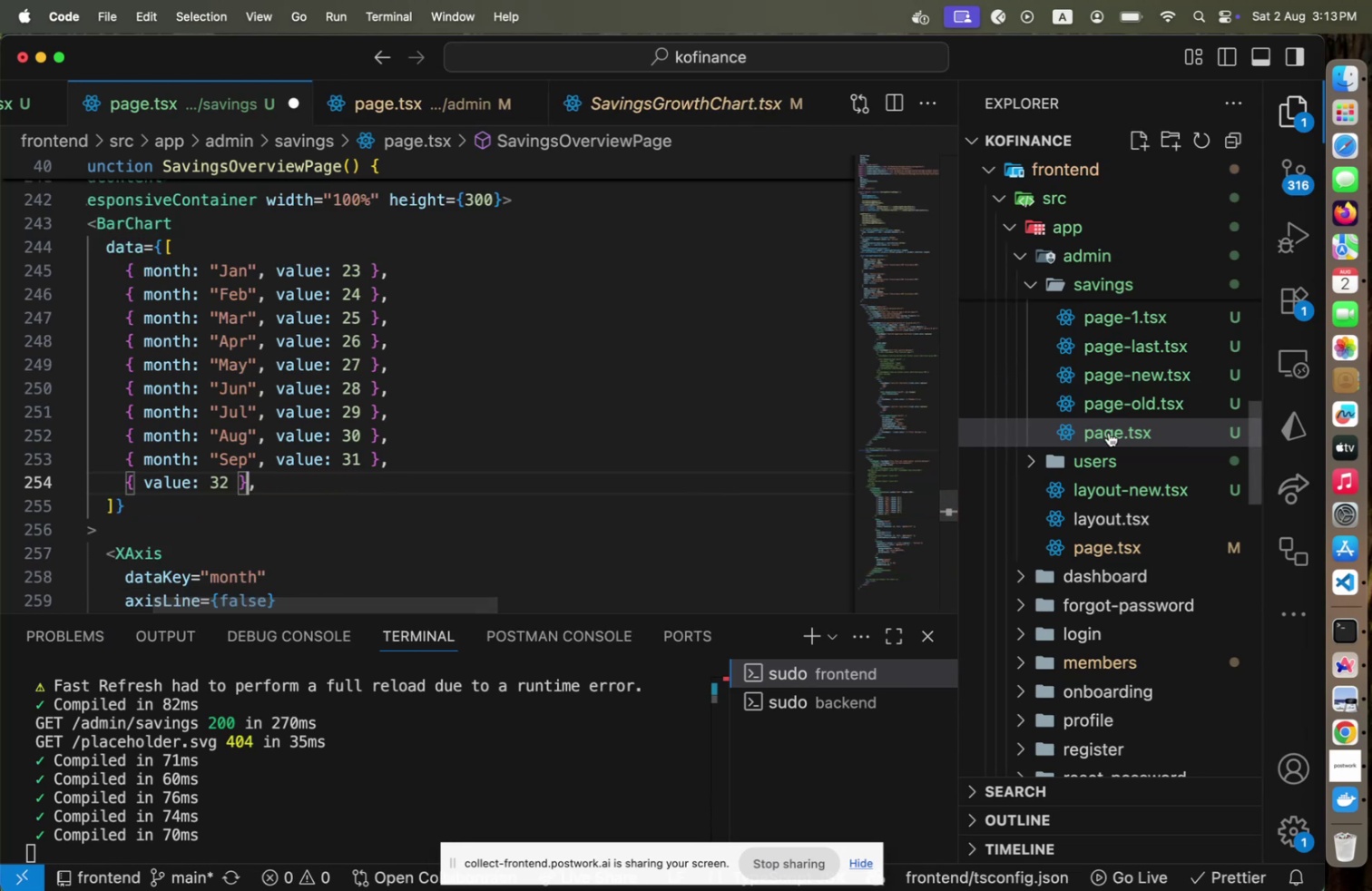 
scroll: coordinate [1119, 462], scroll_direction: down, amount: 5.0
 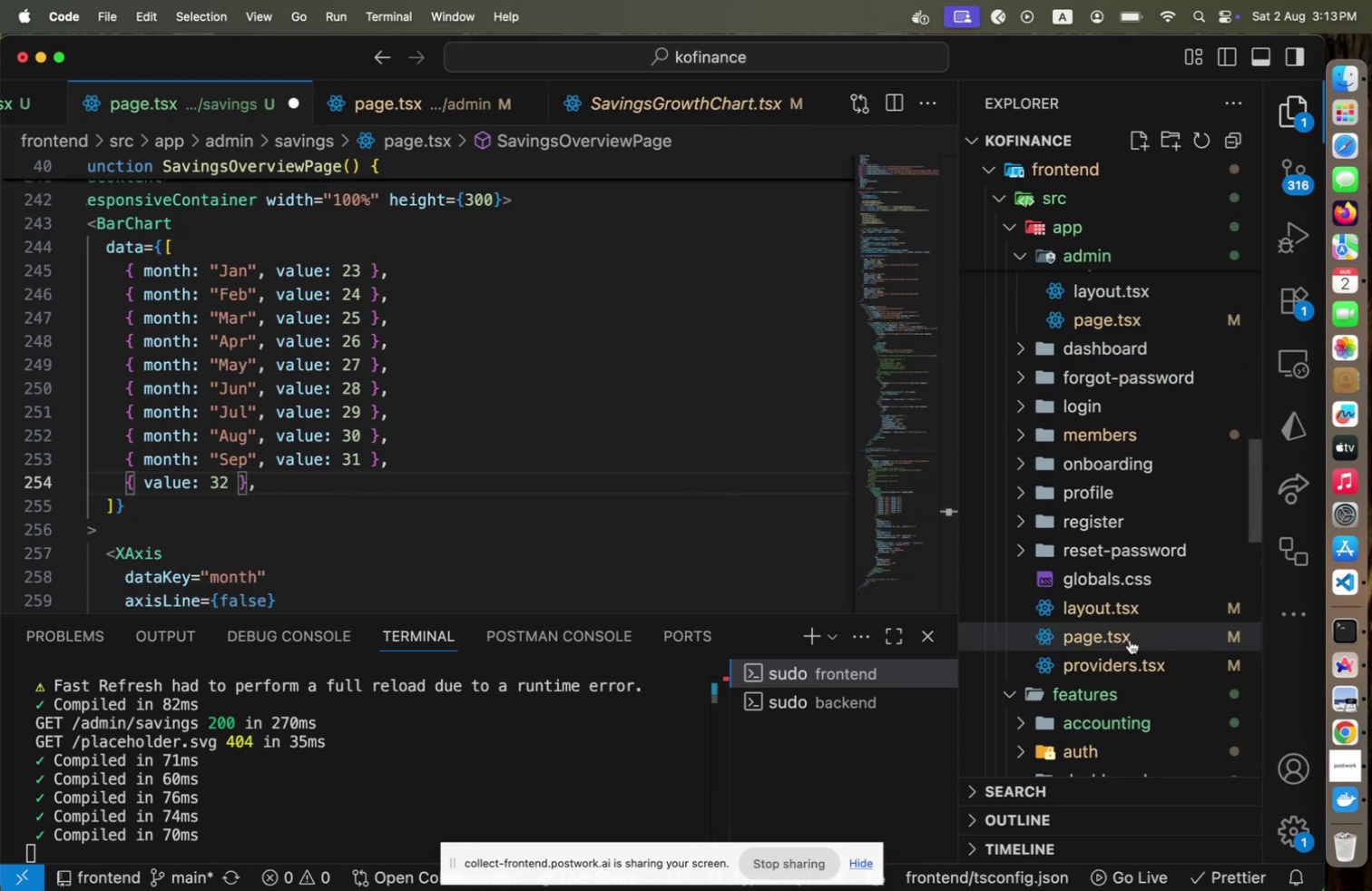 
left_click([1130, 639])
 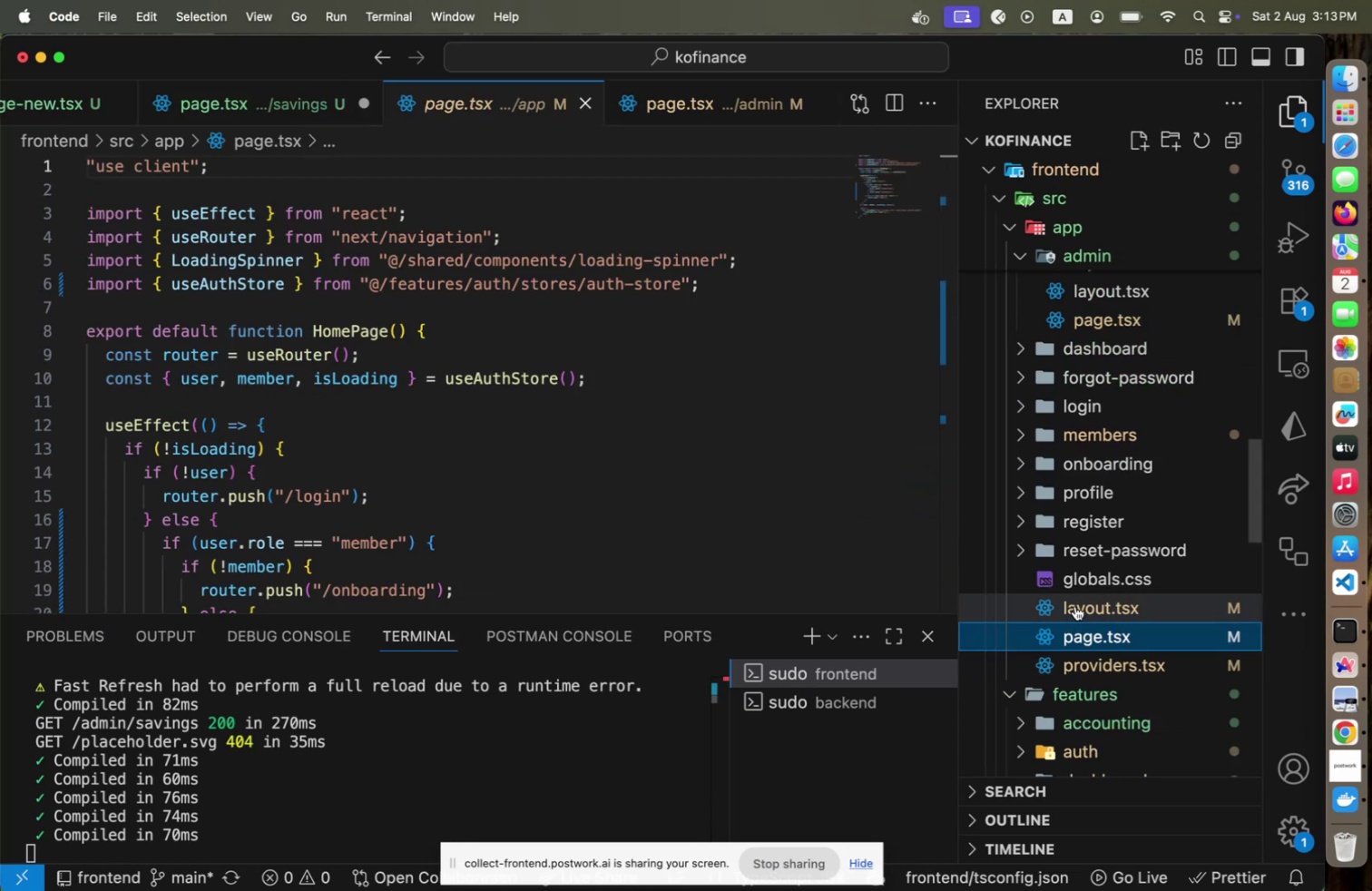 
scroll: coordinate [1063, 563], scroll_direction: up, amount: 2.0
 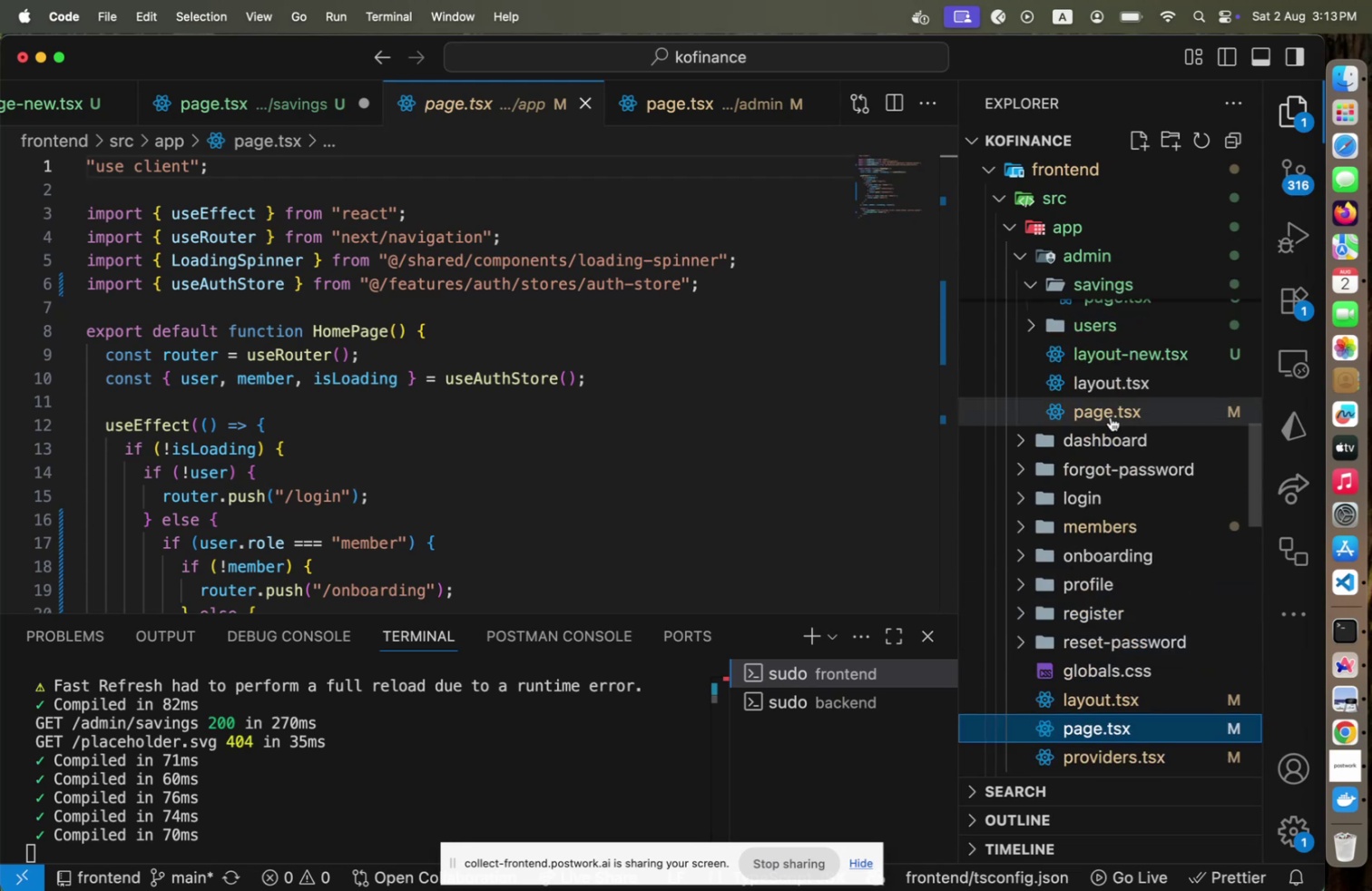 
left_click([1111, 416])
 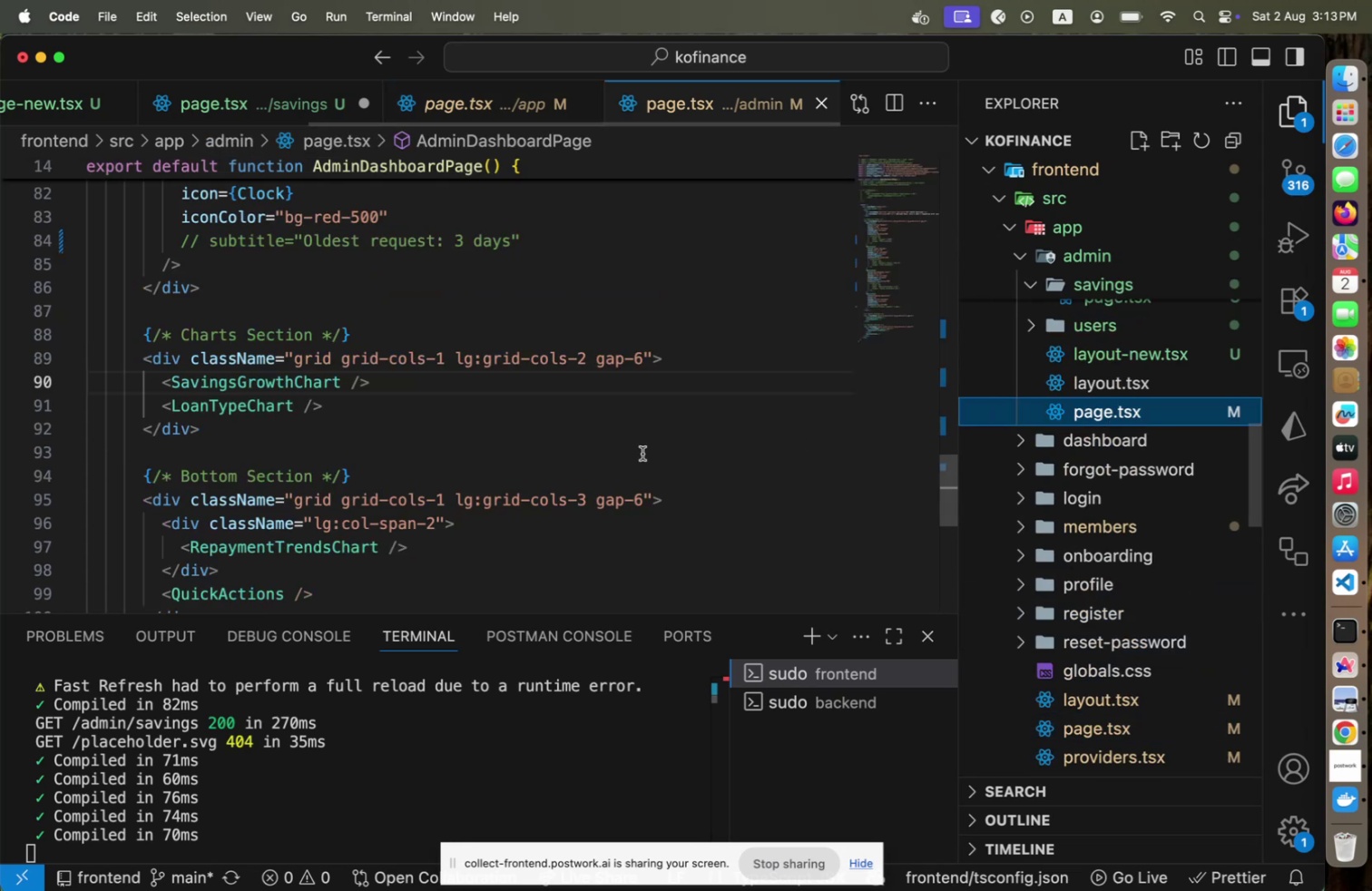 
scroll: coordinate [631, 458], scroll_direction: up, amount: 34.0
 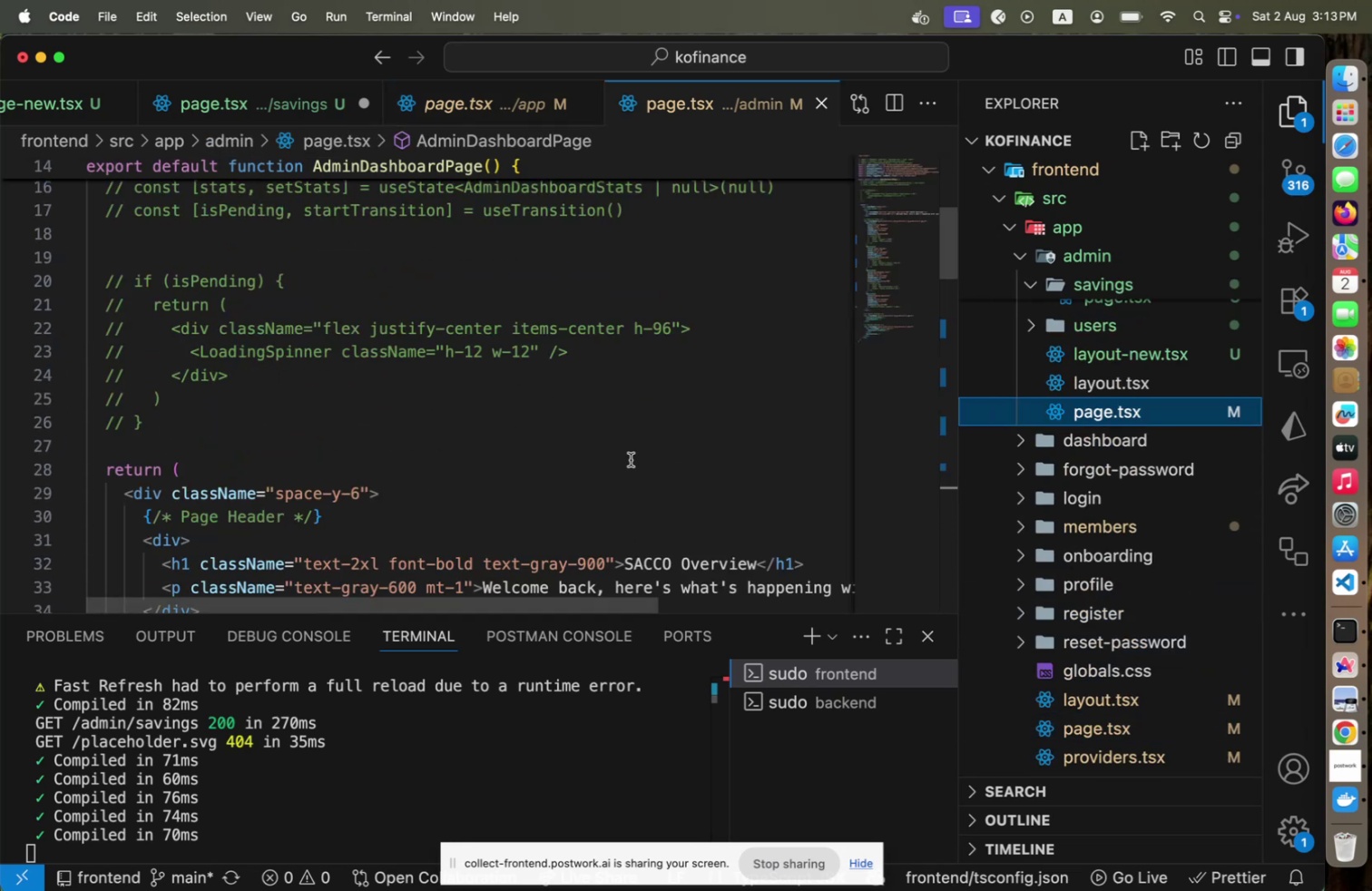 
scroll: coordinate [457, 492], scroll_direction: down, amount: 26.0
 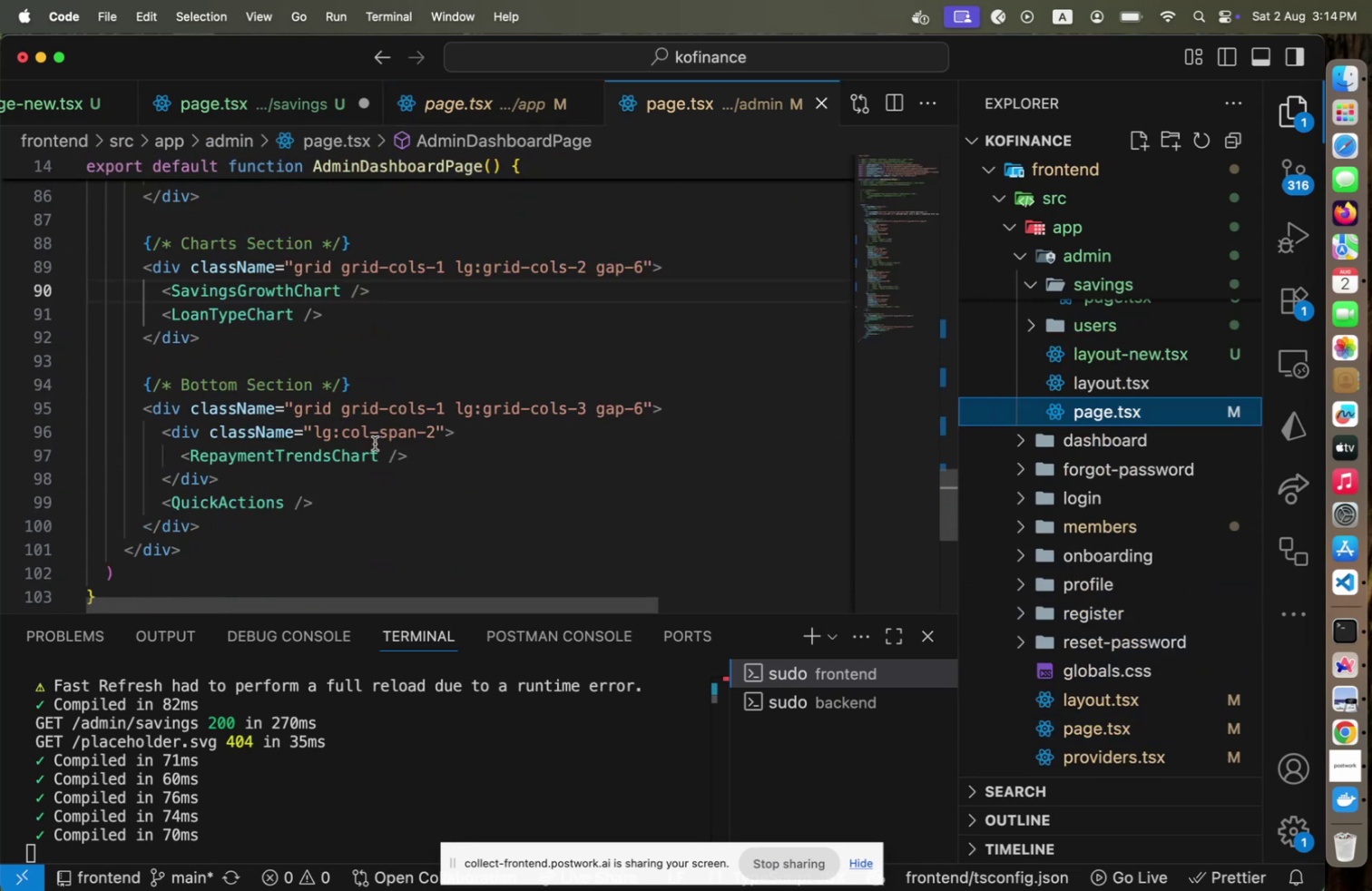 
hold_key(key=CommandLeft, duration=1.06)
left_click([248, 277])
 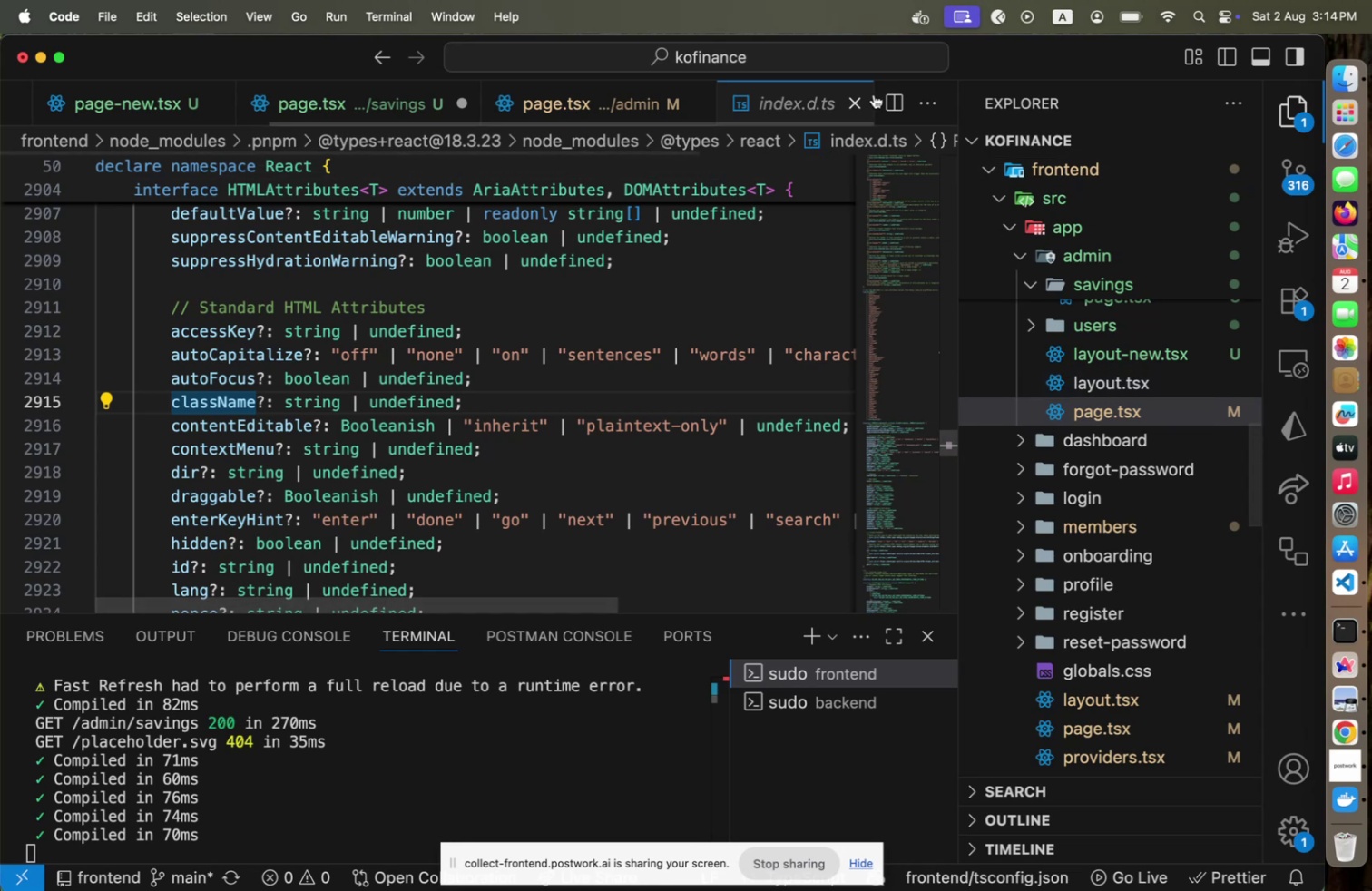 
left_click([856, 102])
 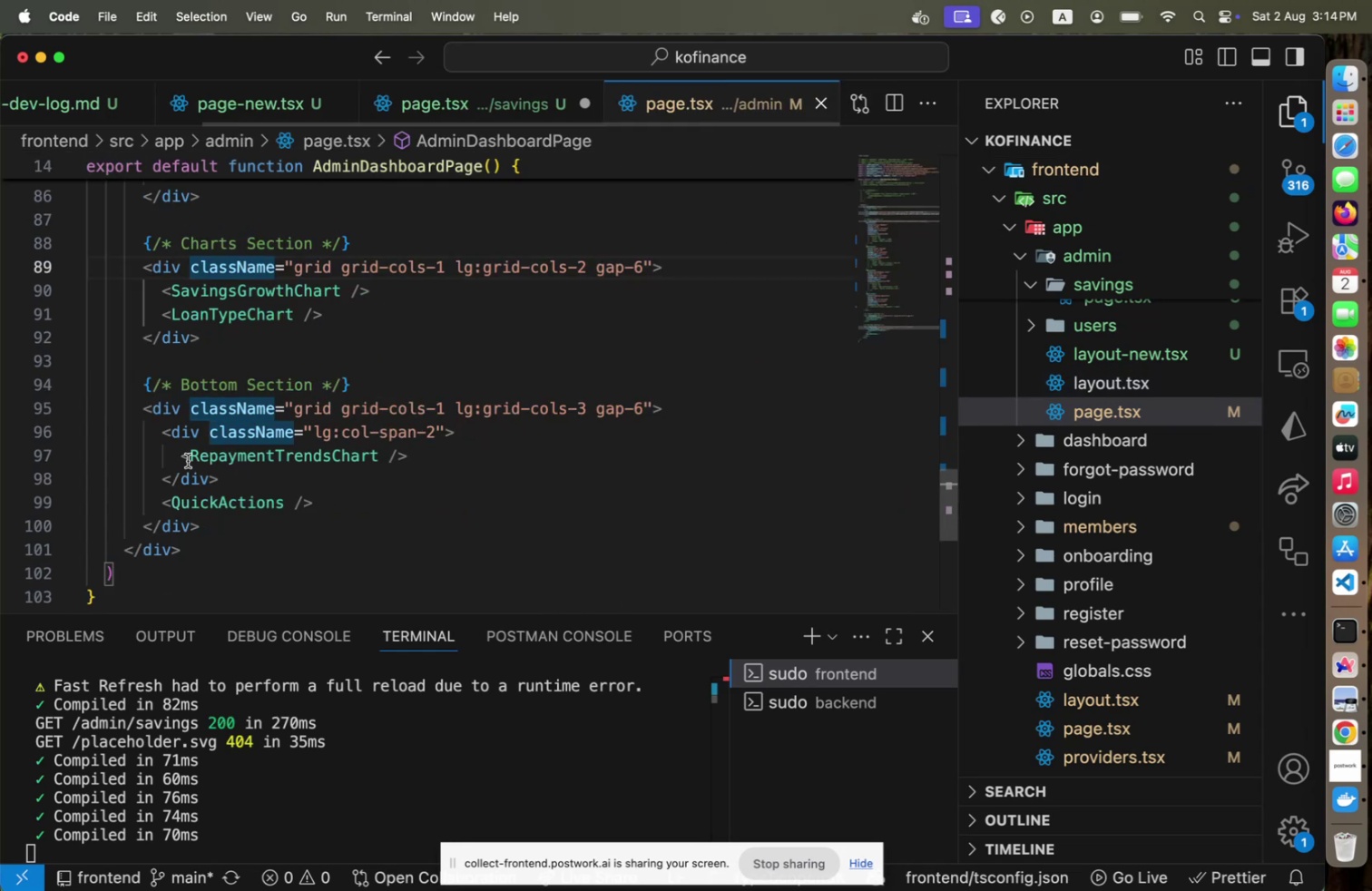 
hold_key(key=CommandLeft, duration=1.69)
left_click([286, 297])
 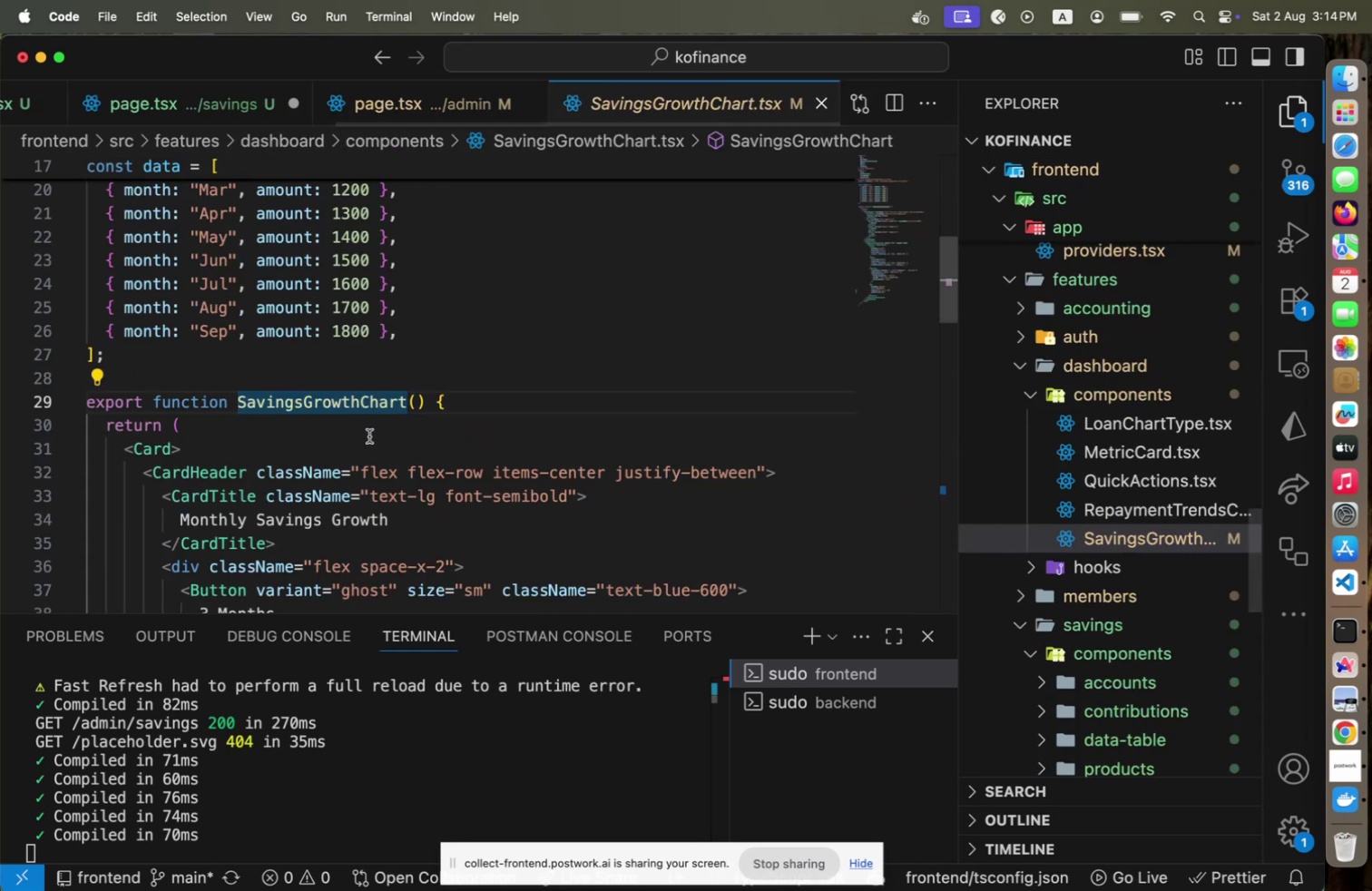 
scroll: coordinate [369, 436], scroll_direction: up, amount: 2.0
 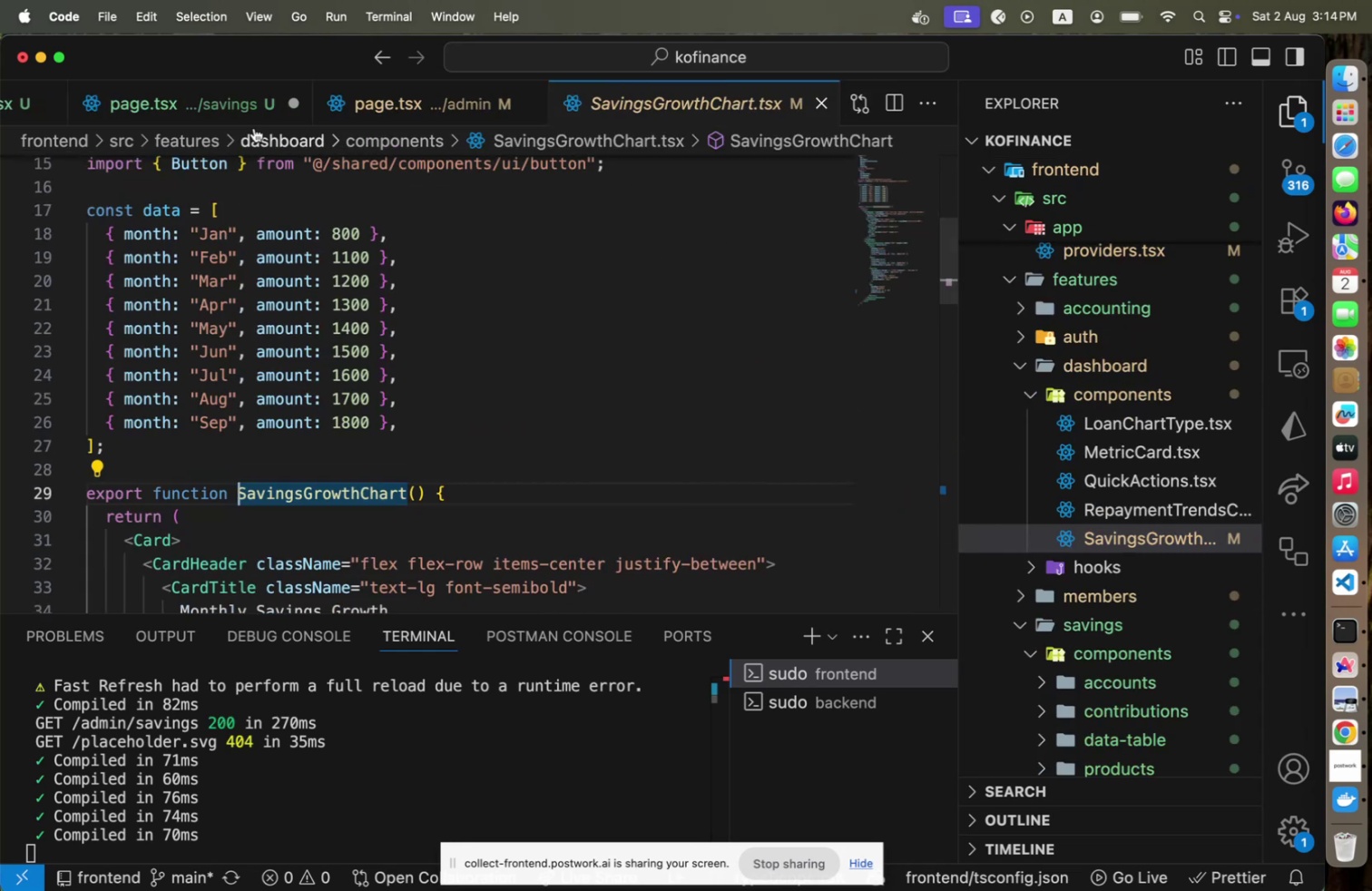 
left_click([189, 90])
 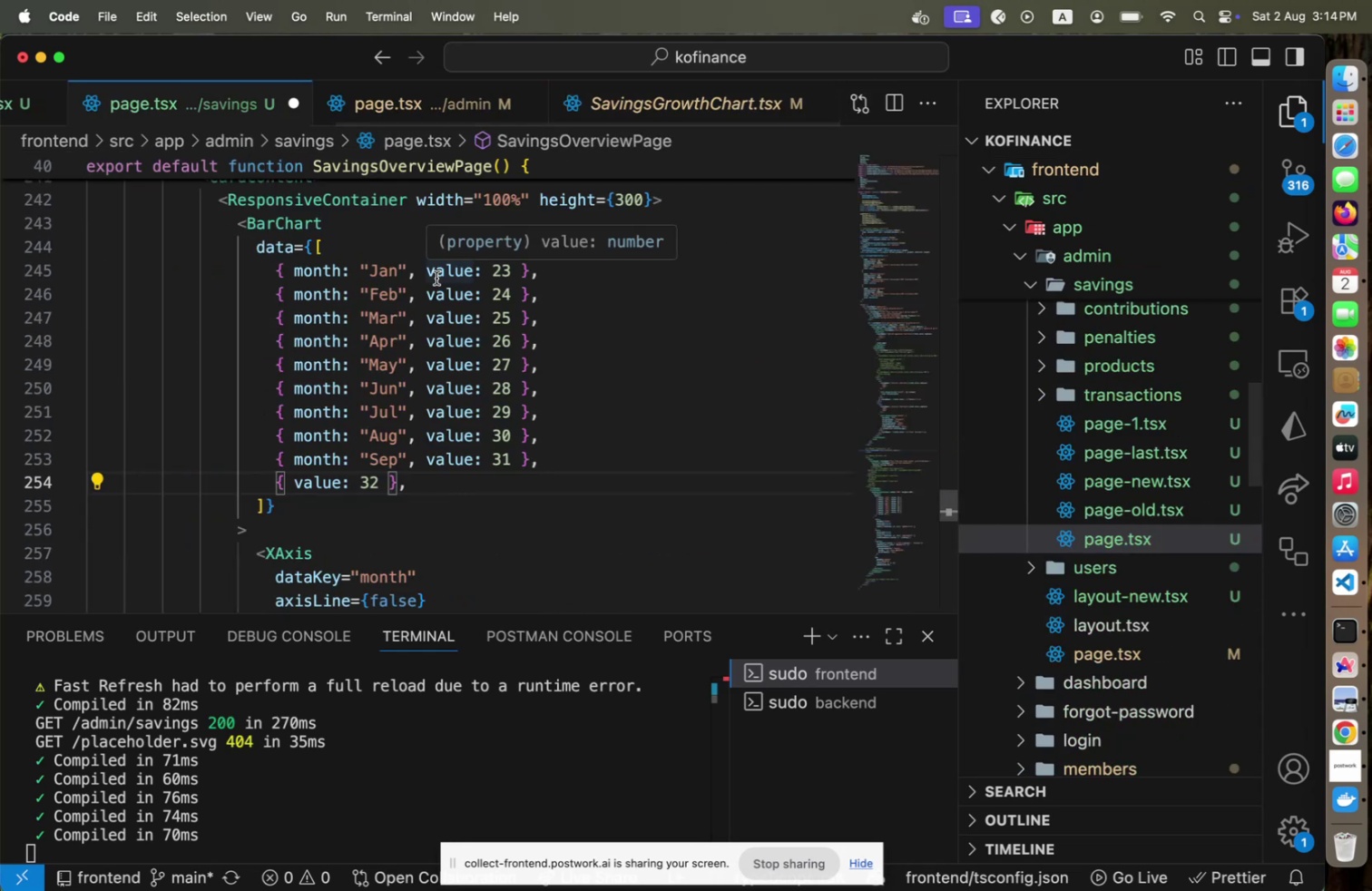 
left_click([436, 278])
 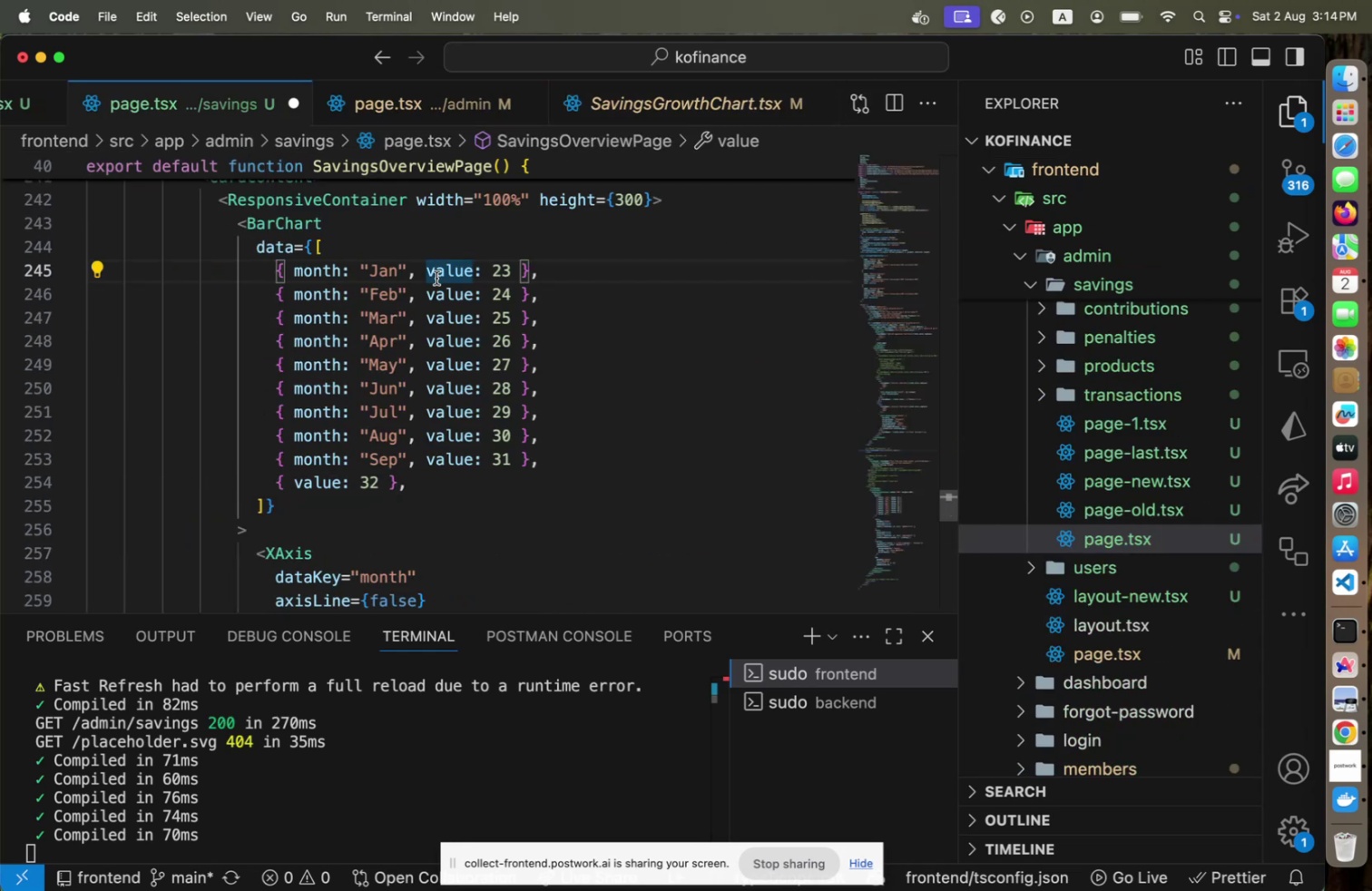 
key(ArrowLeft)
 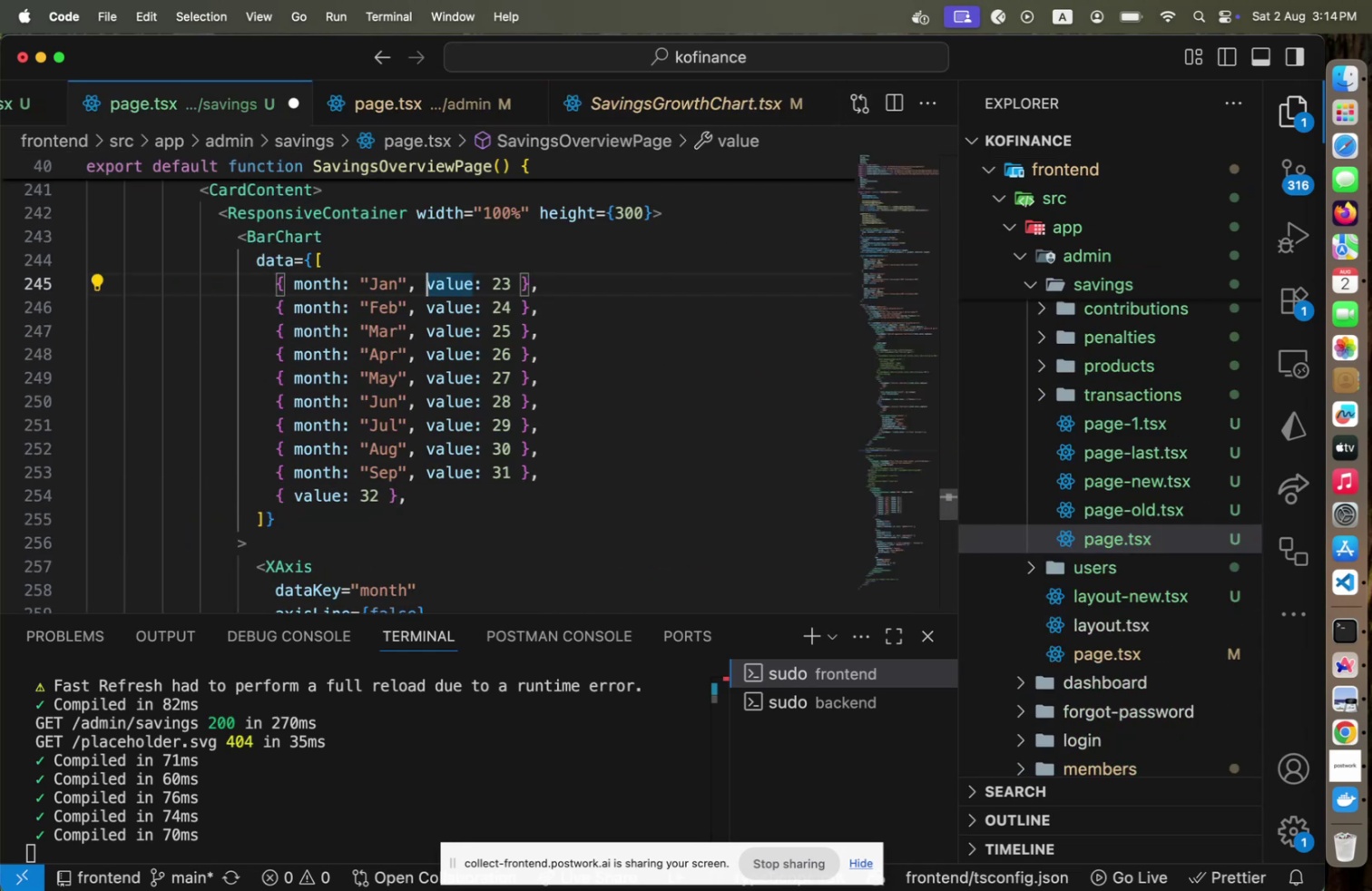 
key(Shift+ArrowRight)
 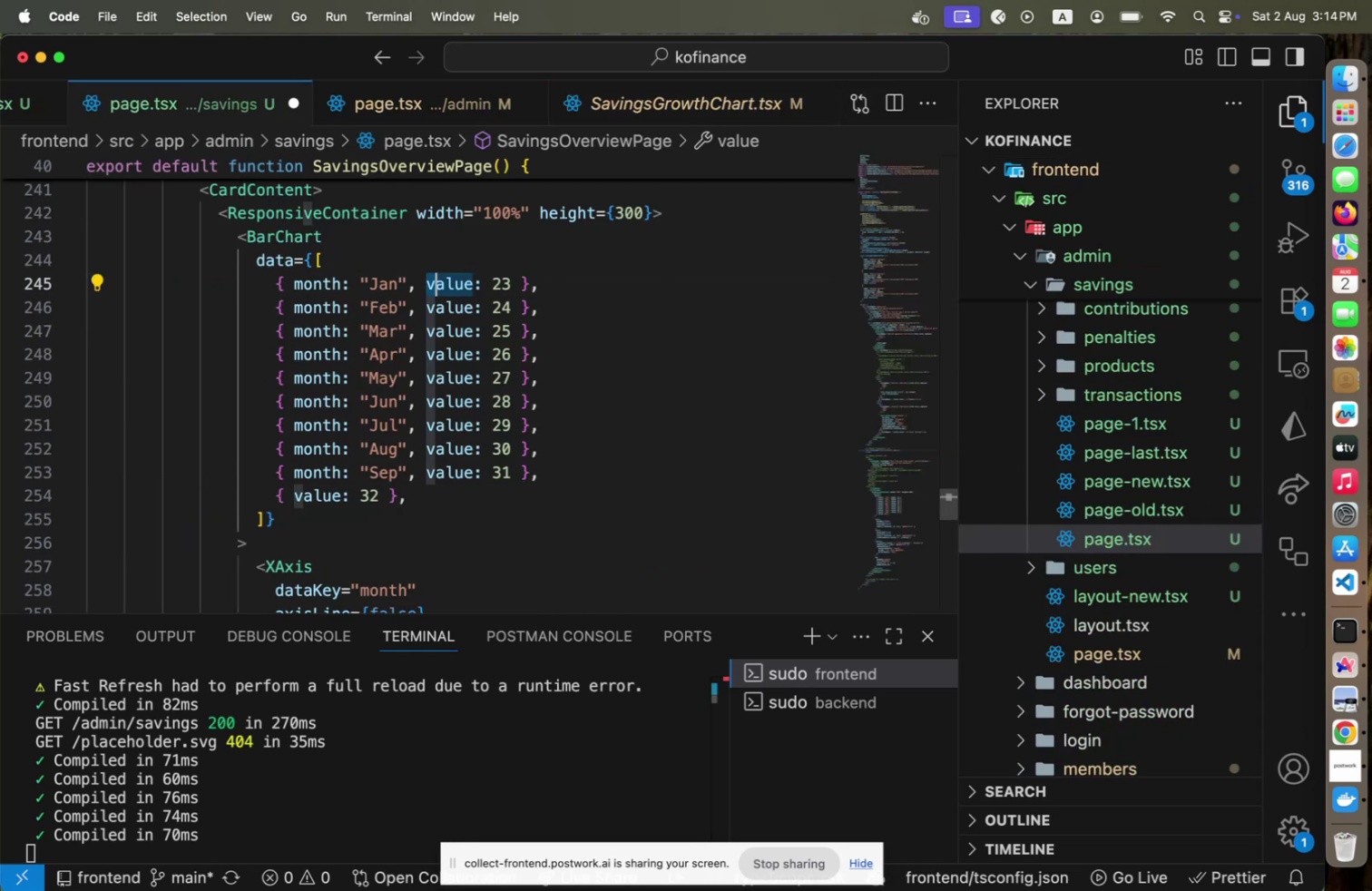 
key(Shift+ArrowRight)
 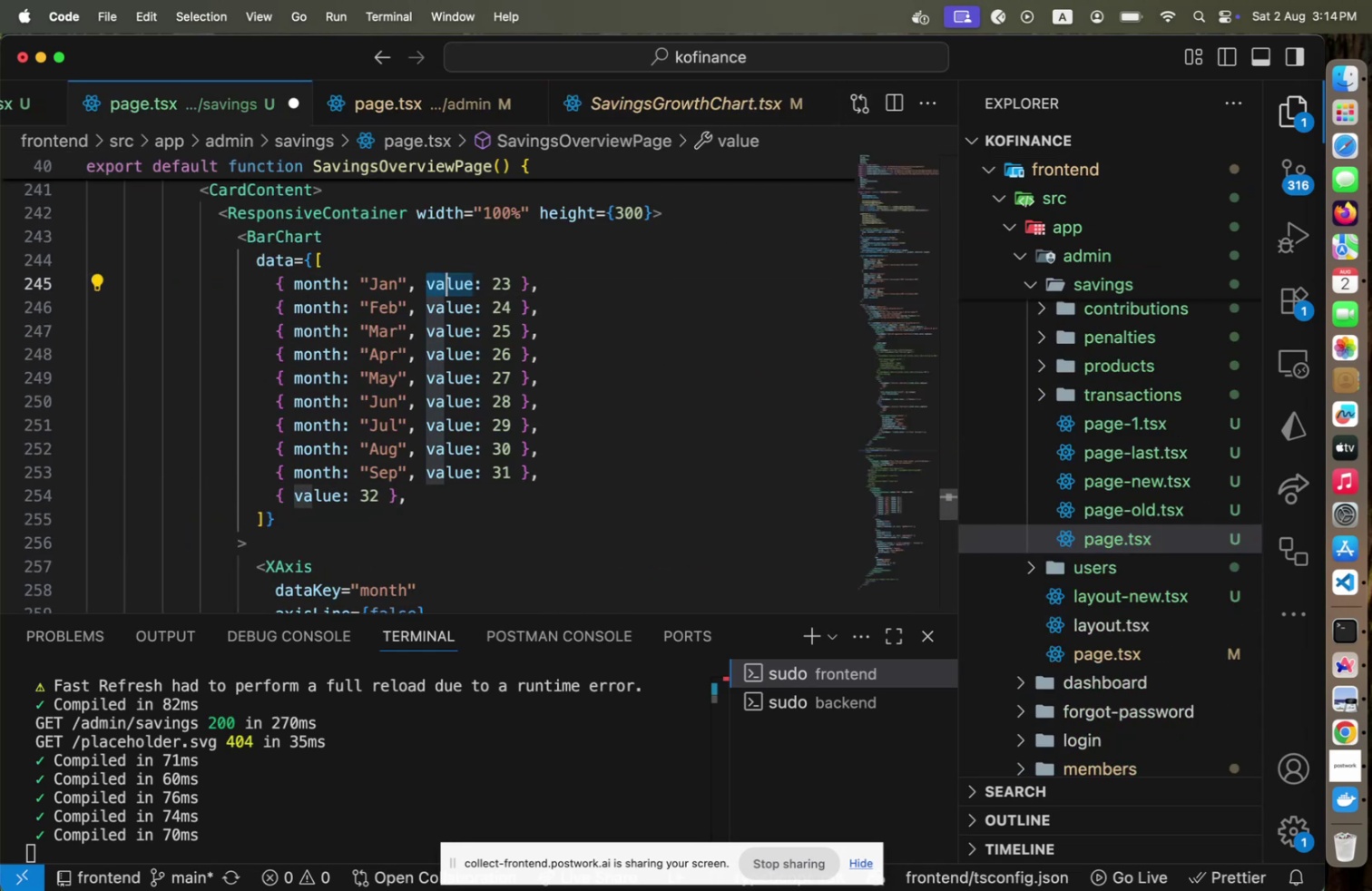 
key(Shift+ArrowRight)
 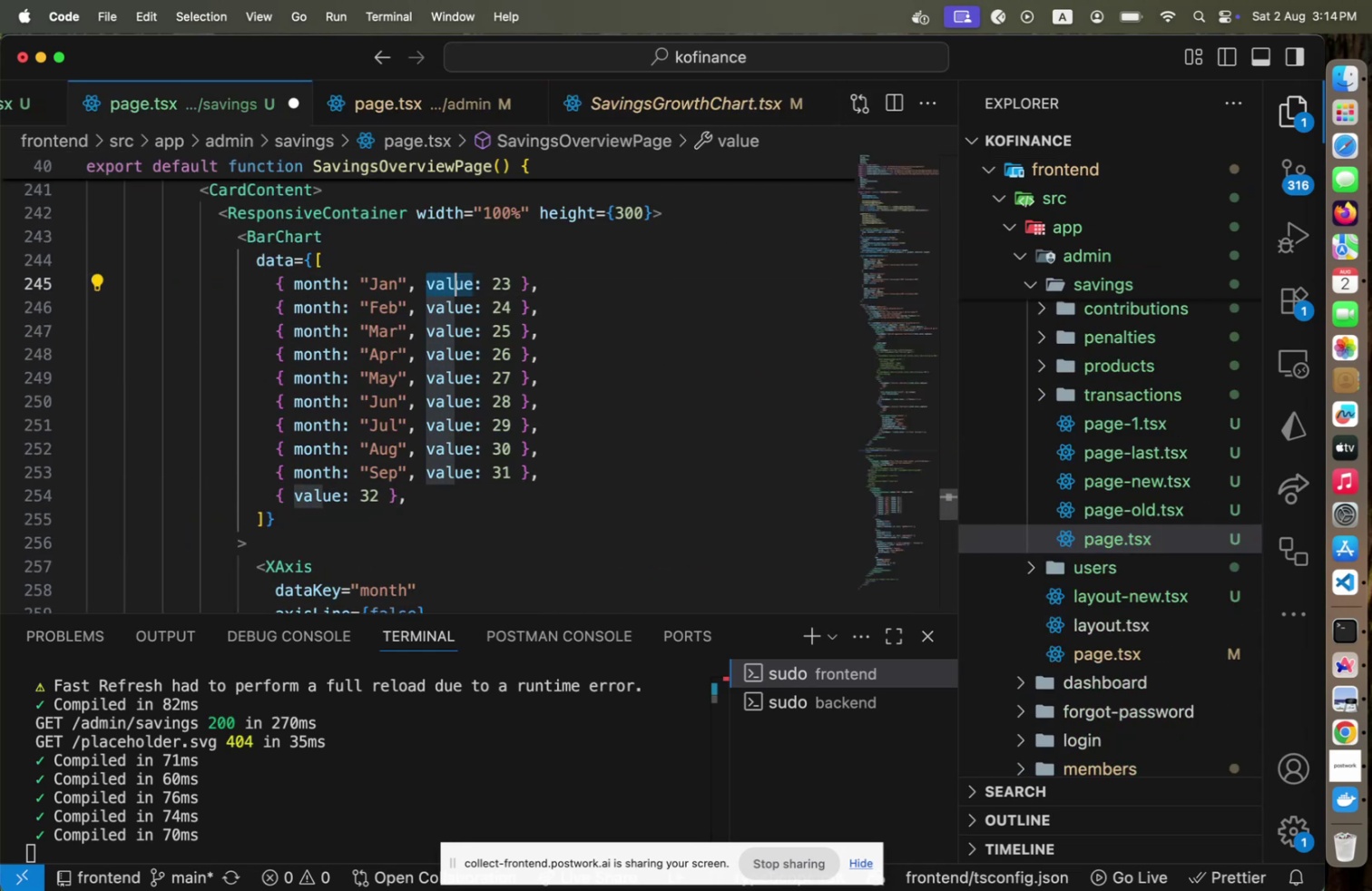 
key(Shift+ArrowRight)
 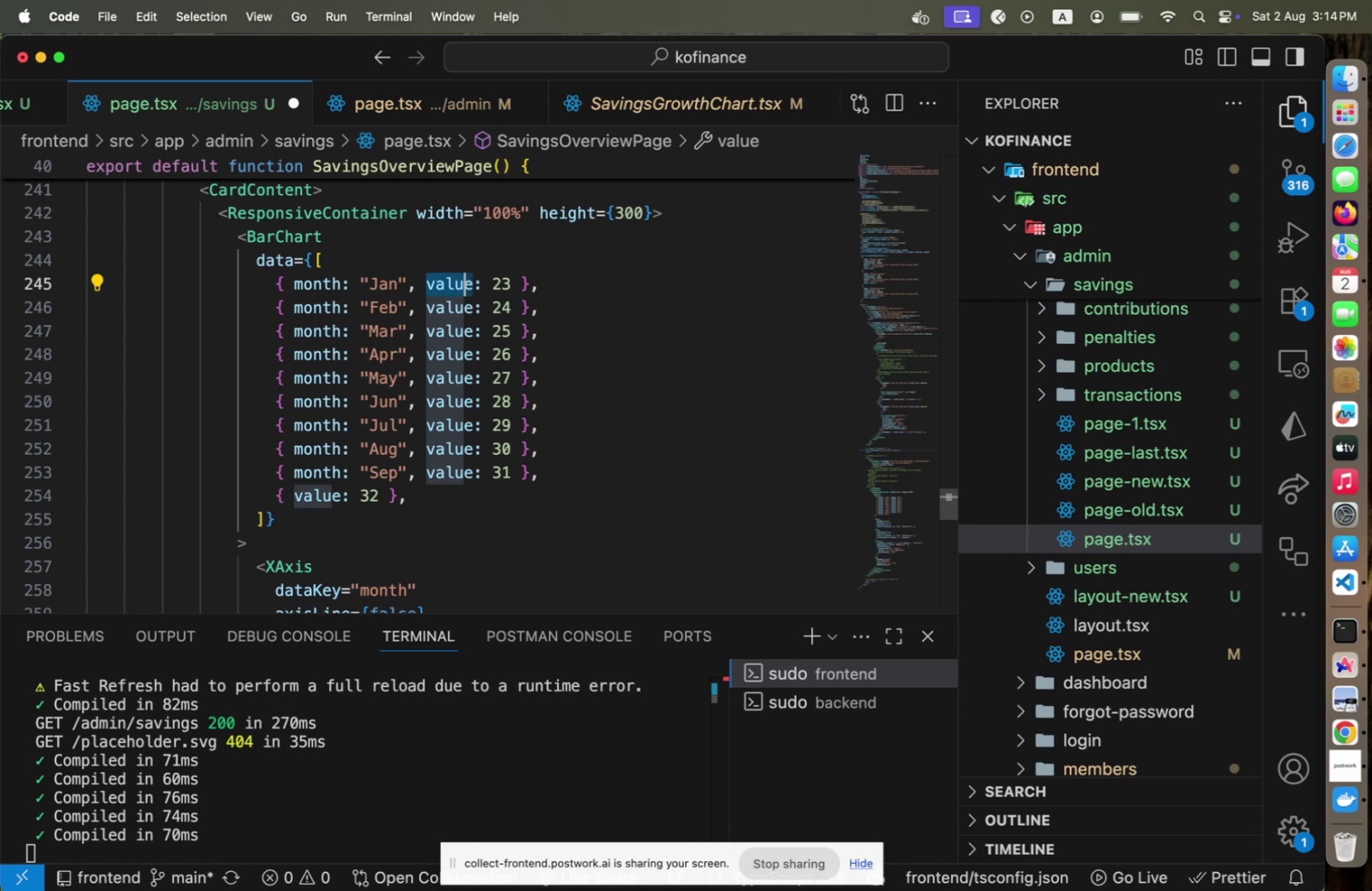 
key(Shift+ArrowRight)
 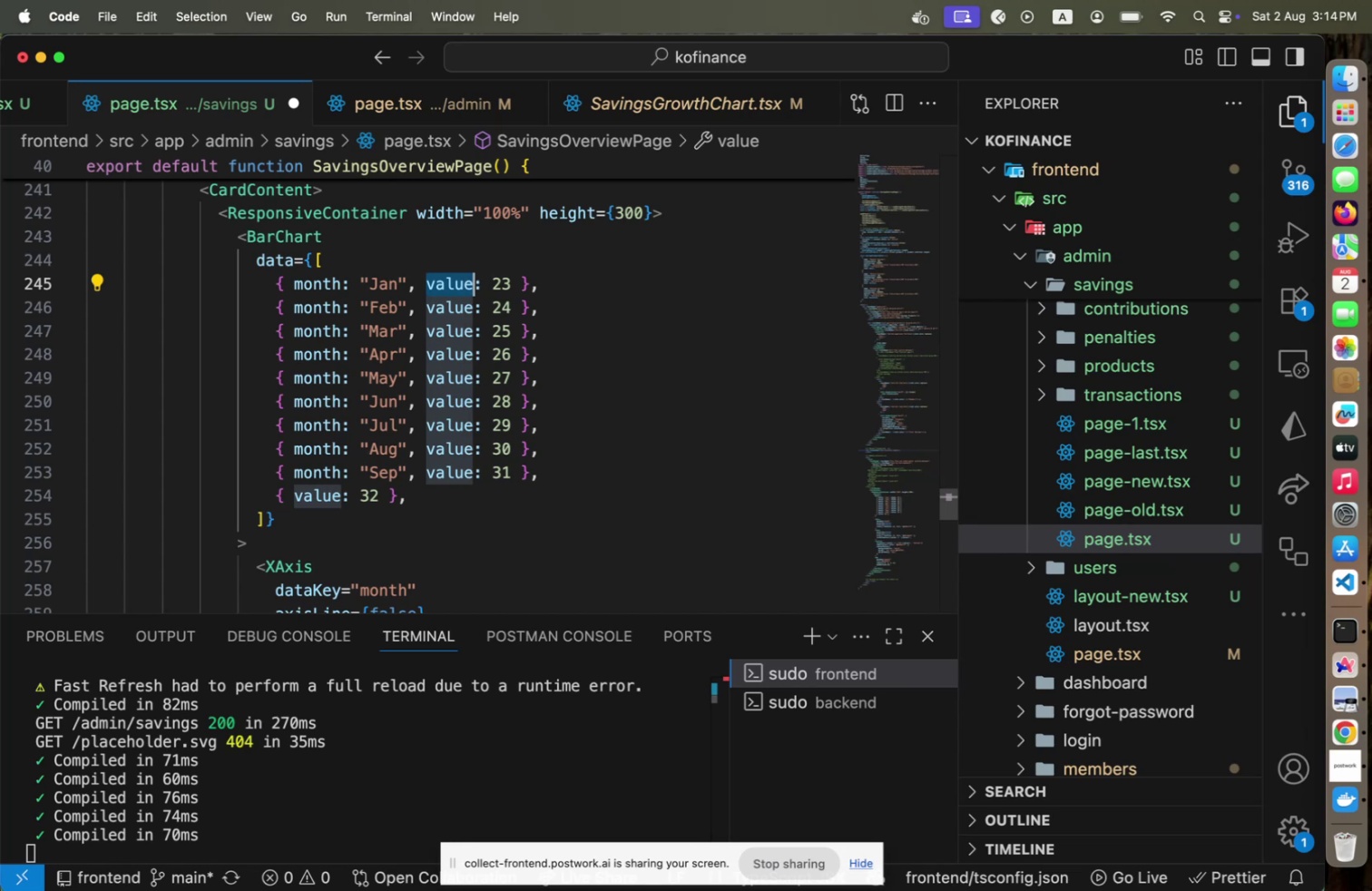 
type(amount)
 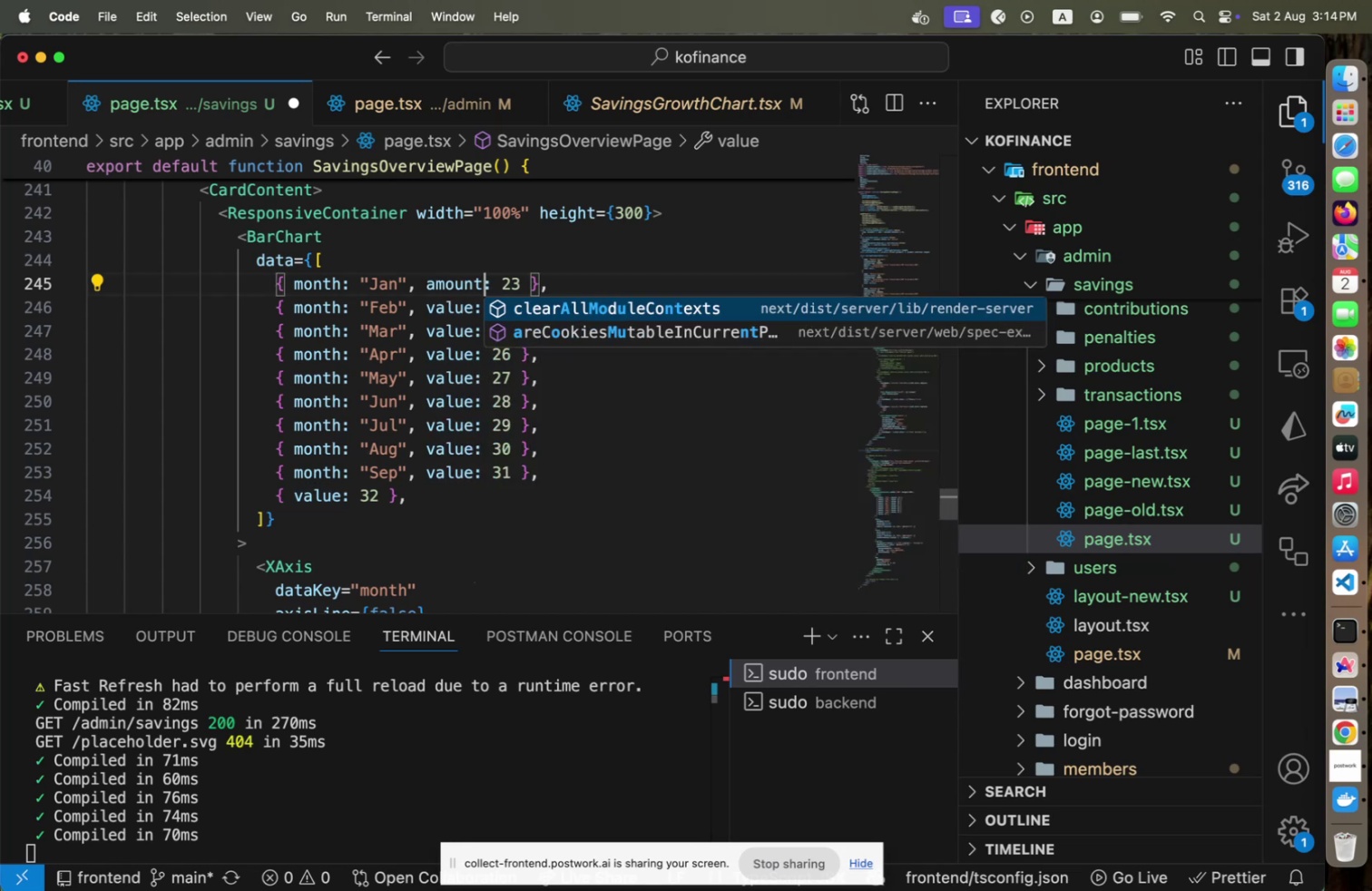 
key(ArrowRight)
 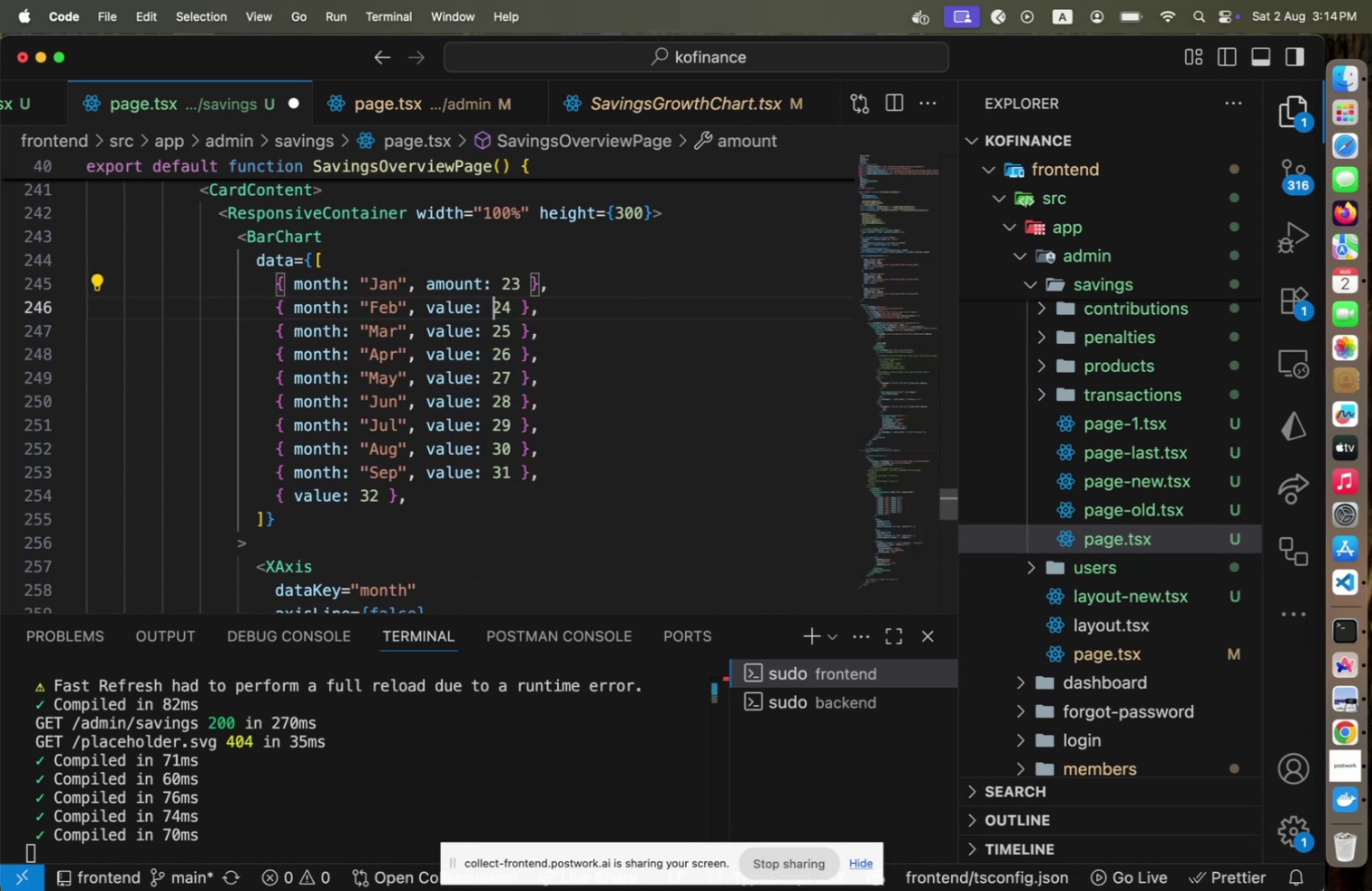 
key(ArrowDown)
 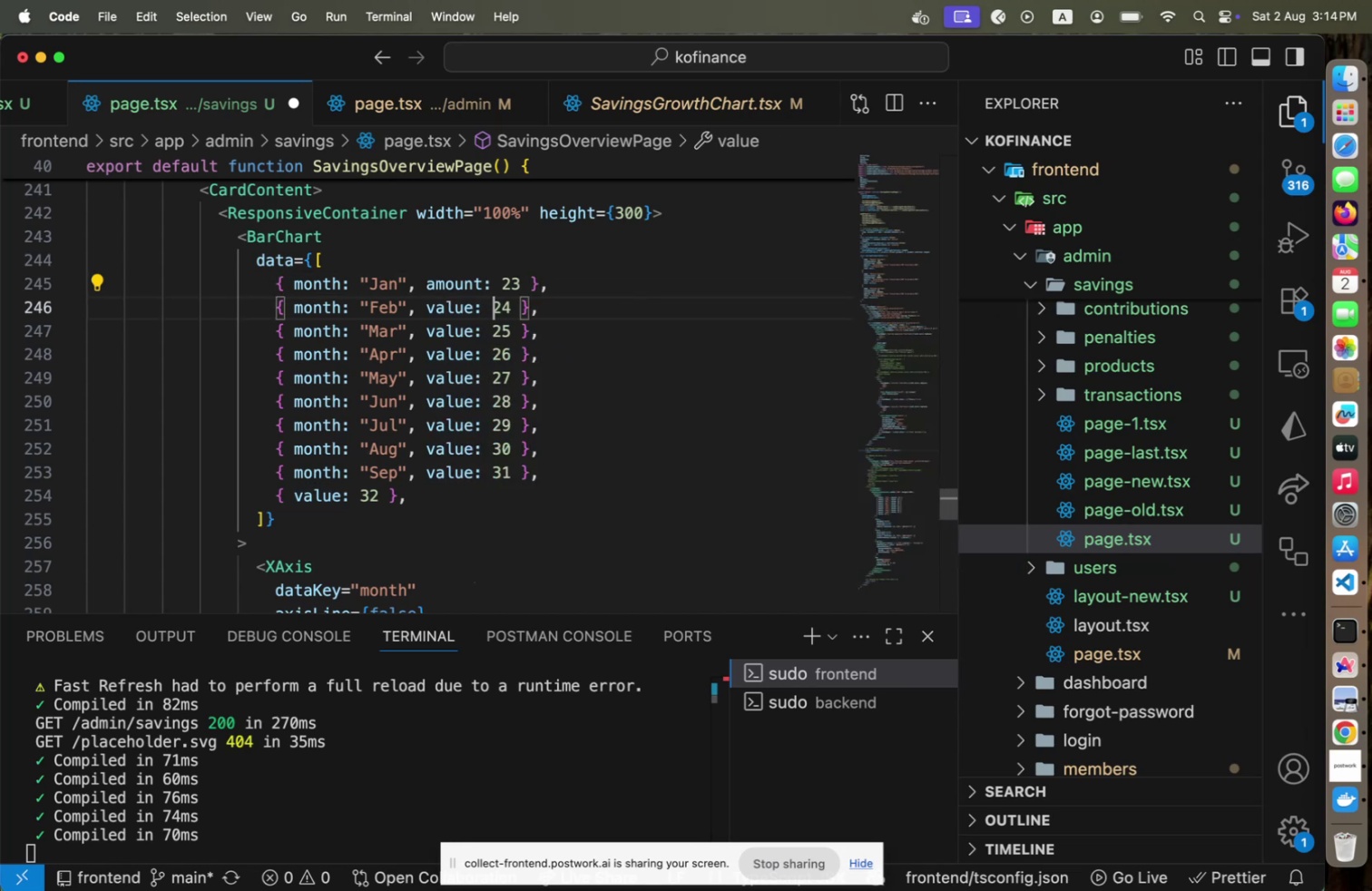 
key(ArrowLeft)
 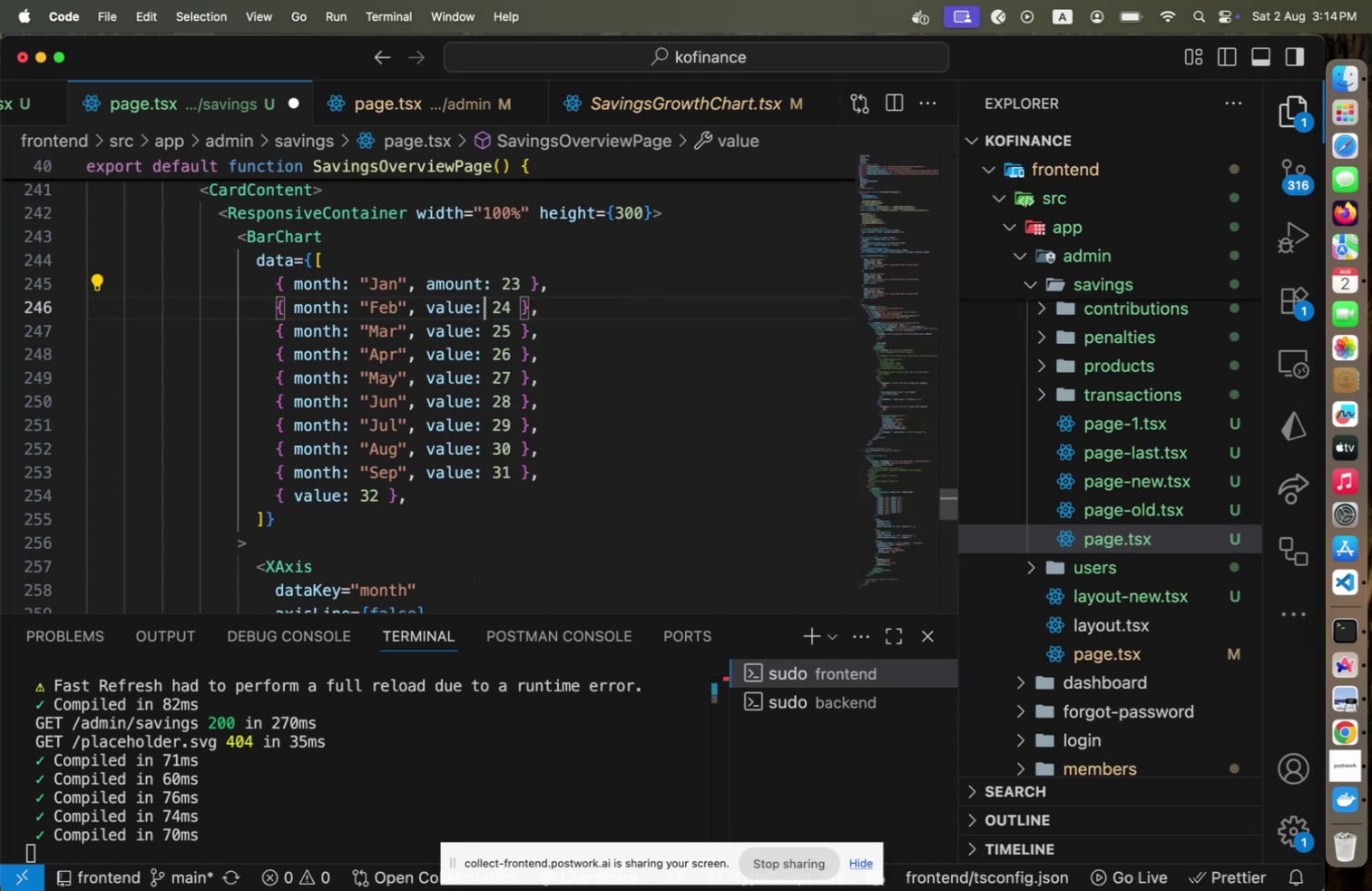 
key(ArrowLeft)
 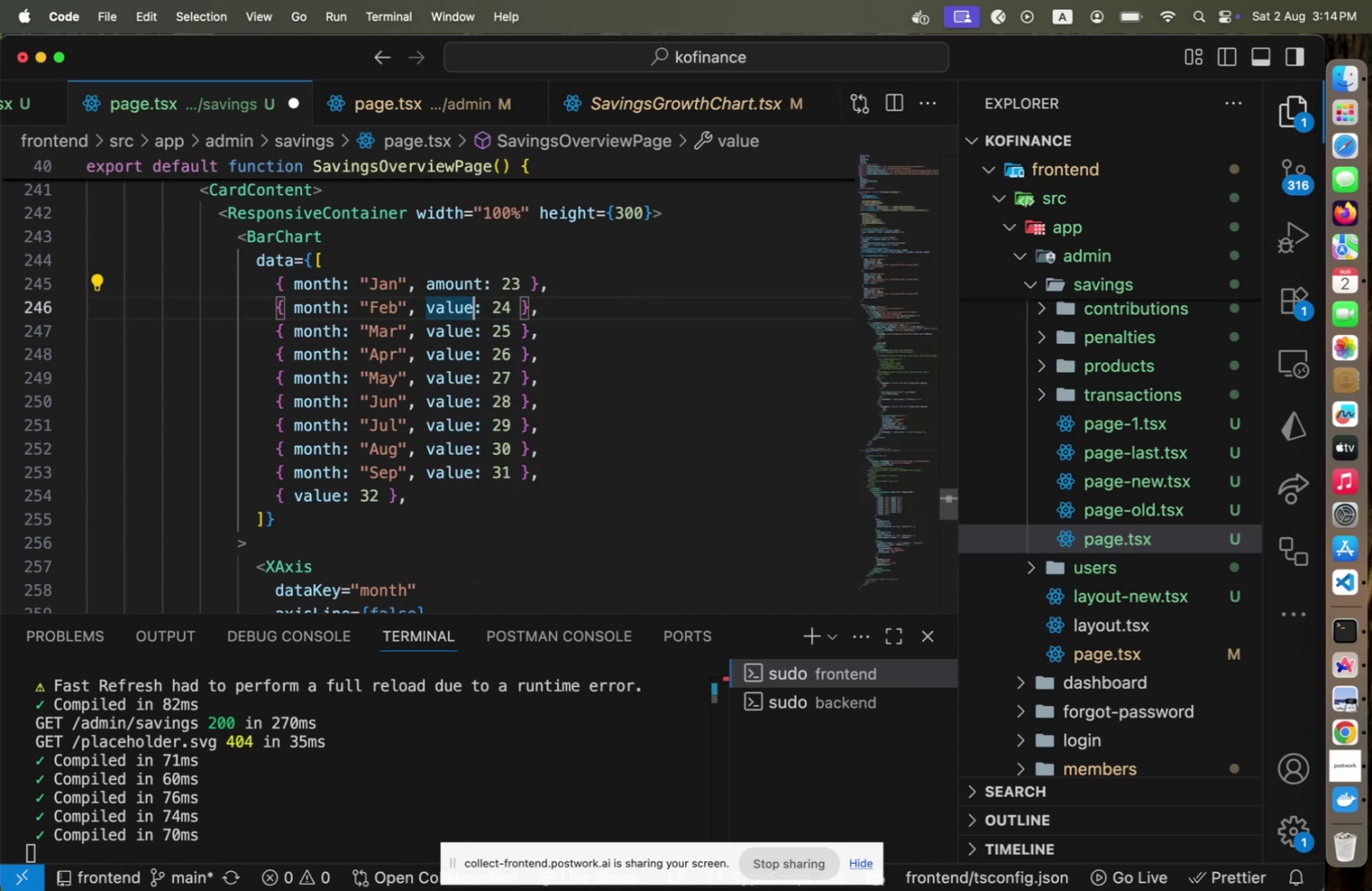 
key(Shift+ArrowLeft)
 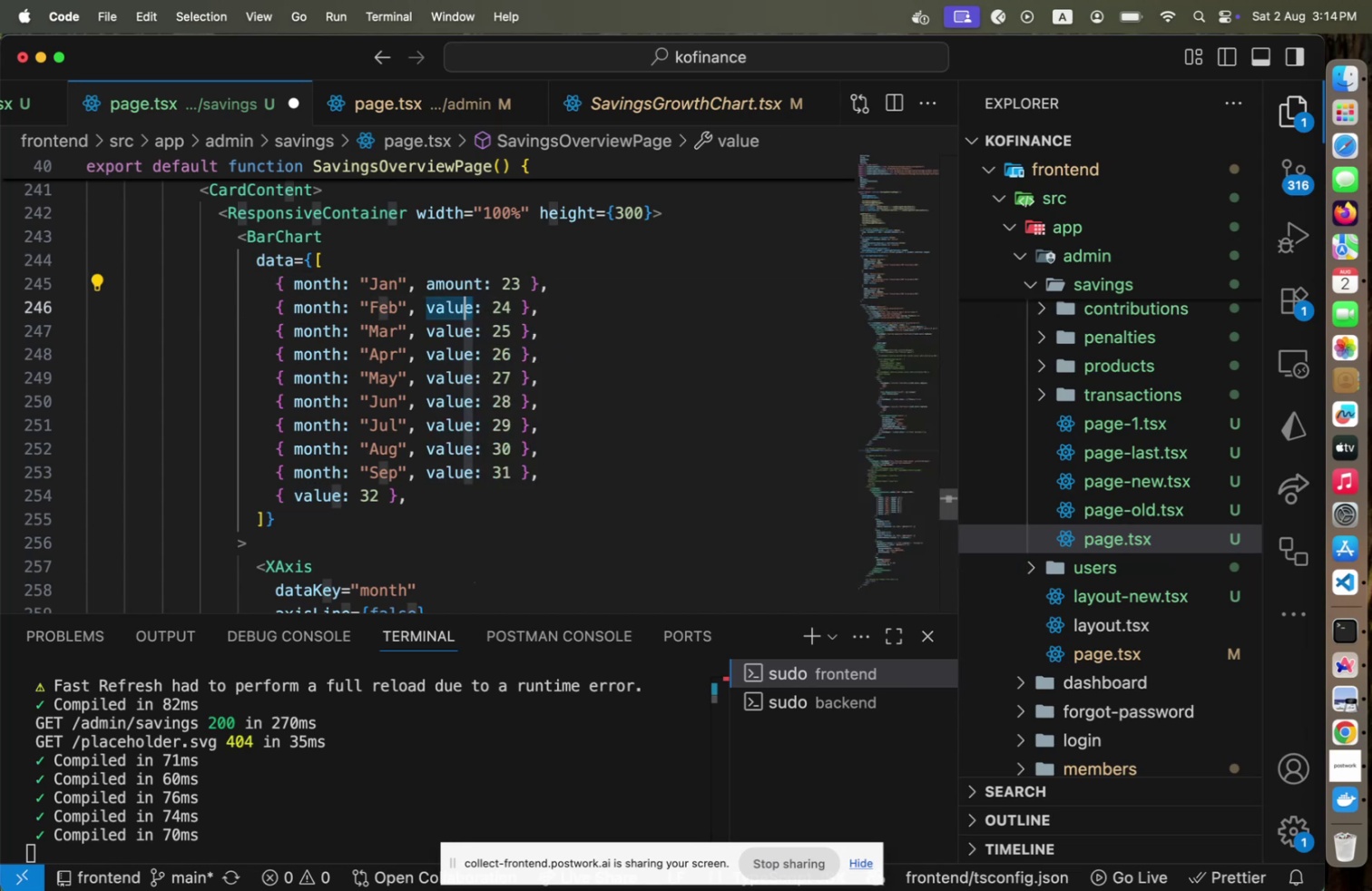 
key(Shift+ArrowLeft)
 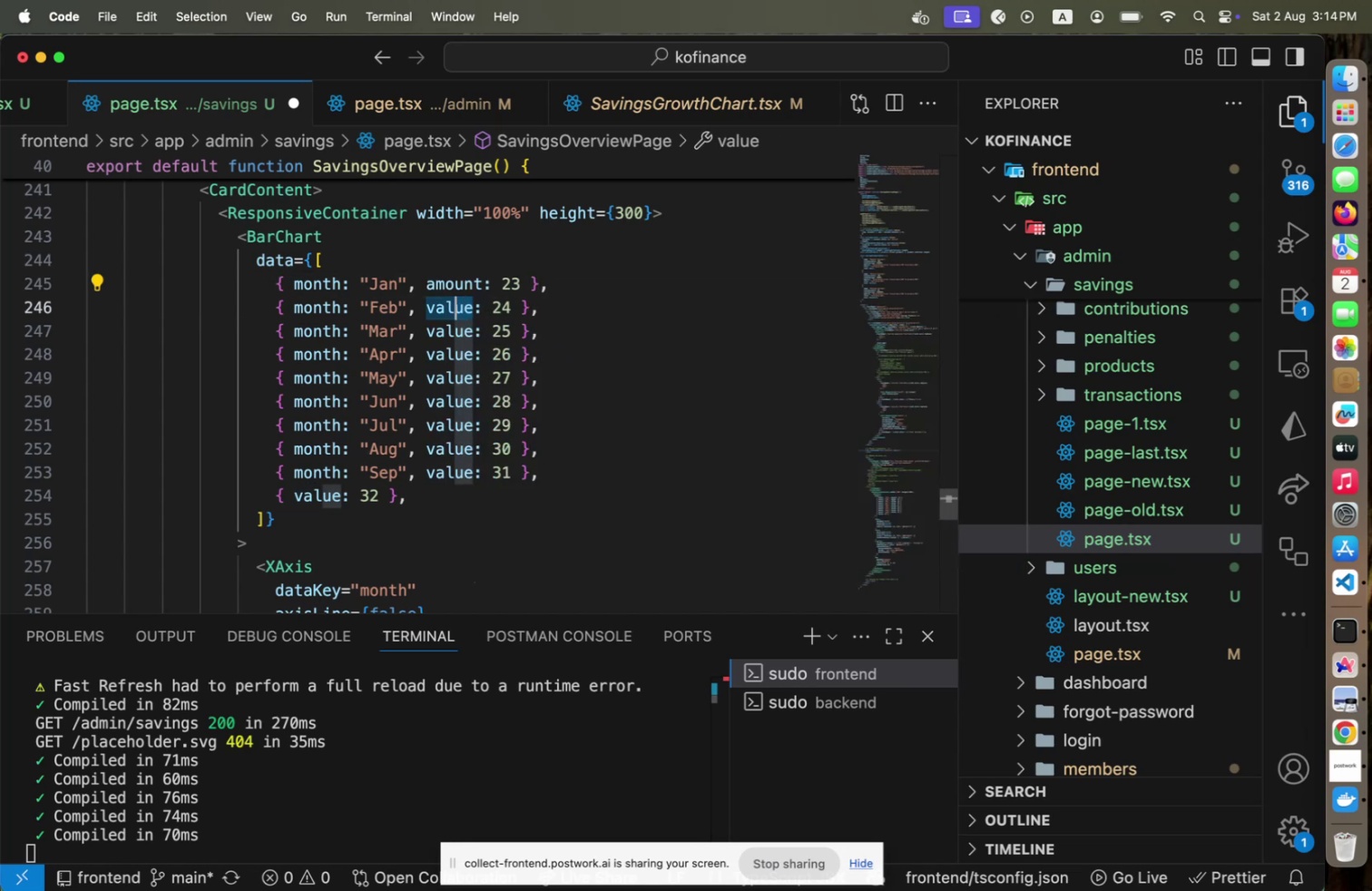 
key(Shift+ArrowLeft)
 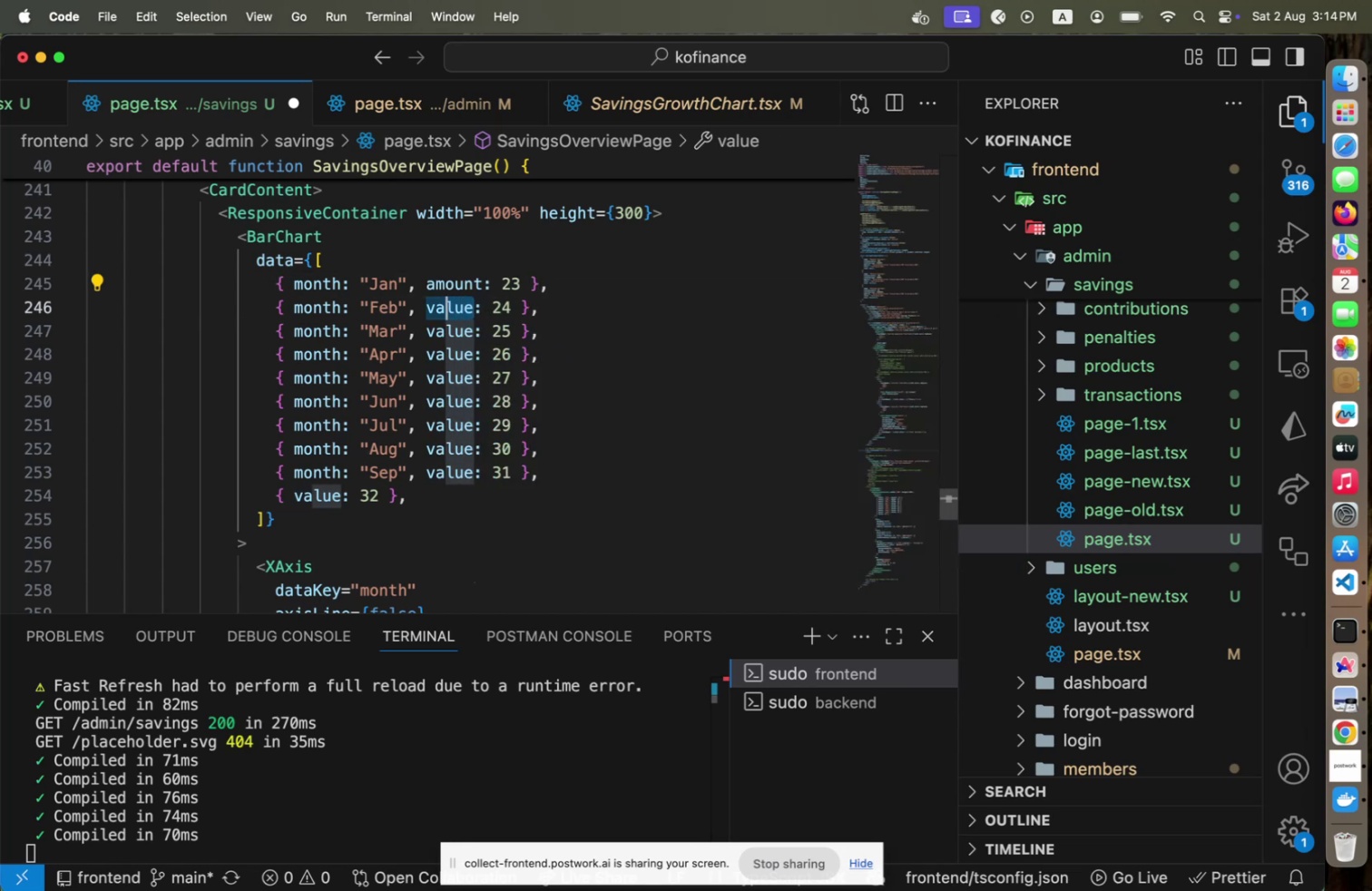 
key(Shift+ArrowLeft)
 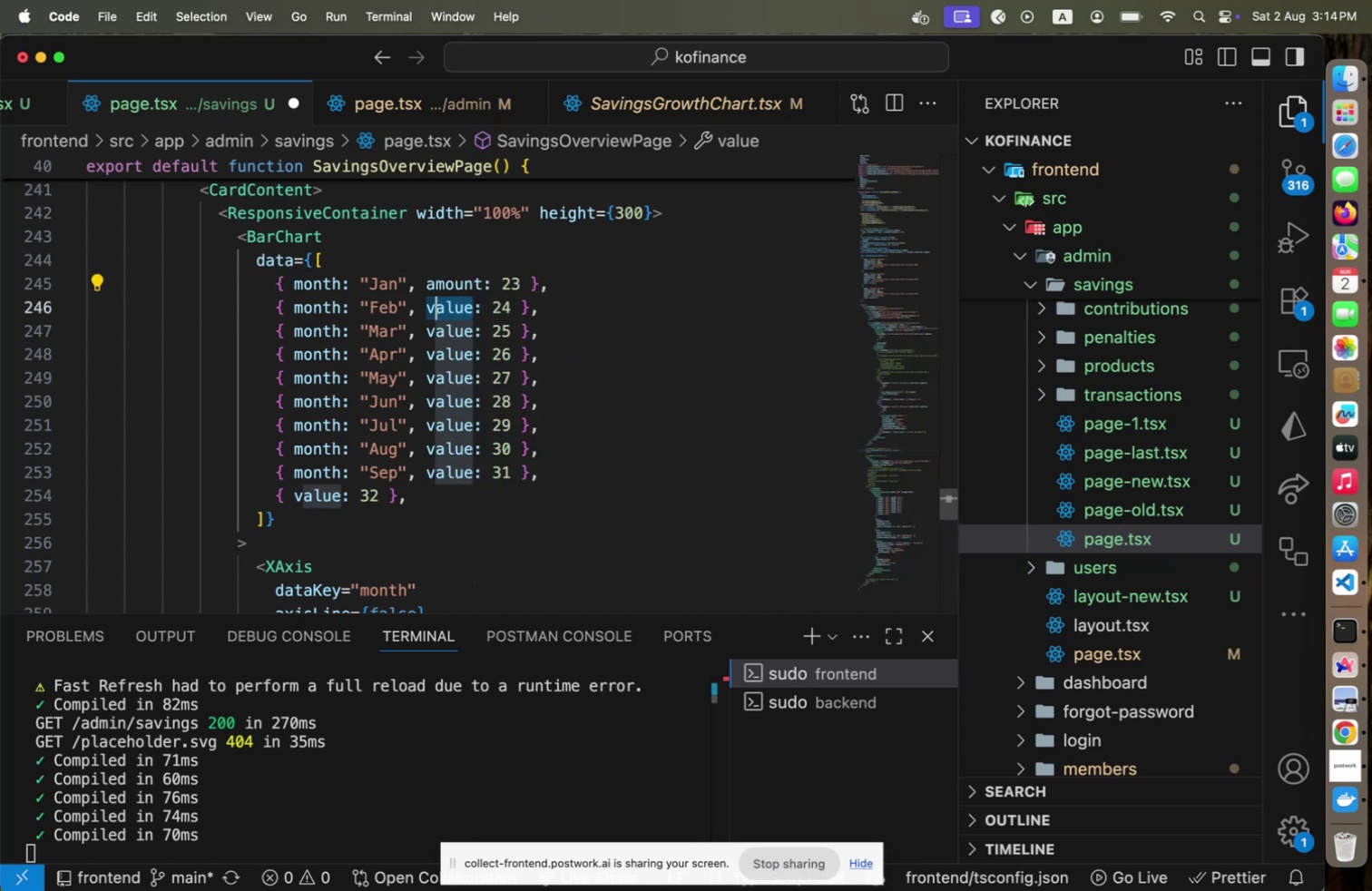 
key(Shift+ArrowLeft)
 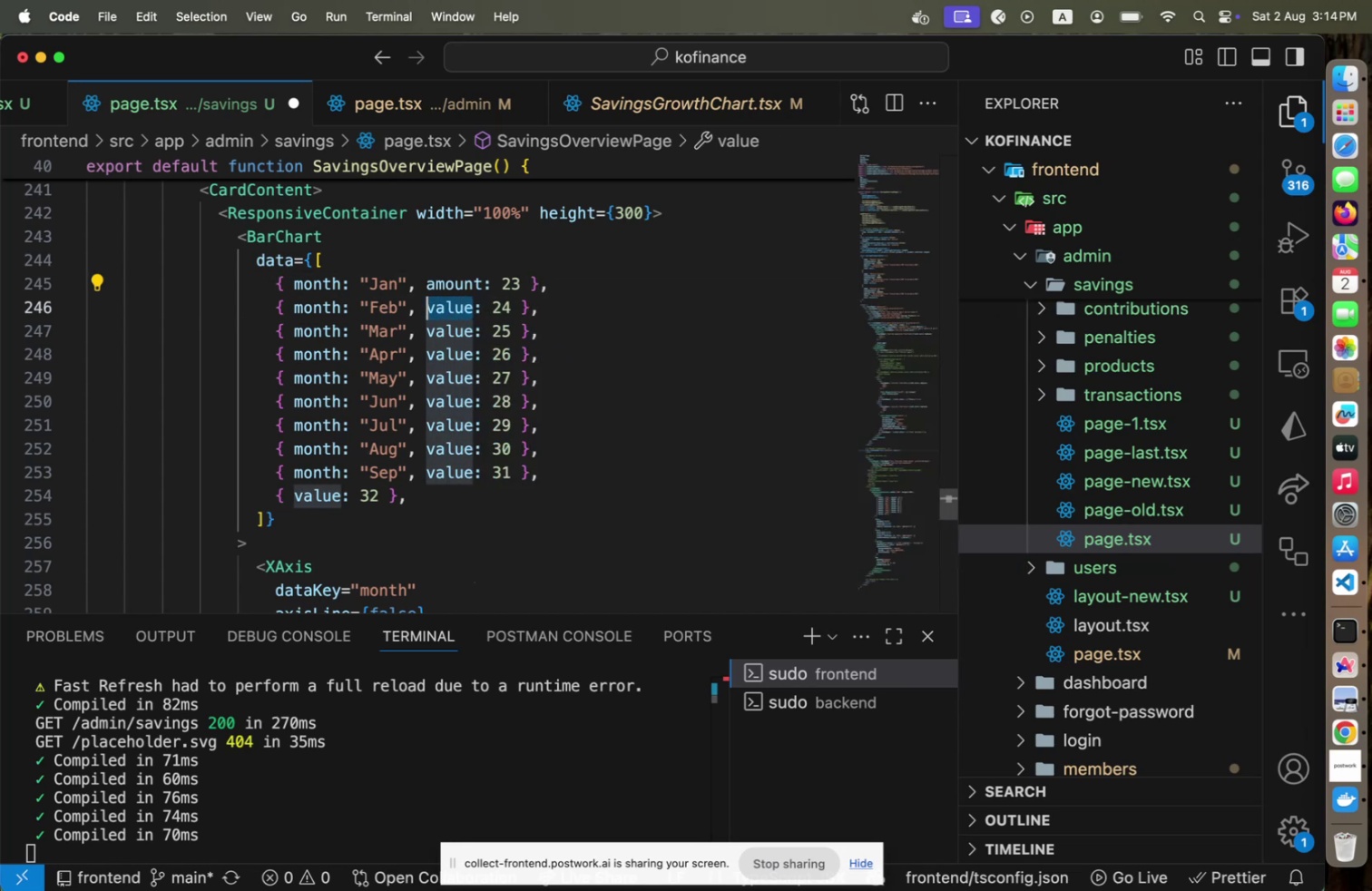 
type(amount)
 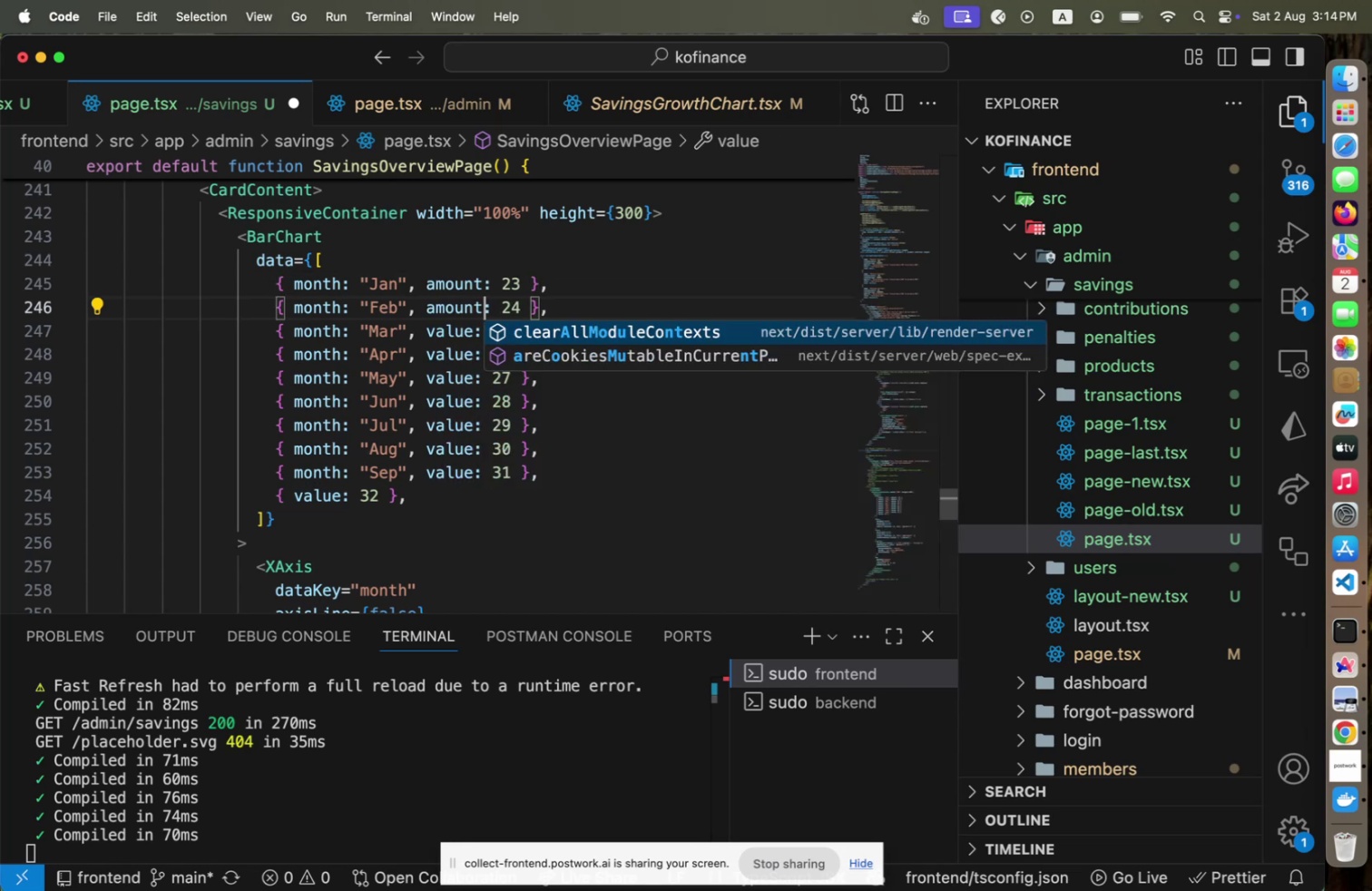 
key(ArrowRight)
 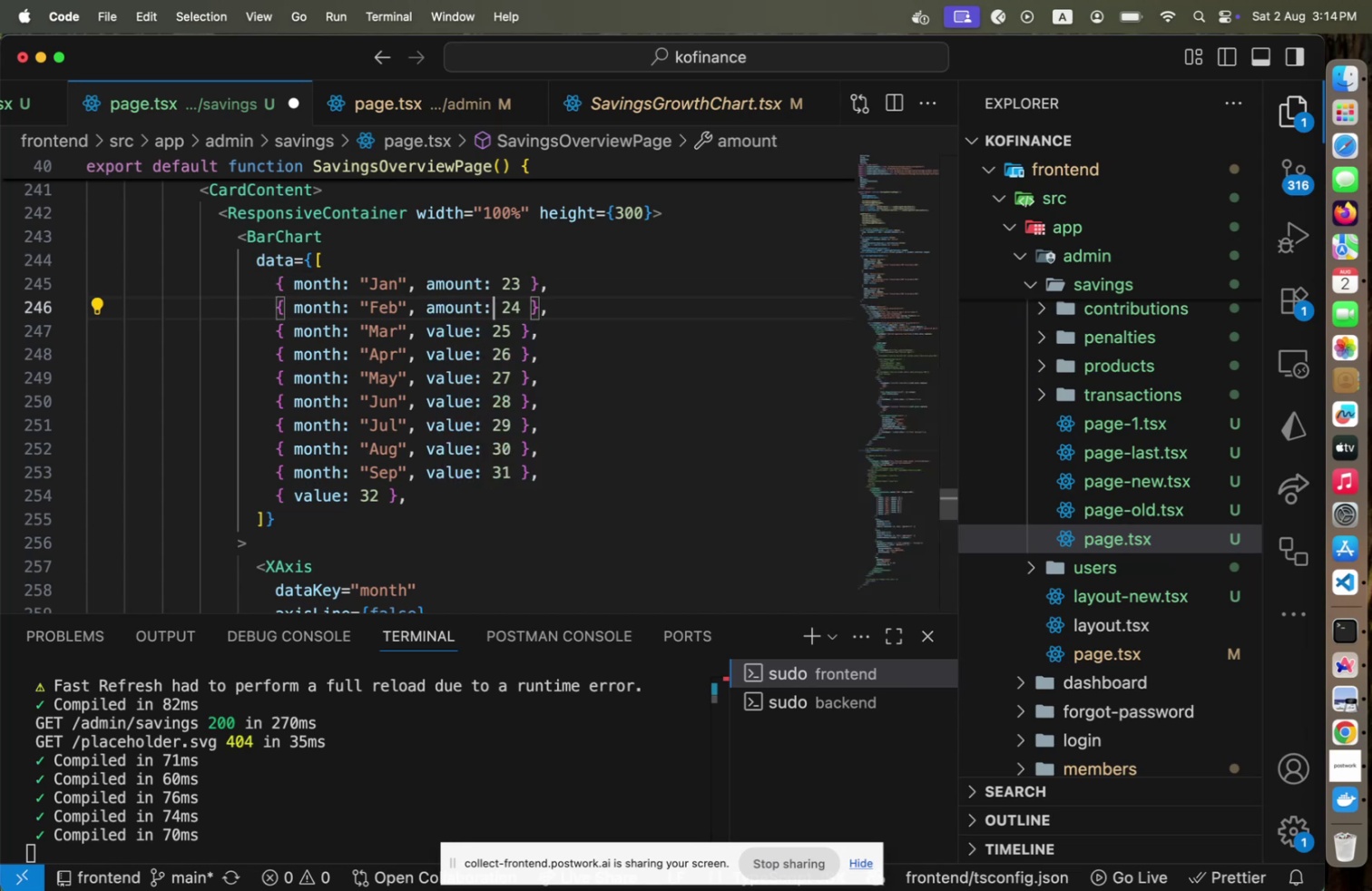 
key(ArrowDown)
 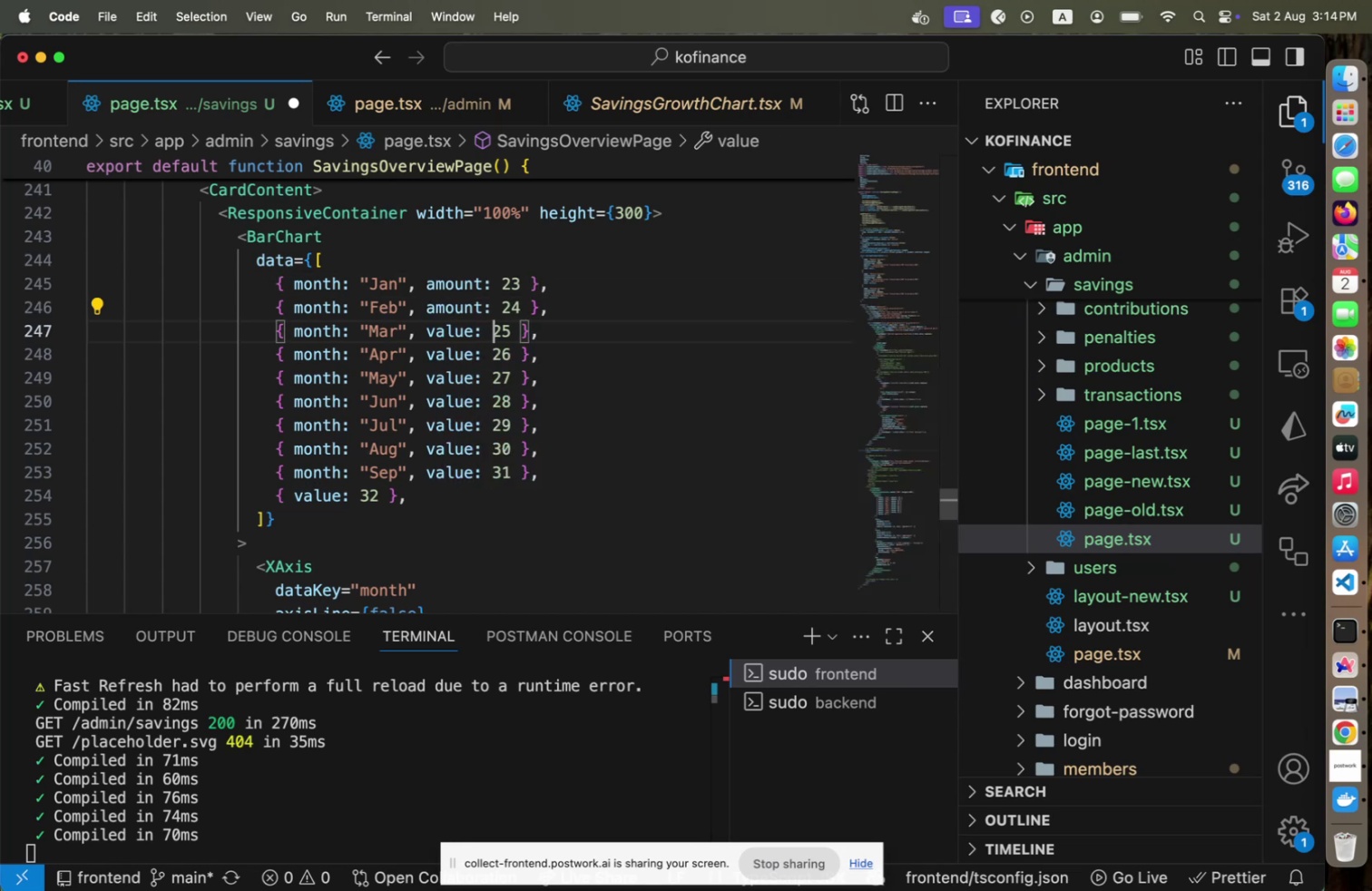 
key(ArrowLeft)
 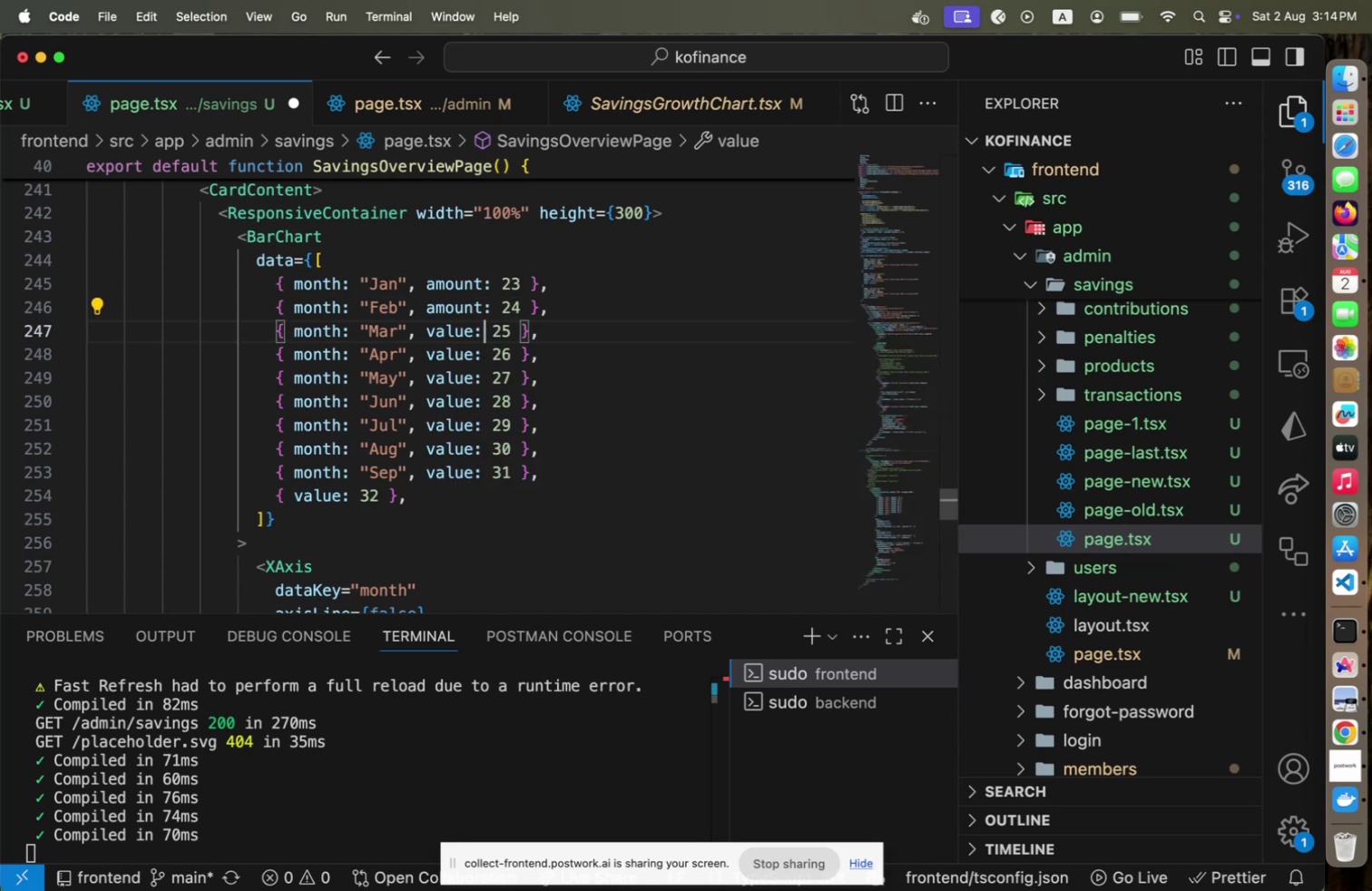 
key(ArrowLeft)
 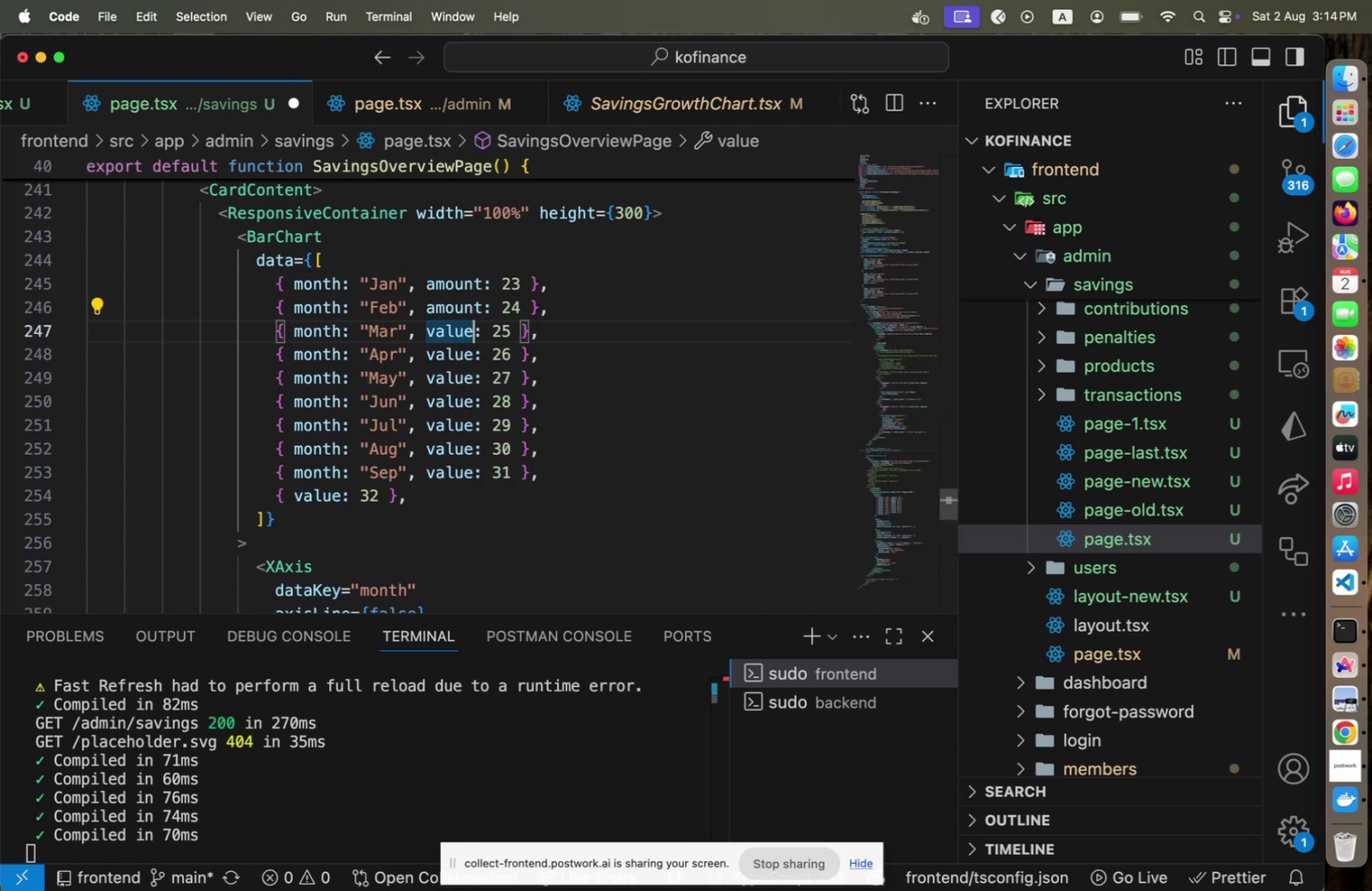 
key(Shift+ArrowLeft)
 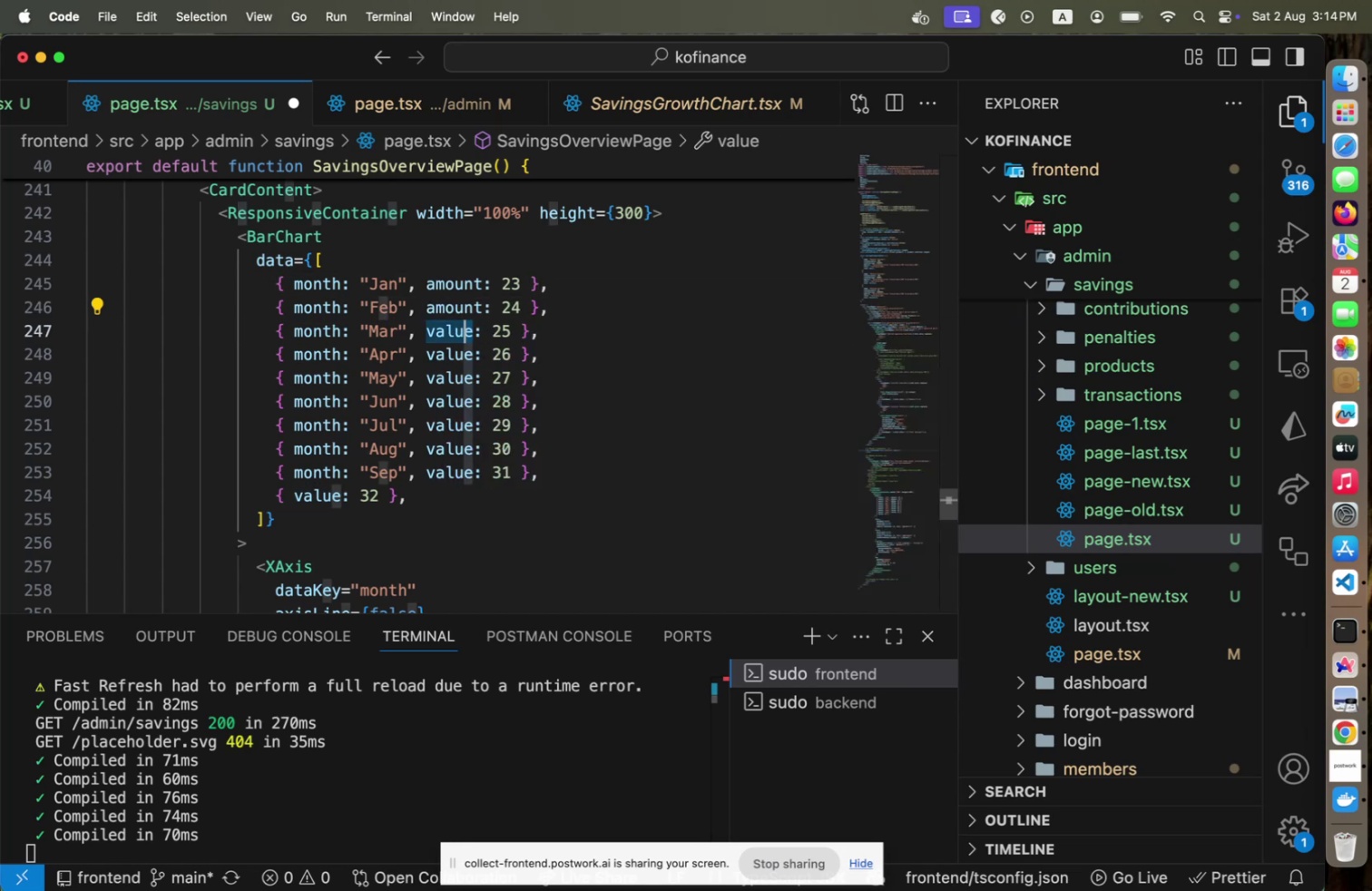 
key(Shift+ArrowLeft)
 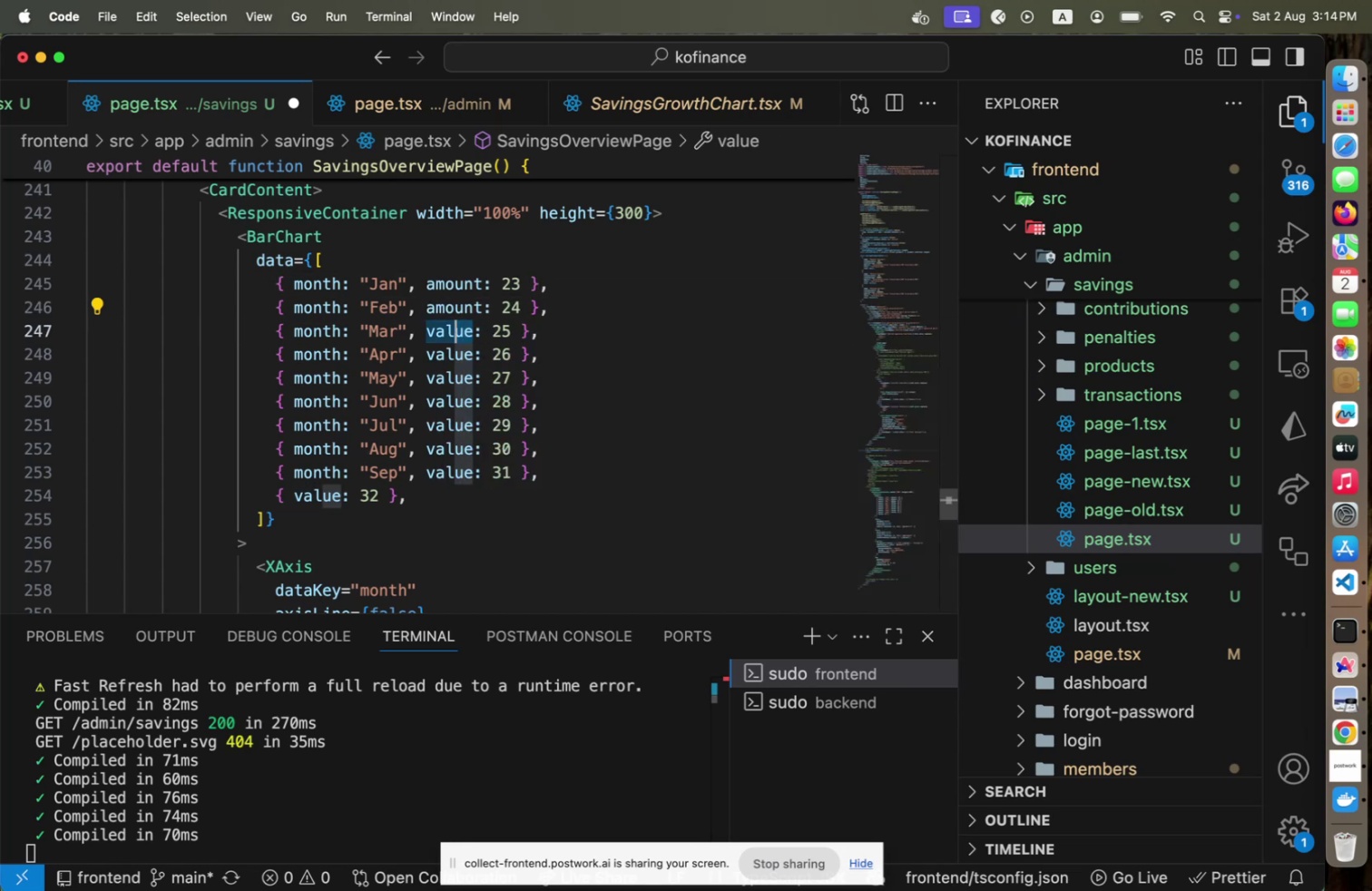 
key(Shift+ArrowLeft)
 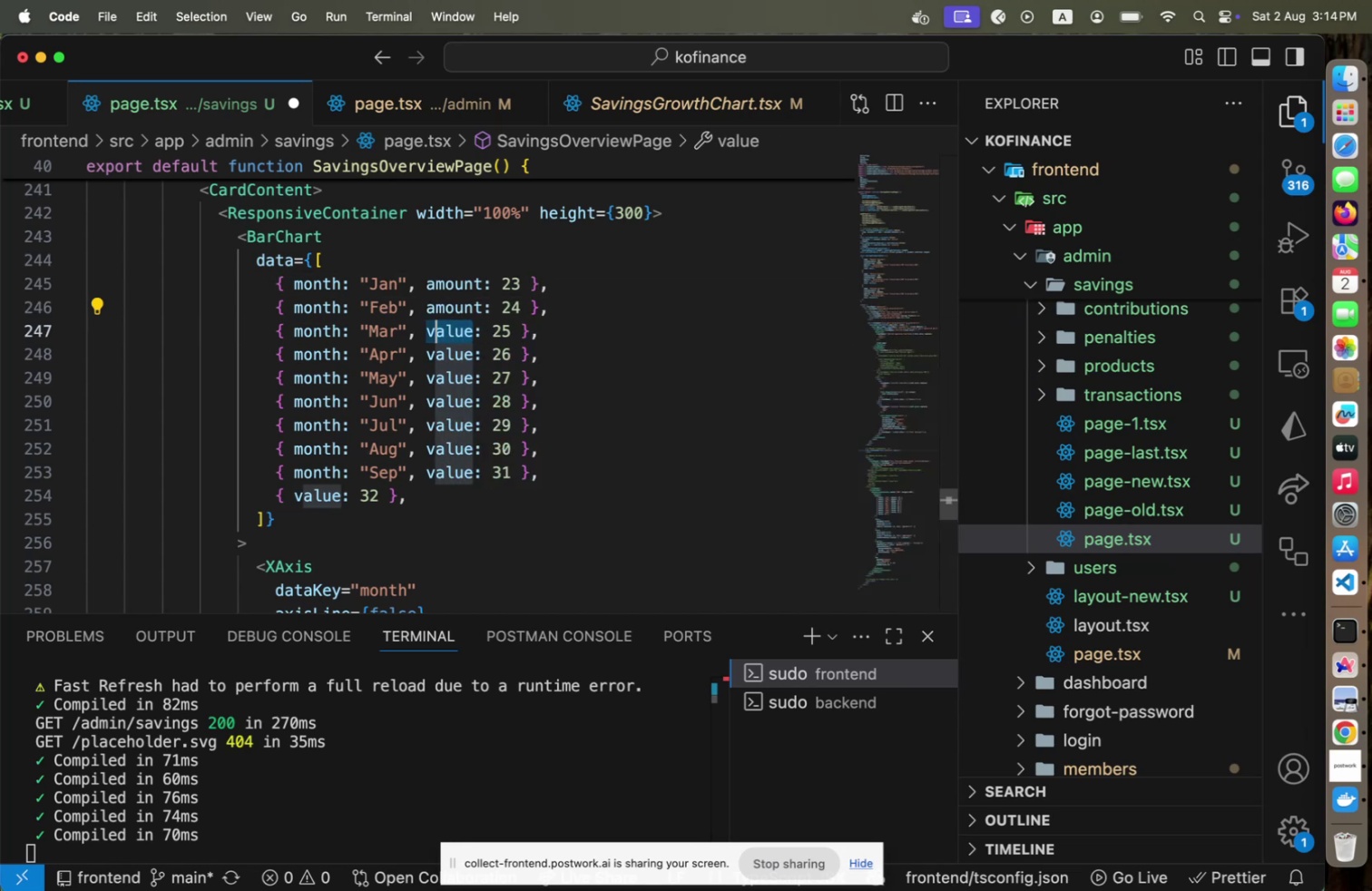 
key(Shift+ArrowLeft)
 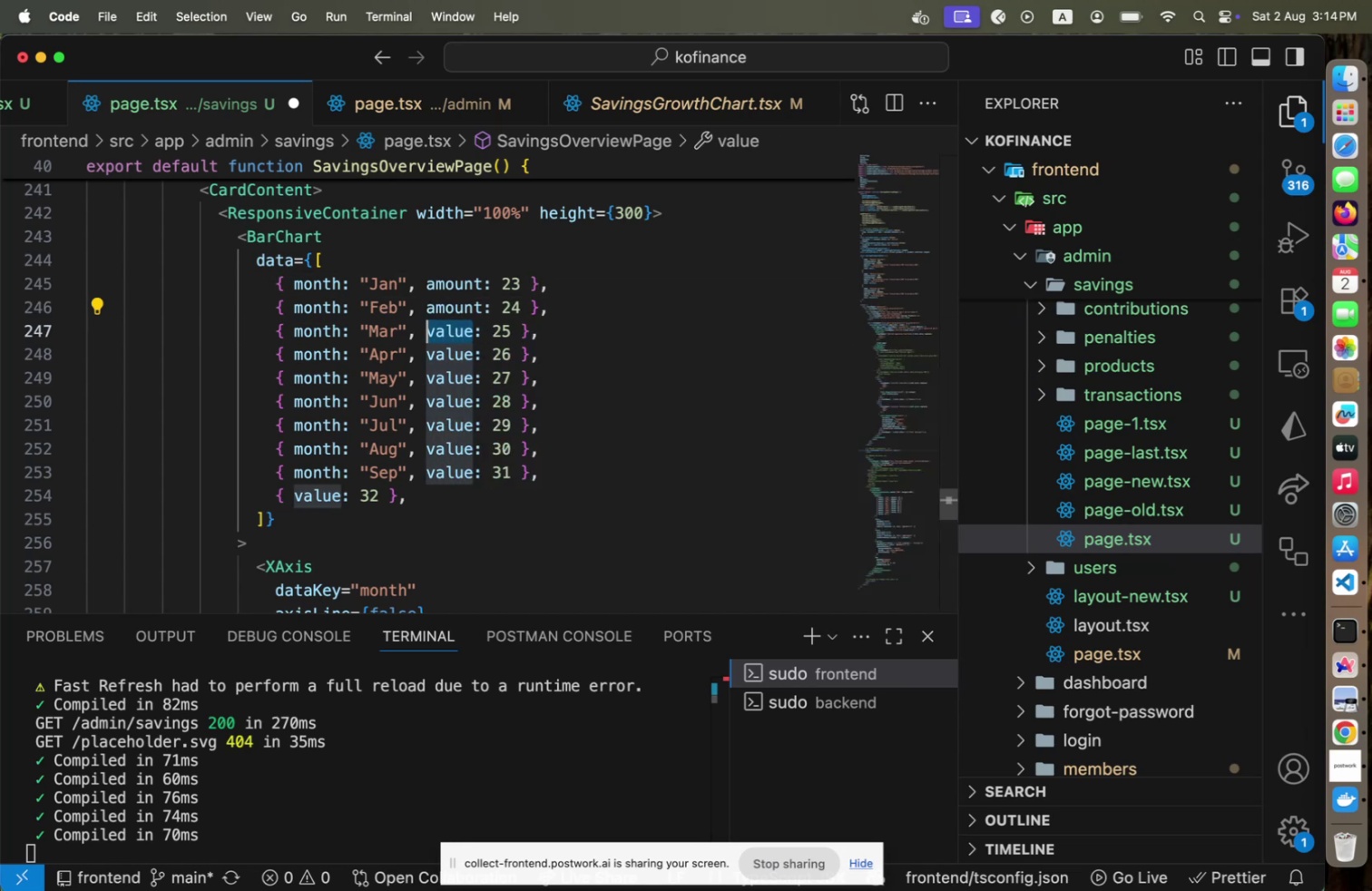 
key(Shift+ArrowLeft)
 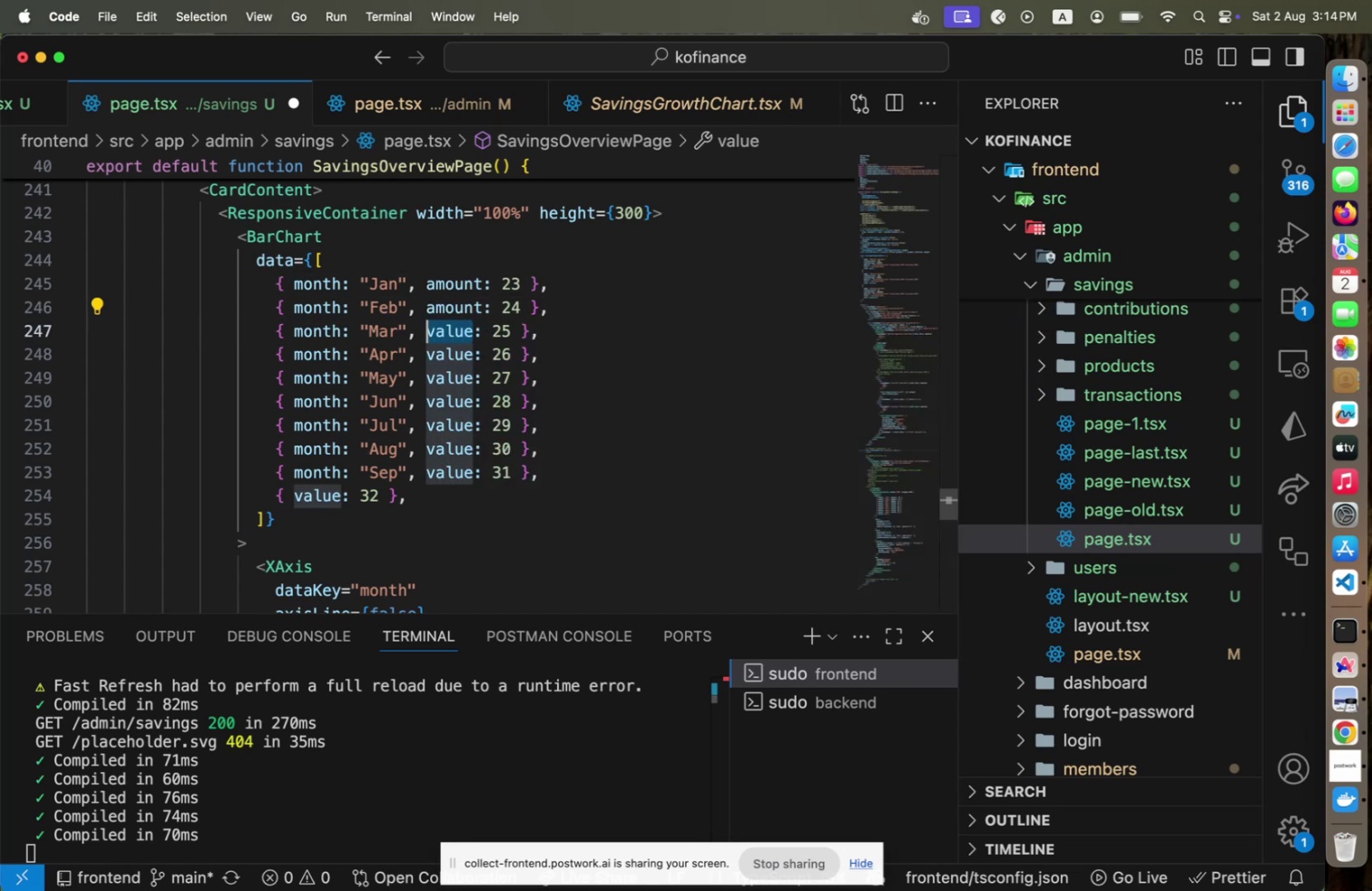 
key(Shift+ArrowLeft)
 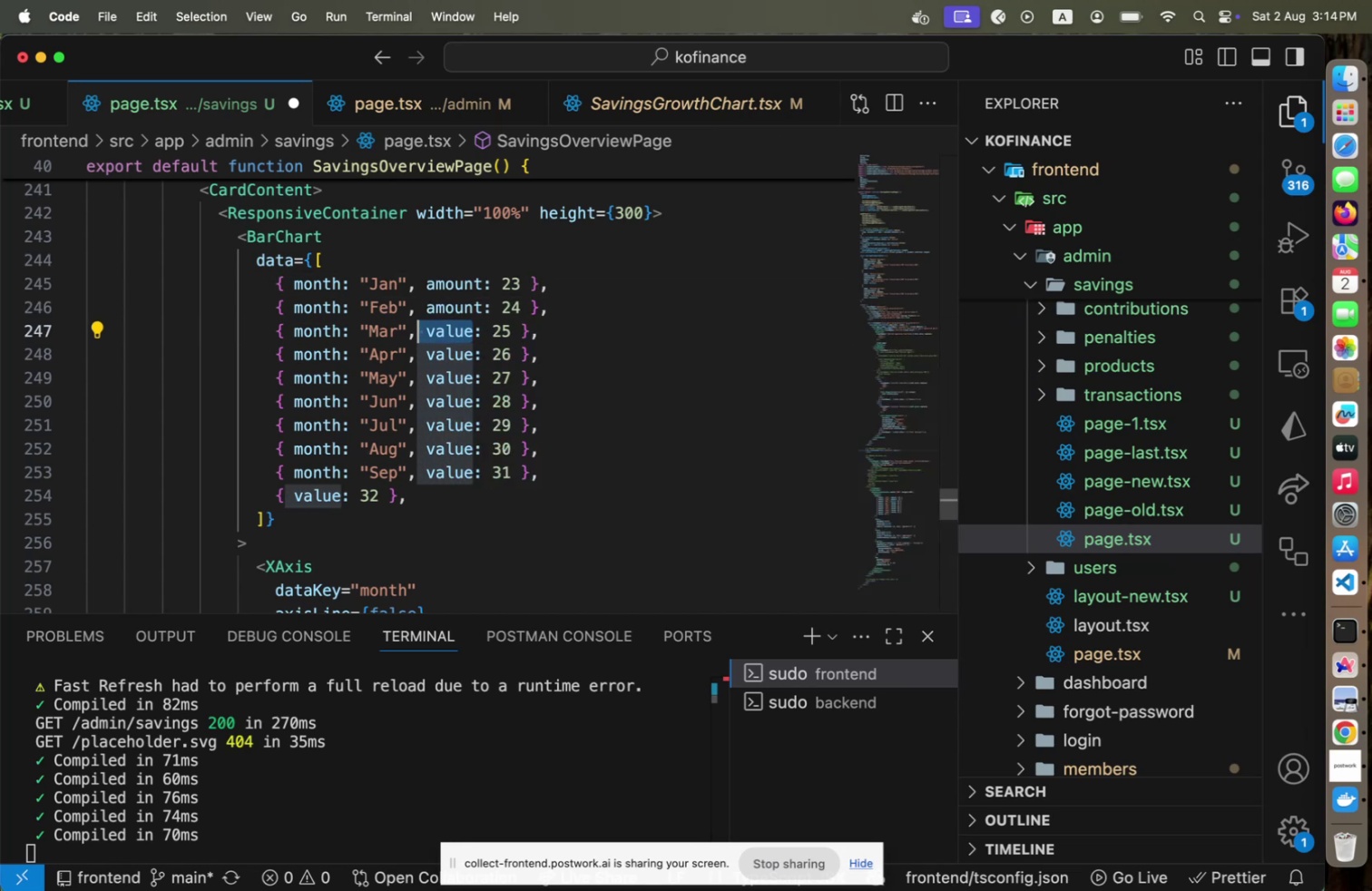 
key(Shift+ShiftLeft)
 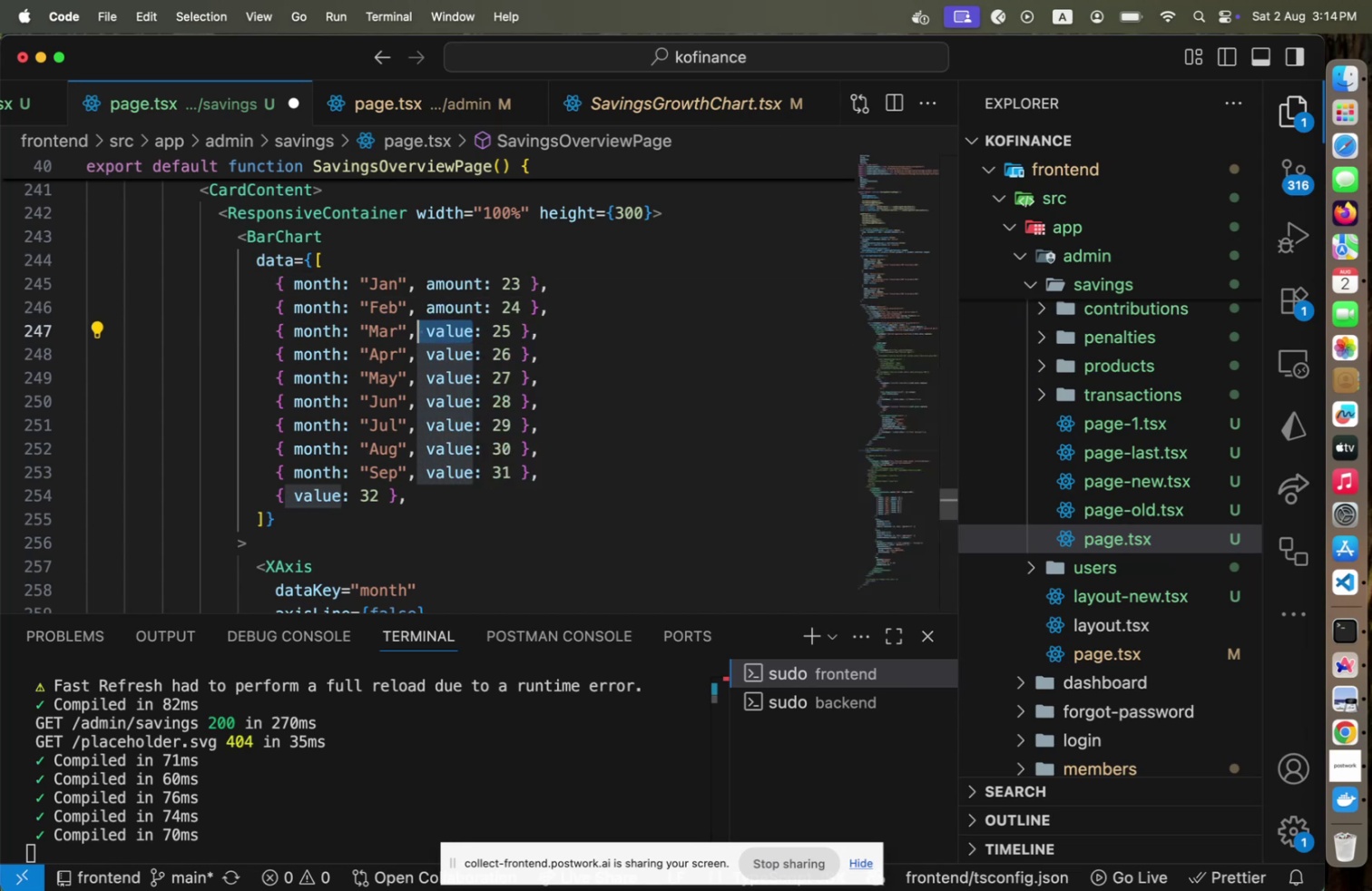 
key(Shift+ArrowRight)
 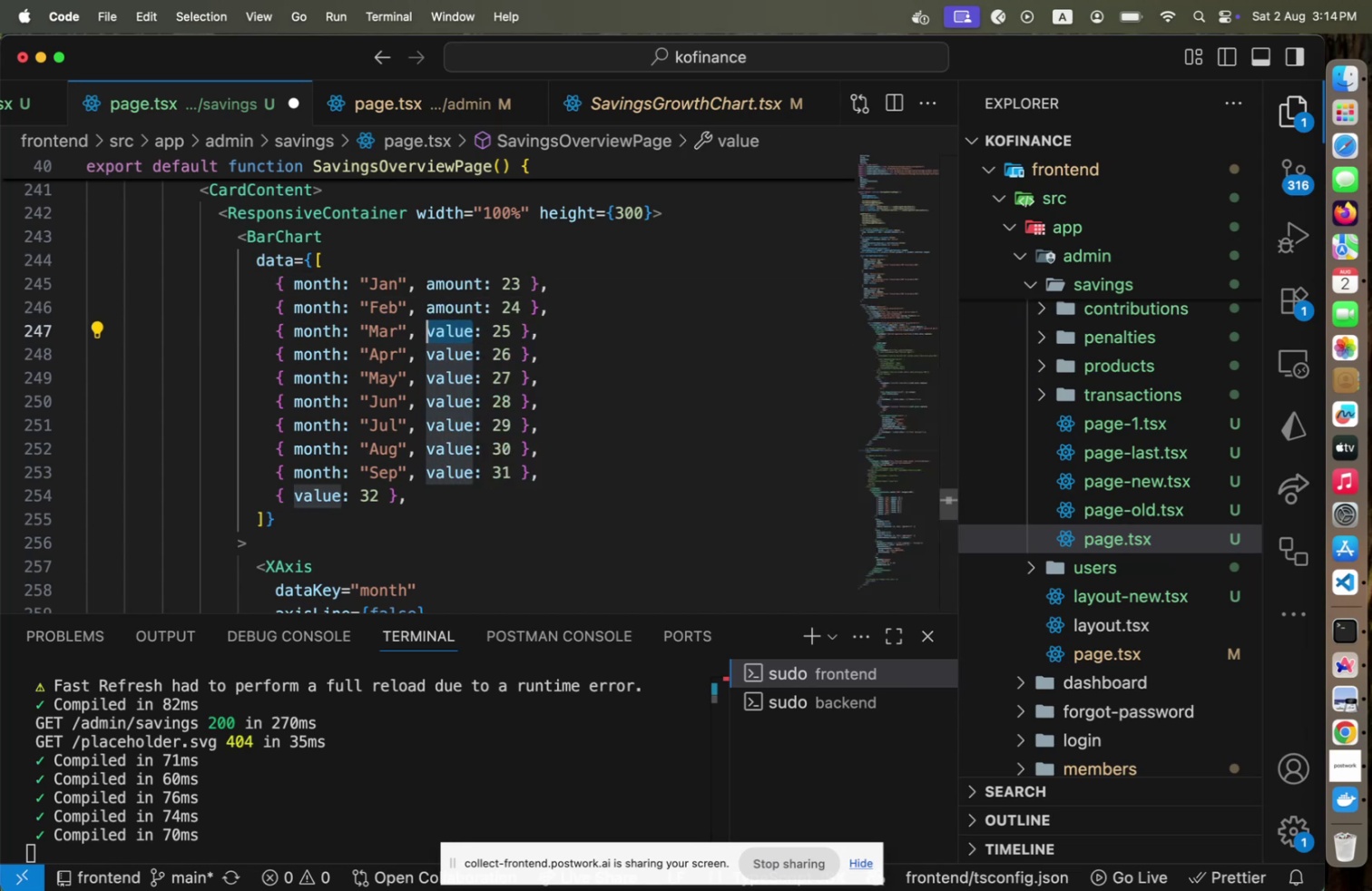 
type(amount)
 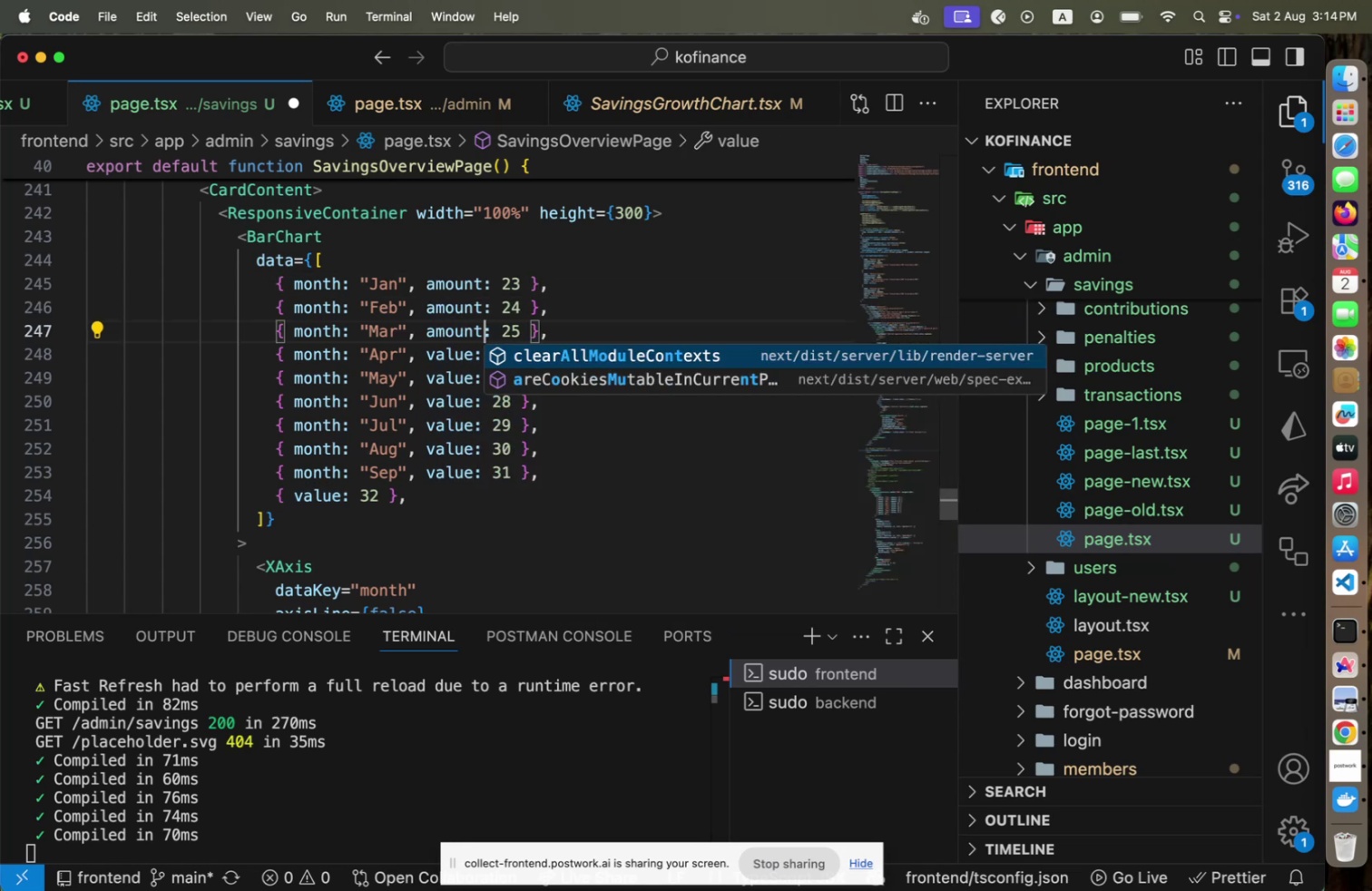 
key(ArrowRight)
 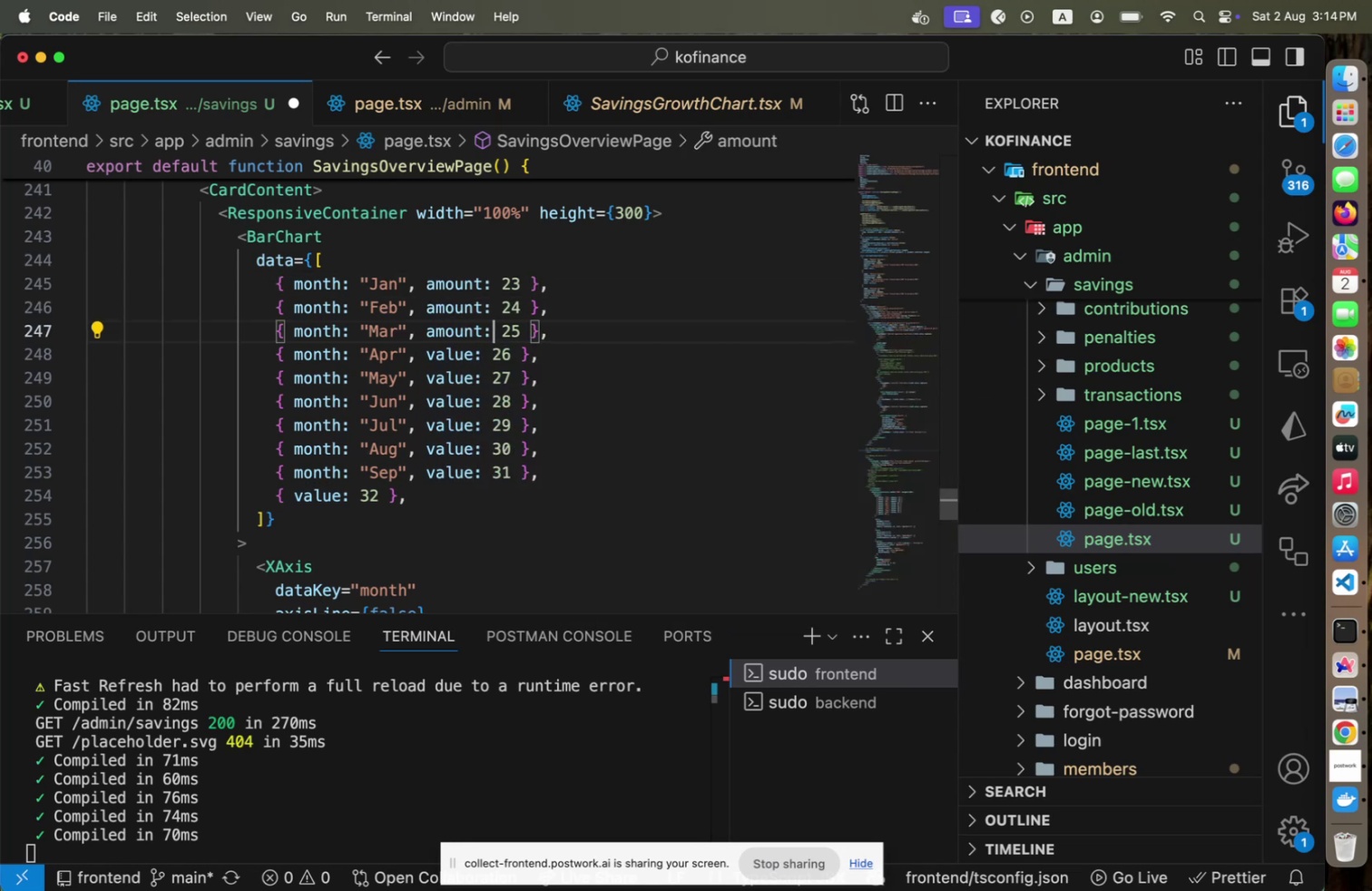 
key(ArrowDown)
 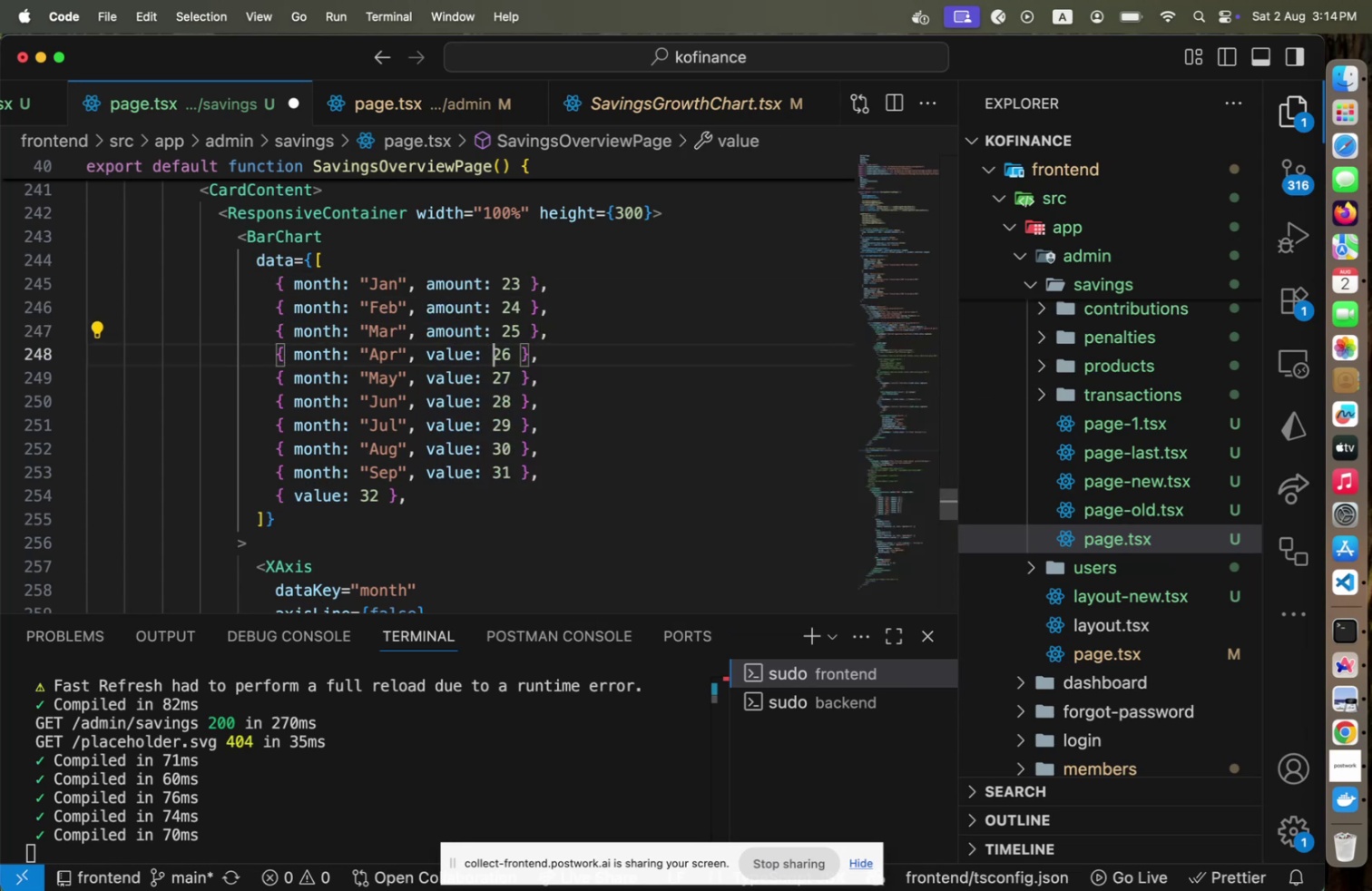 
key(ArrowLeft)
 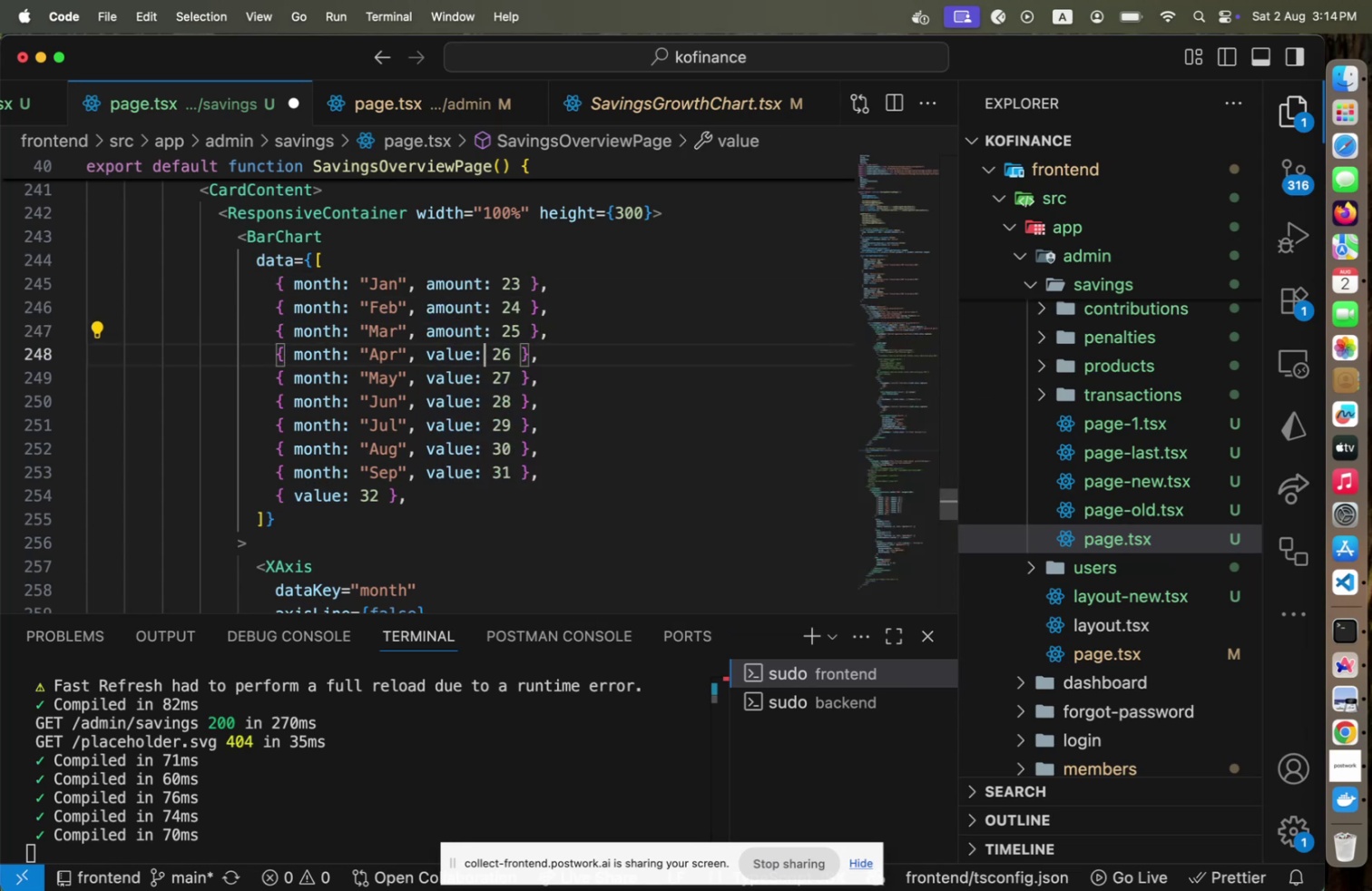 
key(ArrowLeft)
 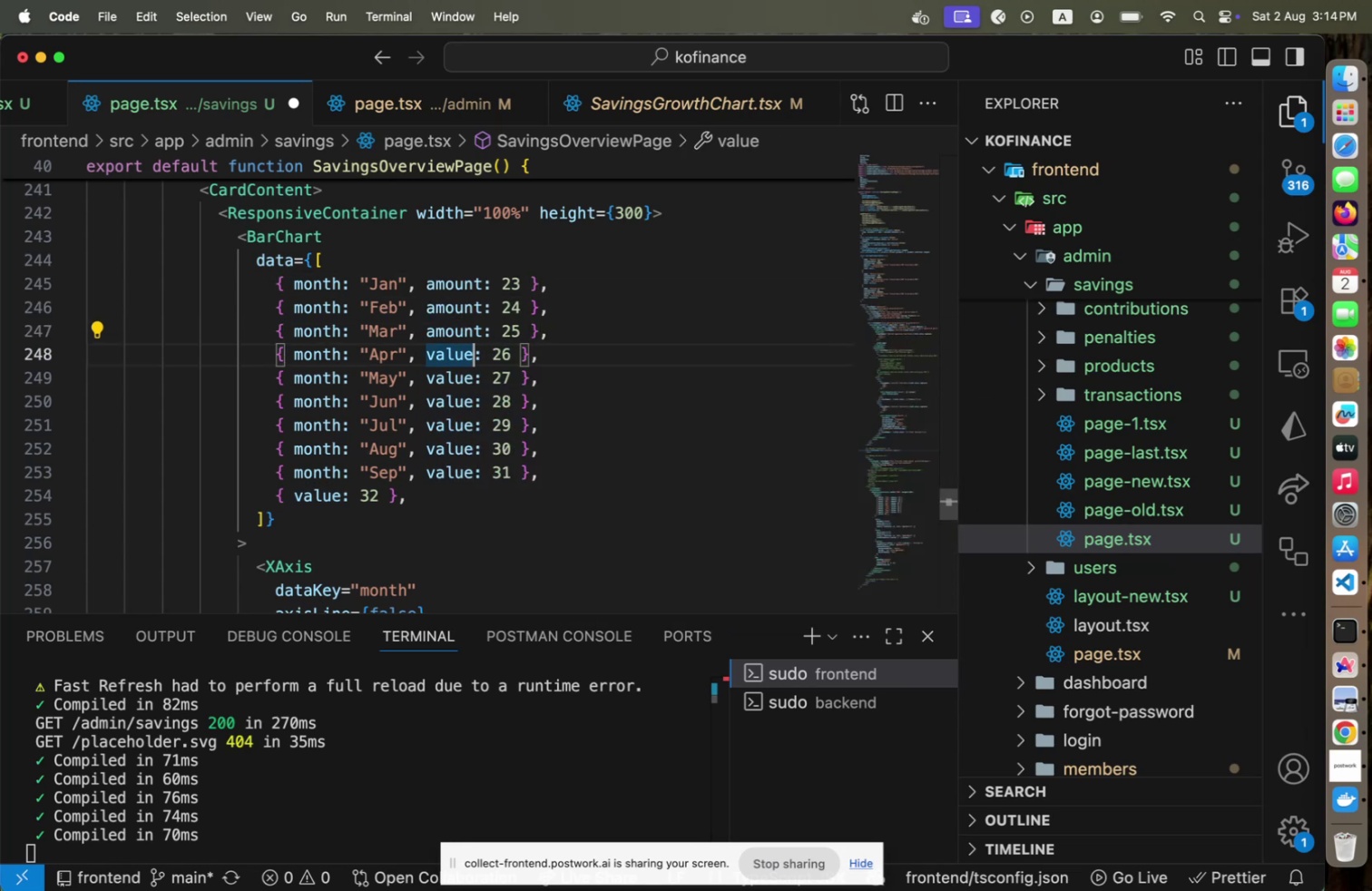 
key(Shift+ArrowLeft)
 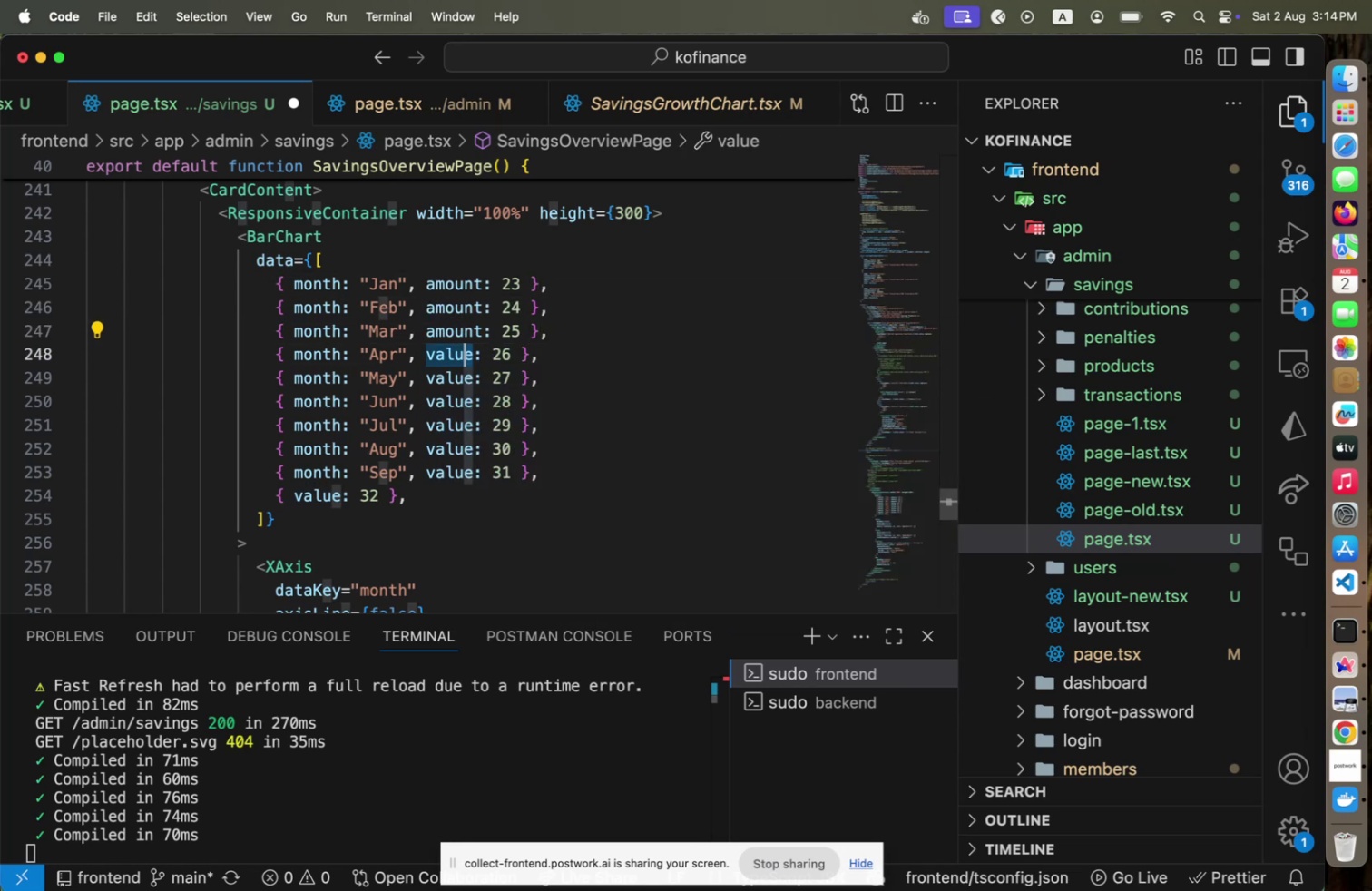 
key(Shift+ArrowLeft)
 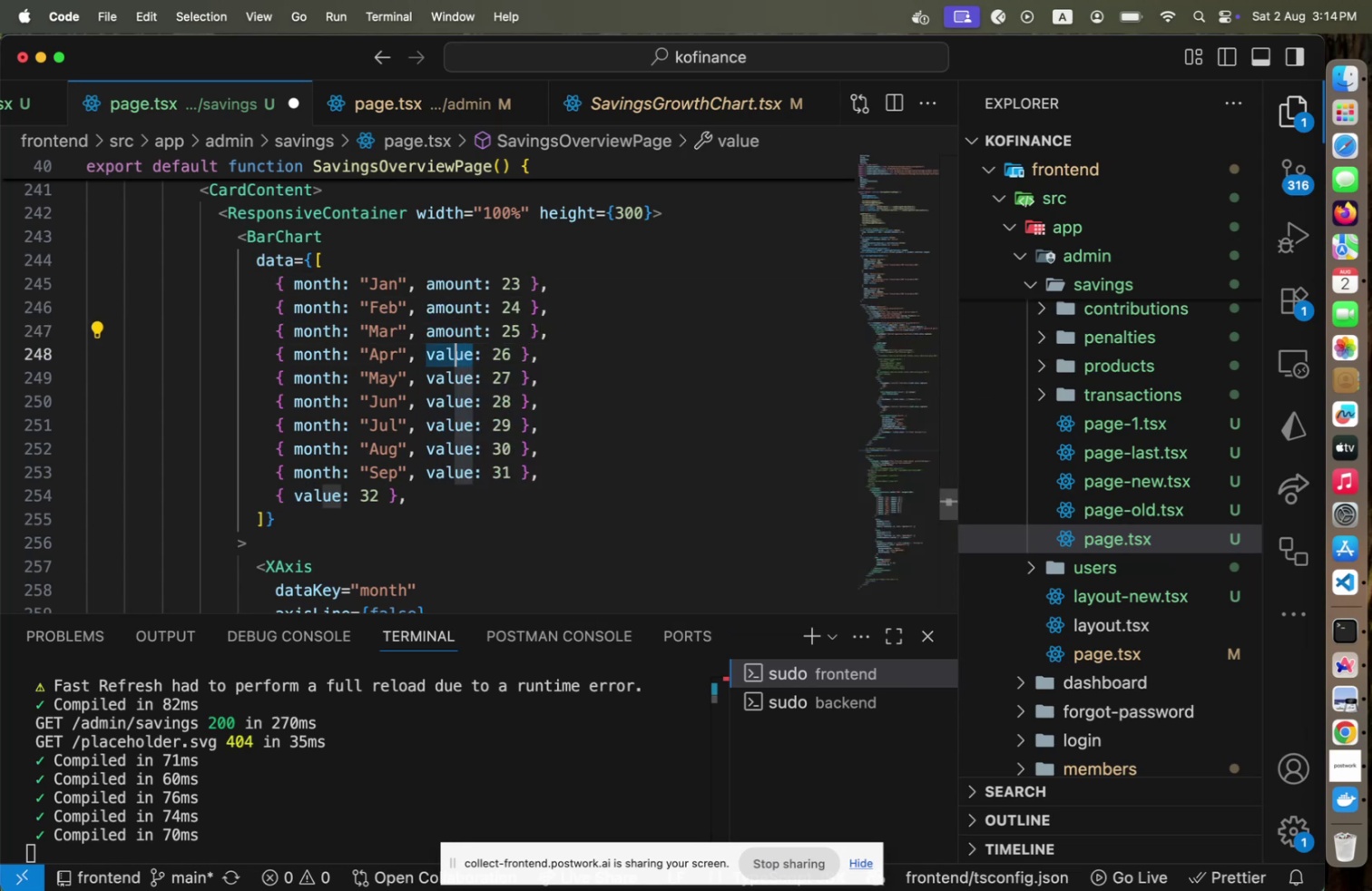 
key(Shift+ArrowLeft)
 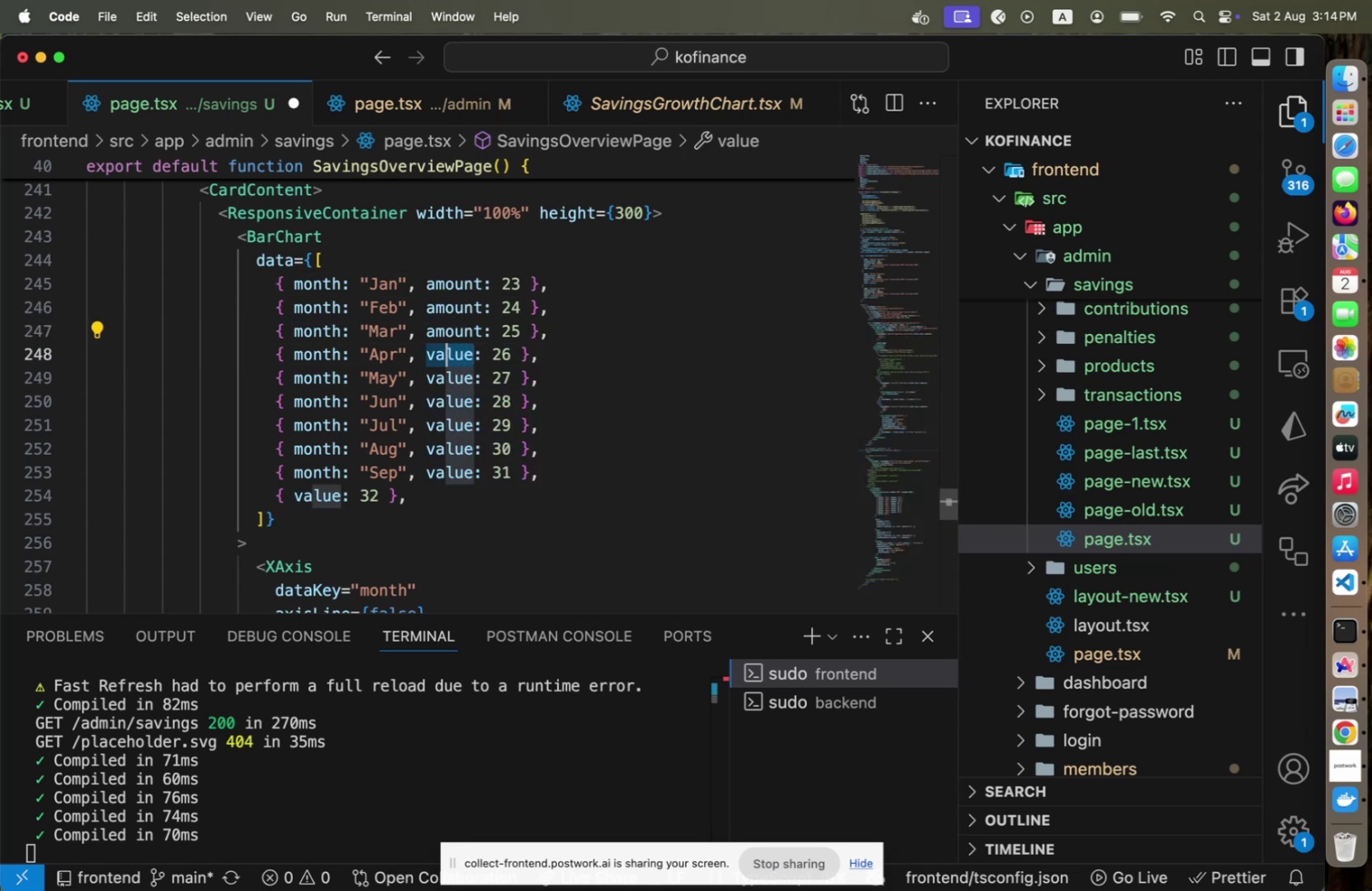 
key(Shift+ArrowLeft)
 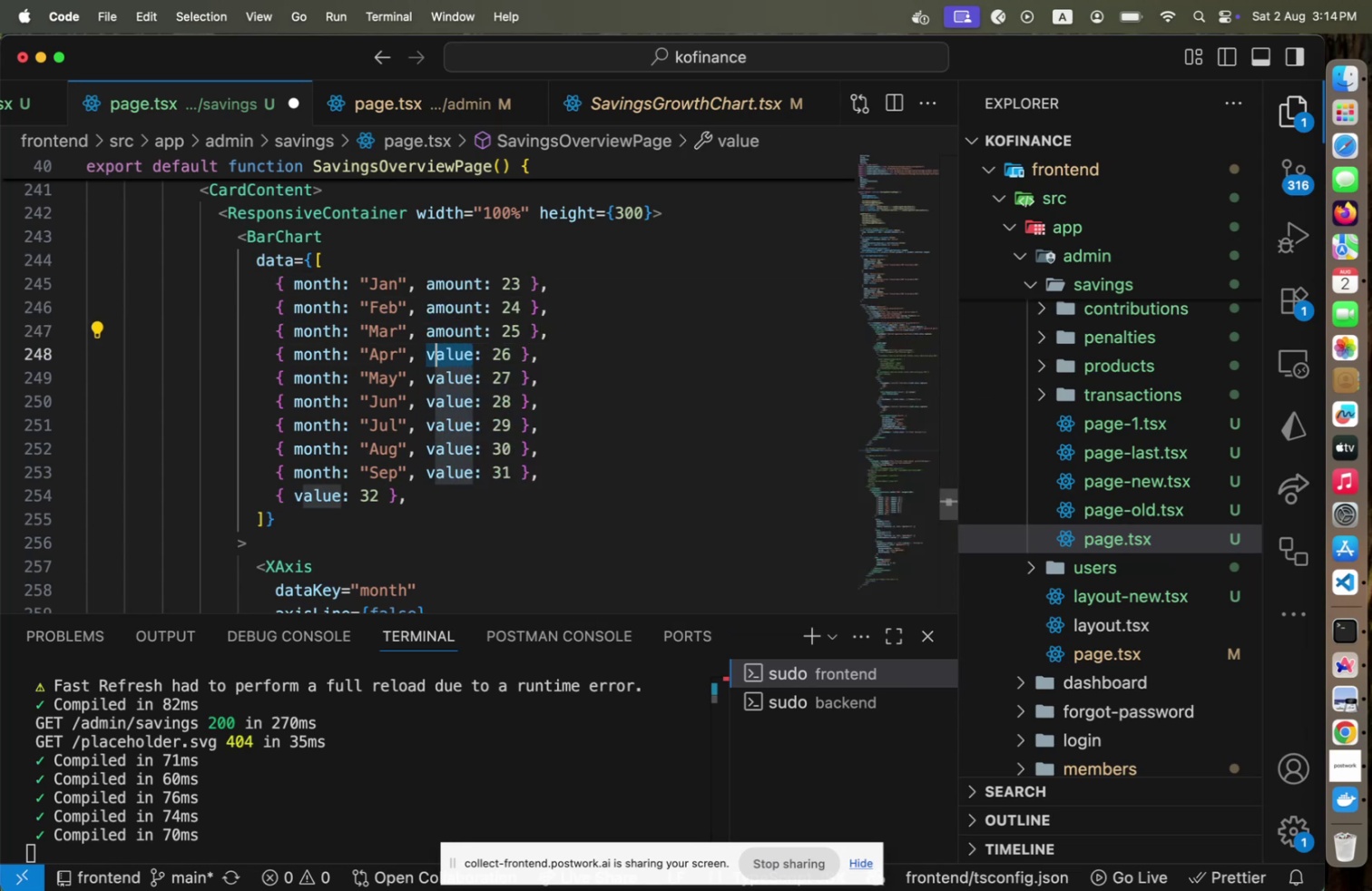 
key(Shift+ArrowLeft)
 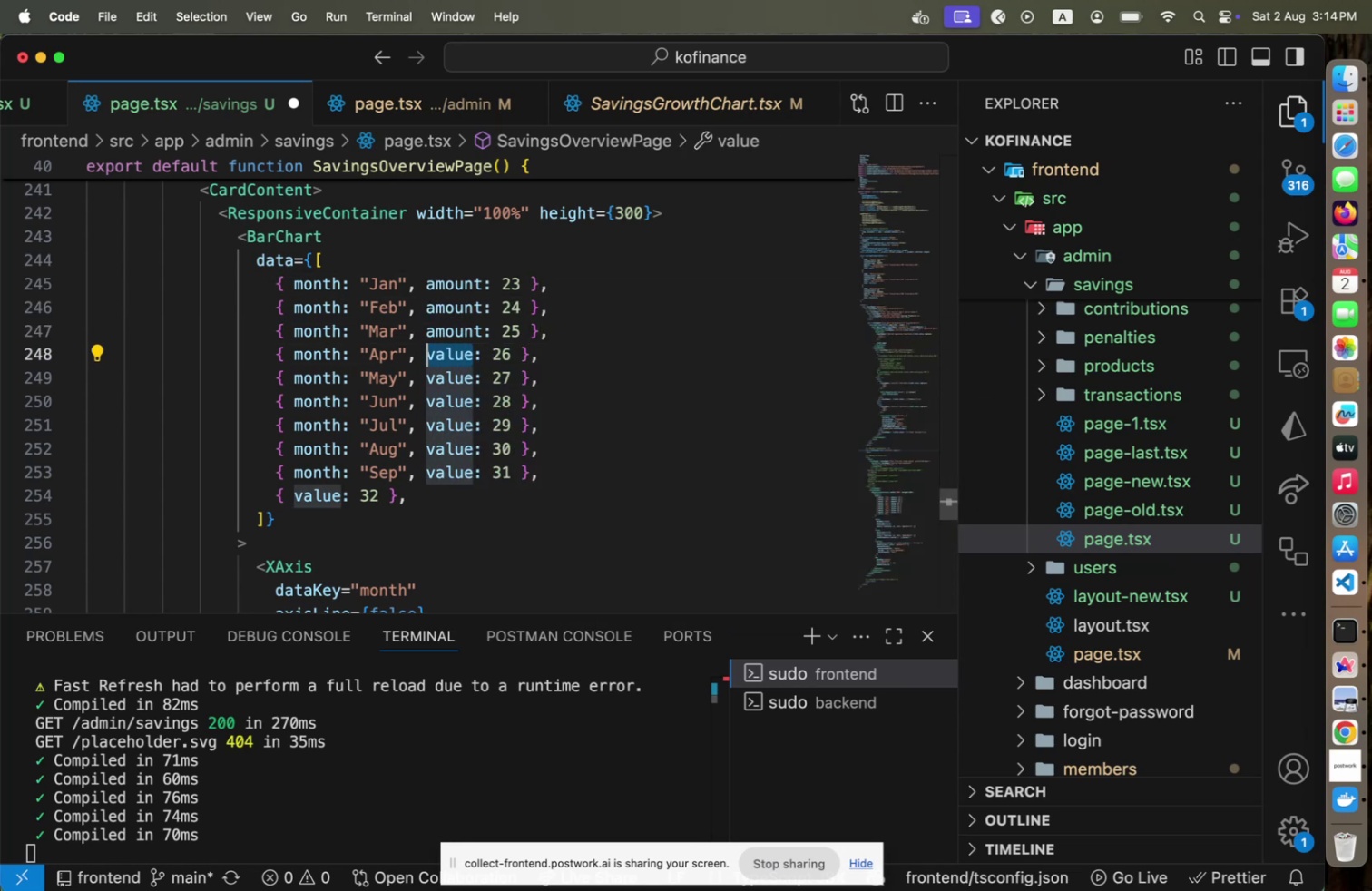 
type(amount)
 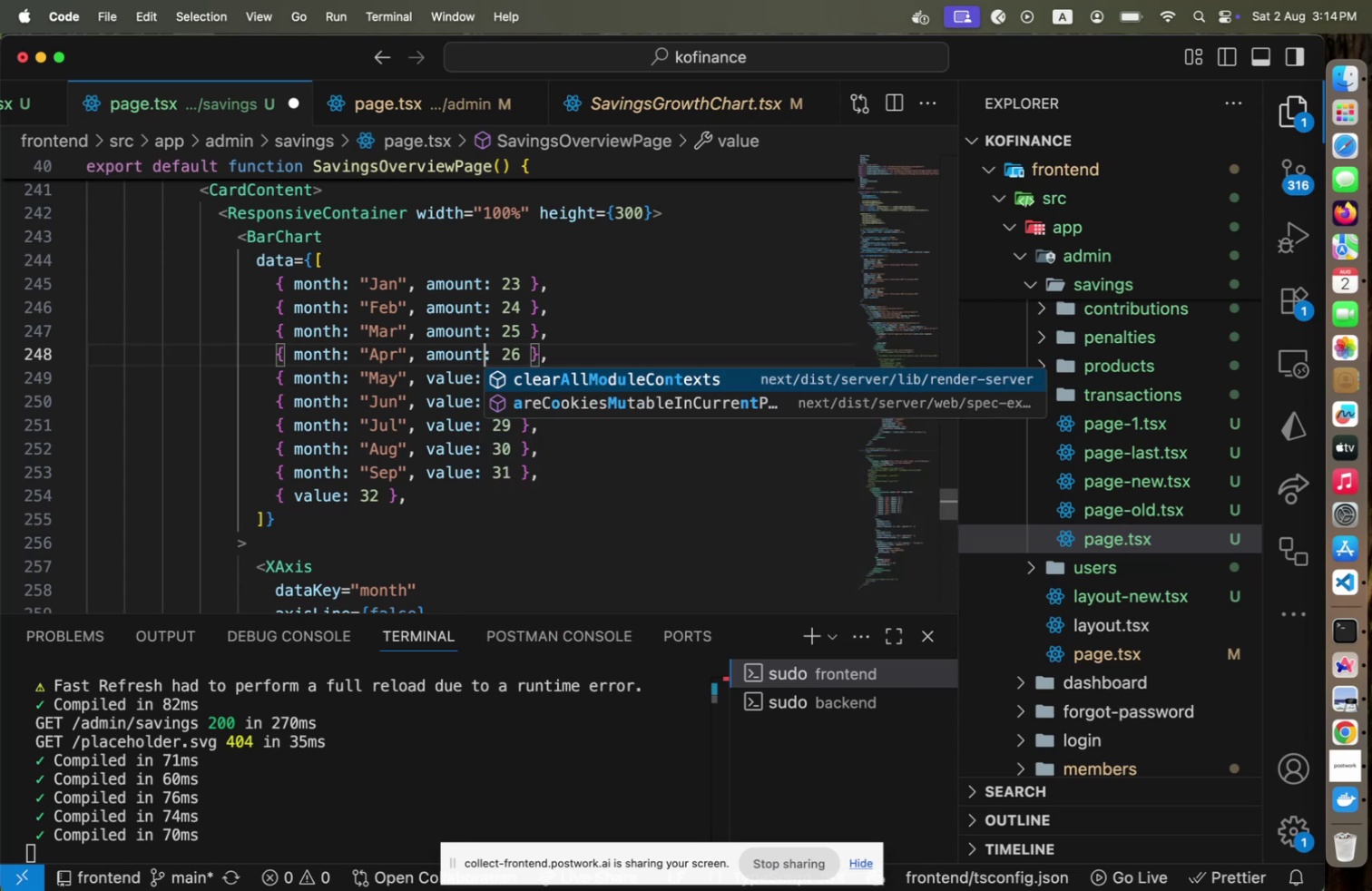 
key(ArrowRight)
 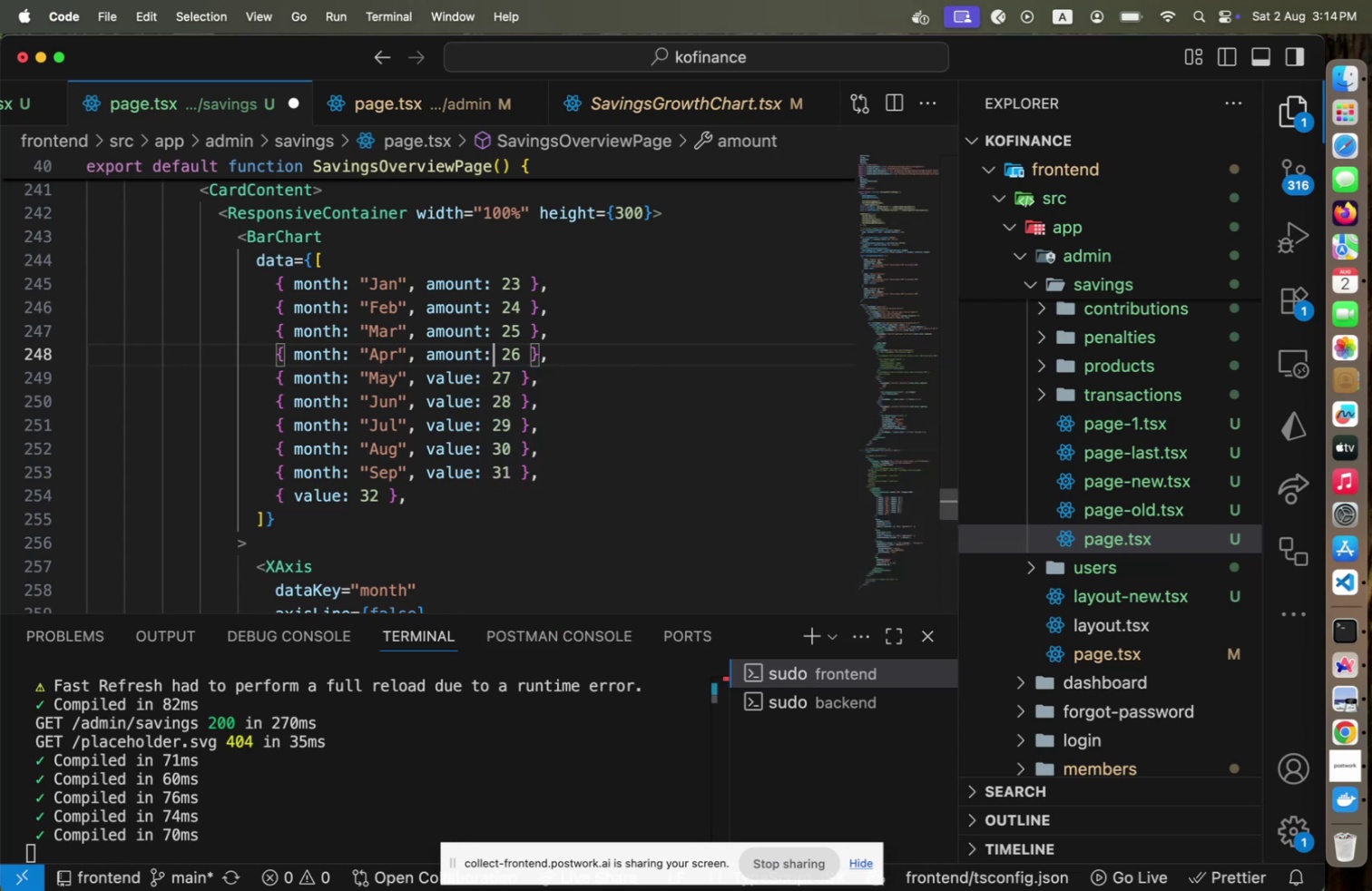 
key(ArrowDown)
 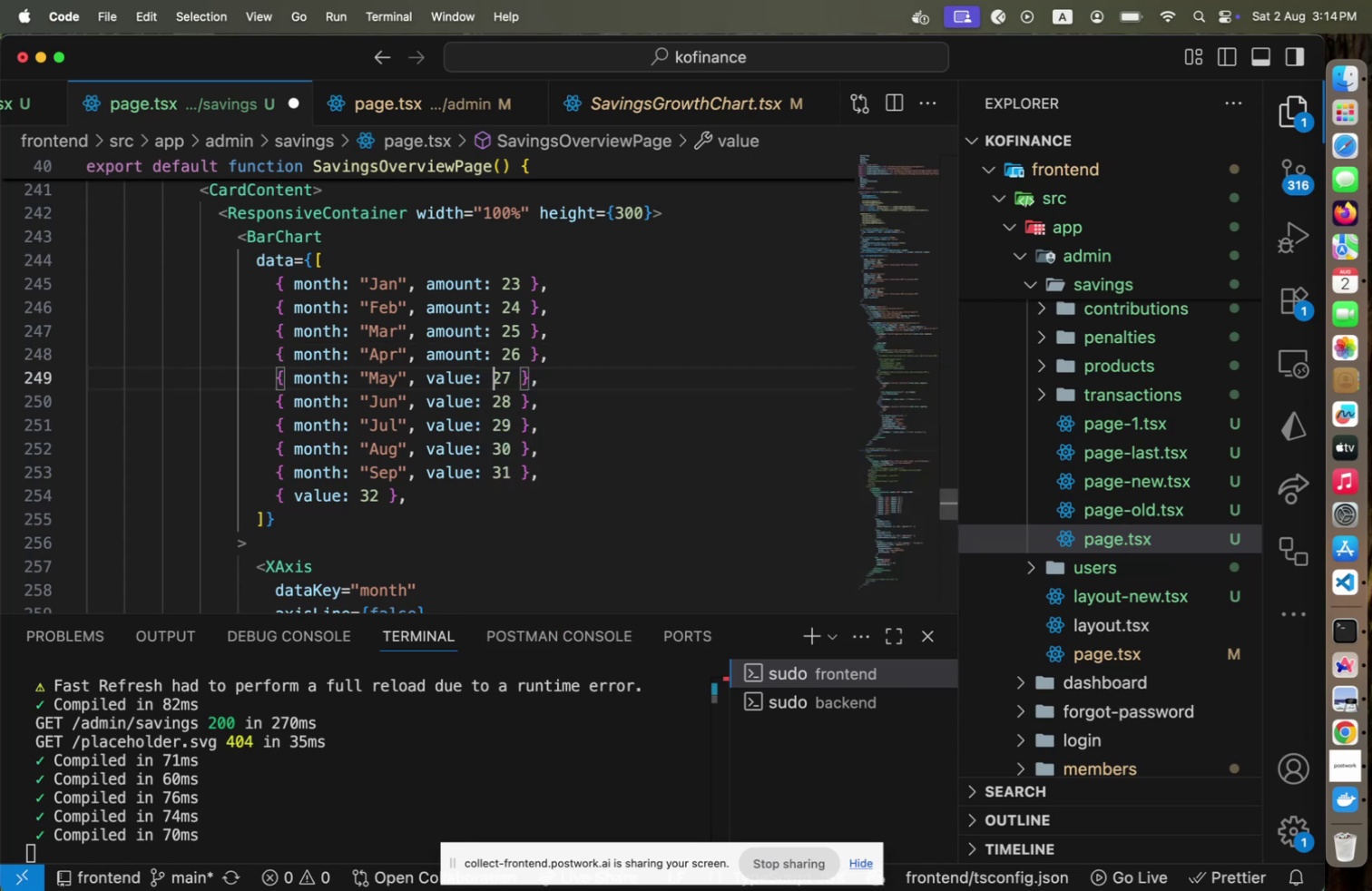 
key(ArrowLeft)
 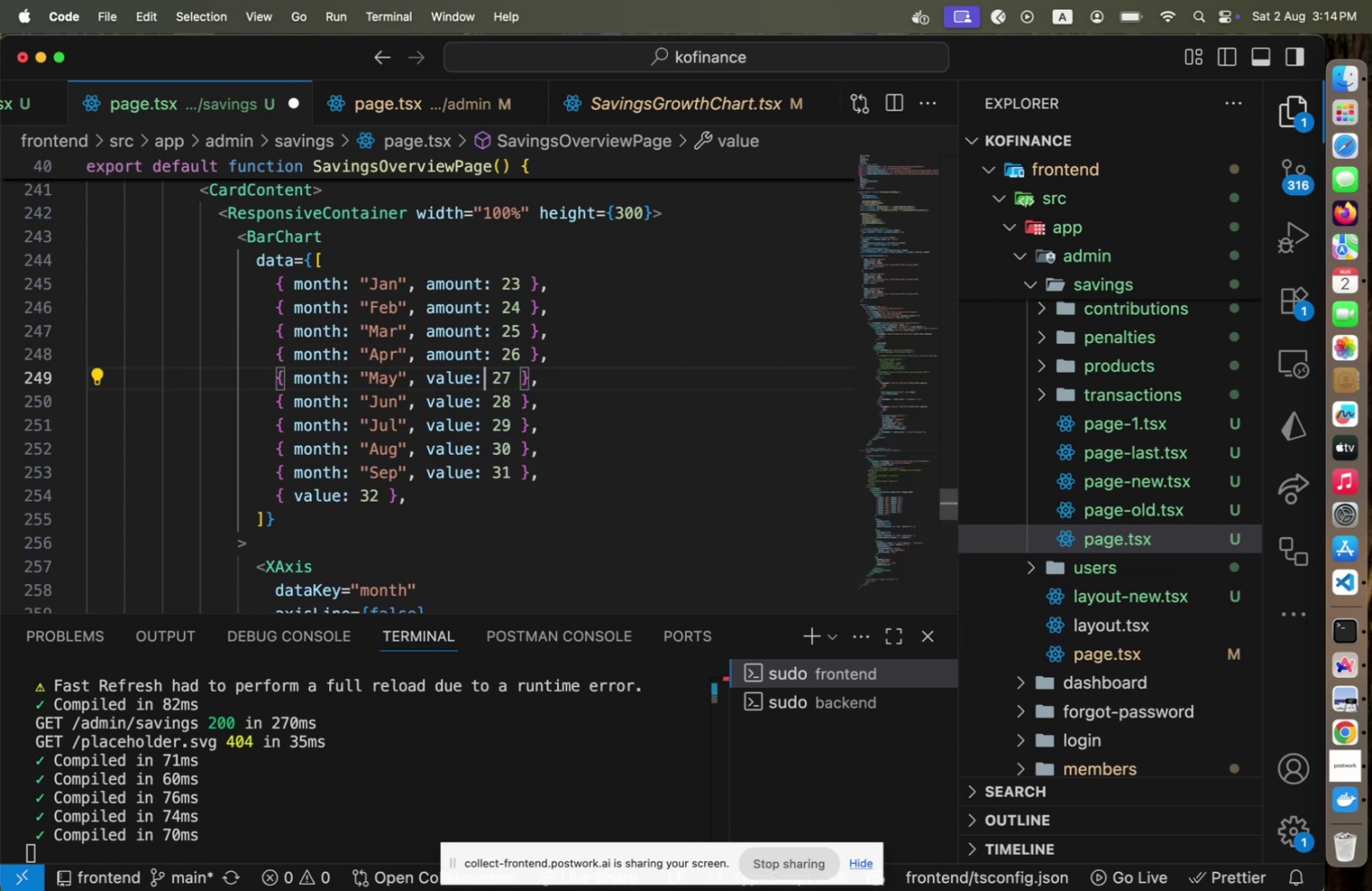 
key(ArrowLeft)
 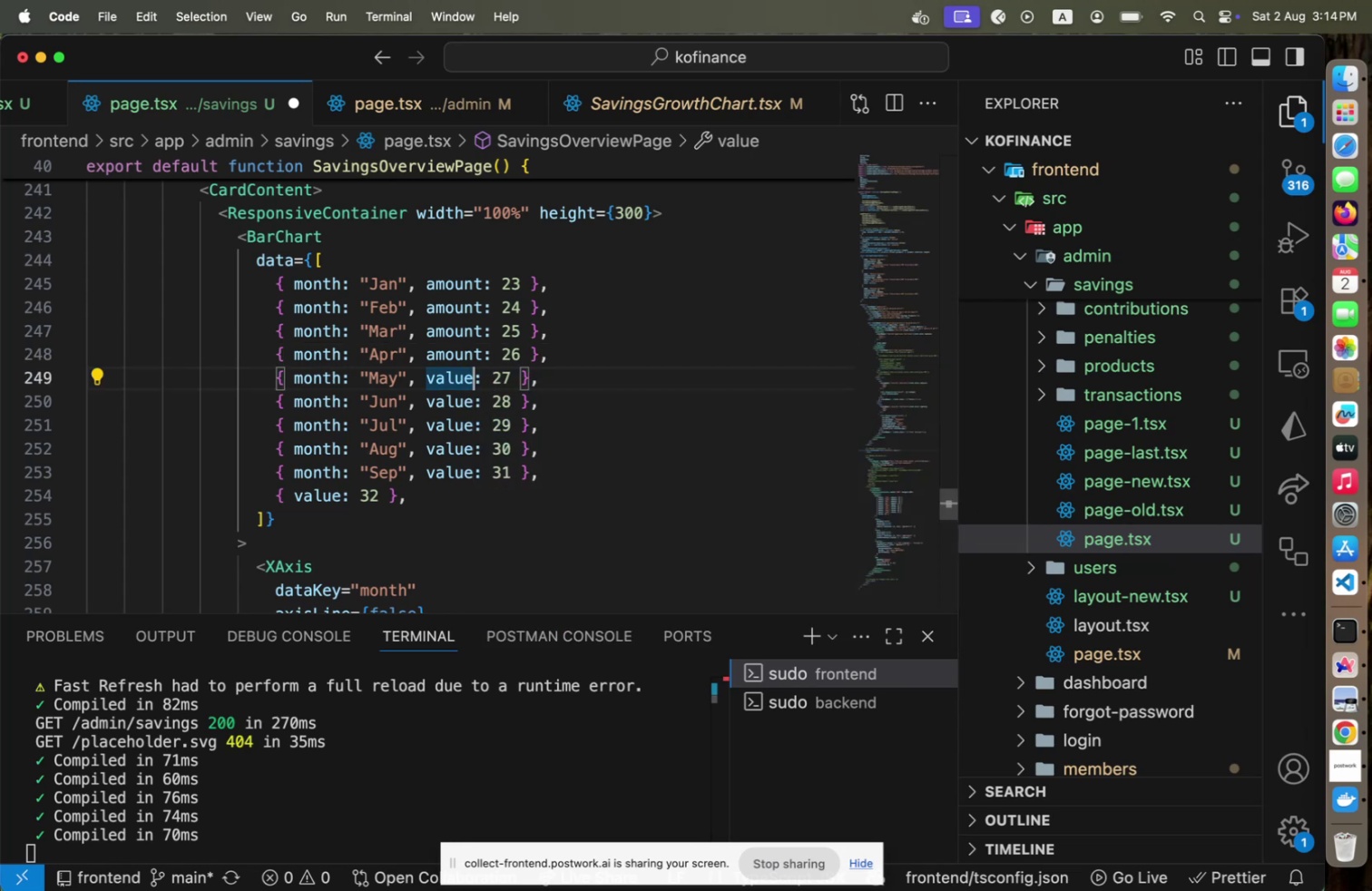 
key(Shift+ArrowLeft)
 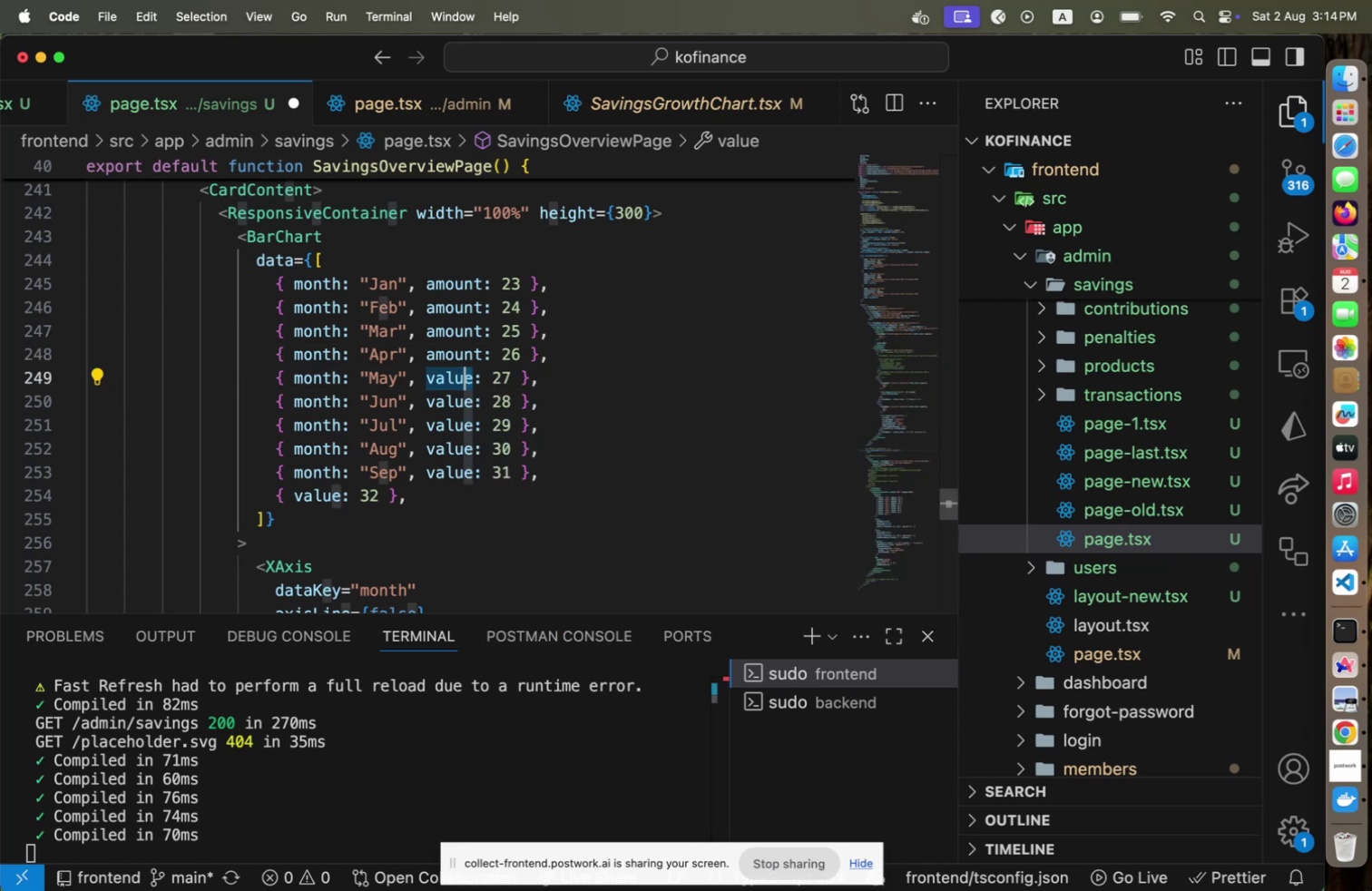 
key(Shift+ArrowLeft)
 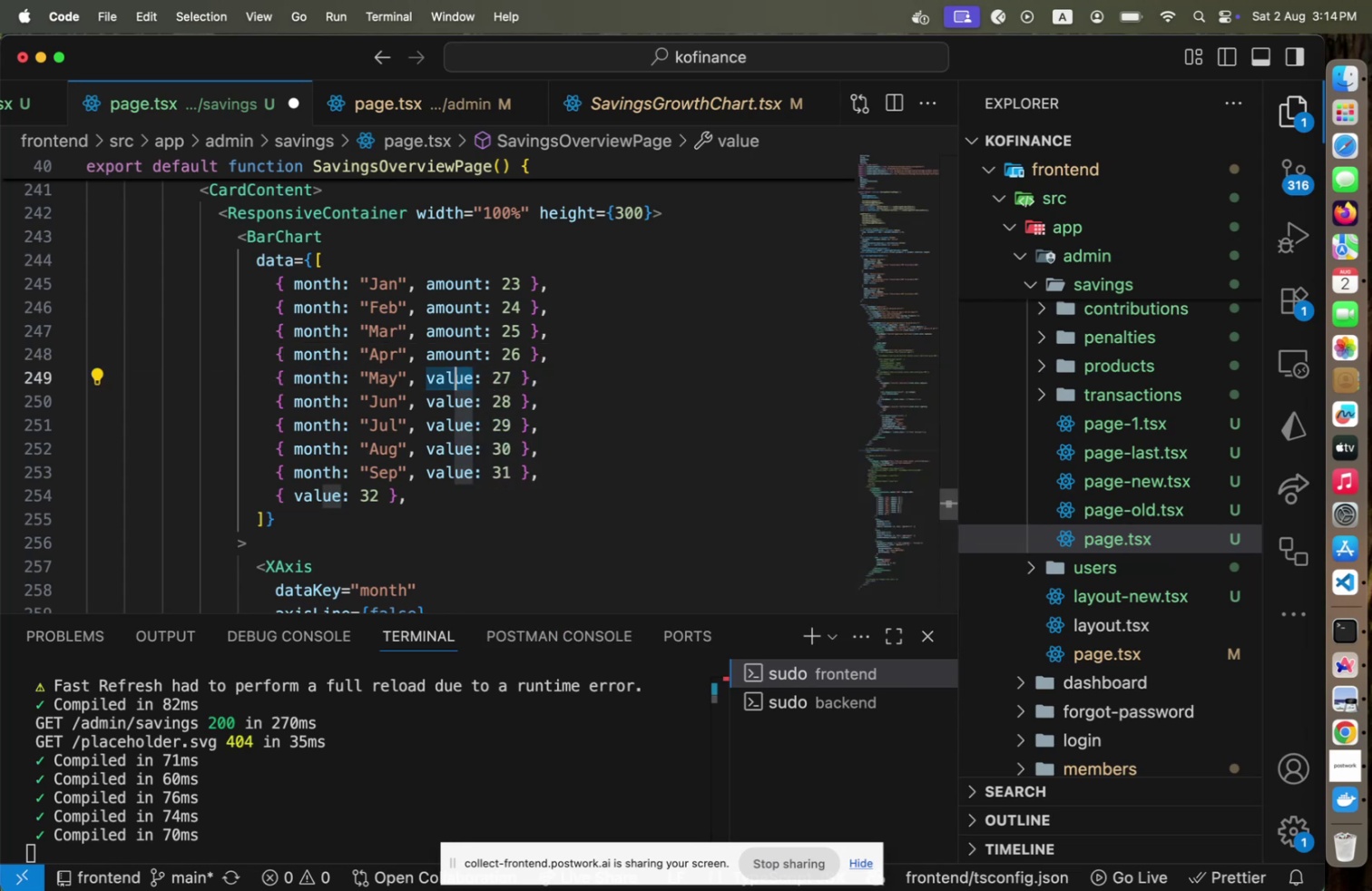 
key(Shift+ArrowLeft)
 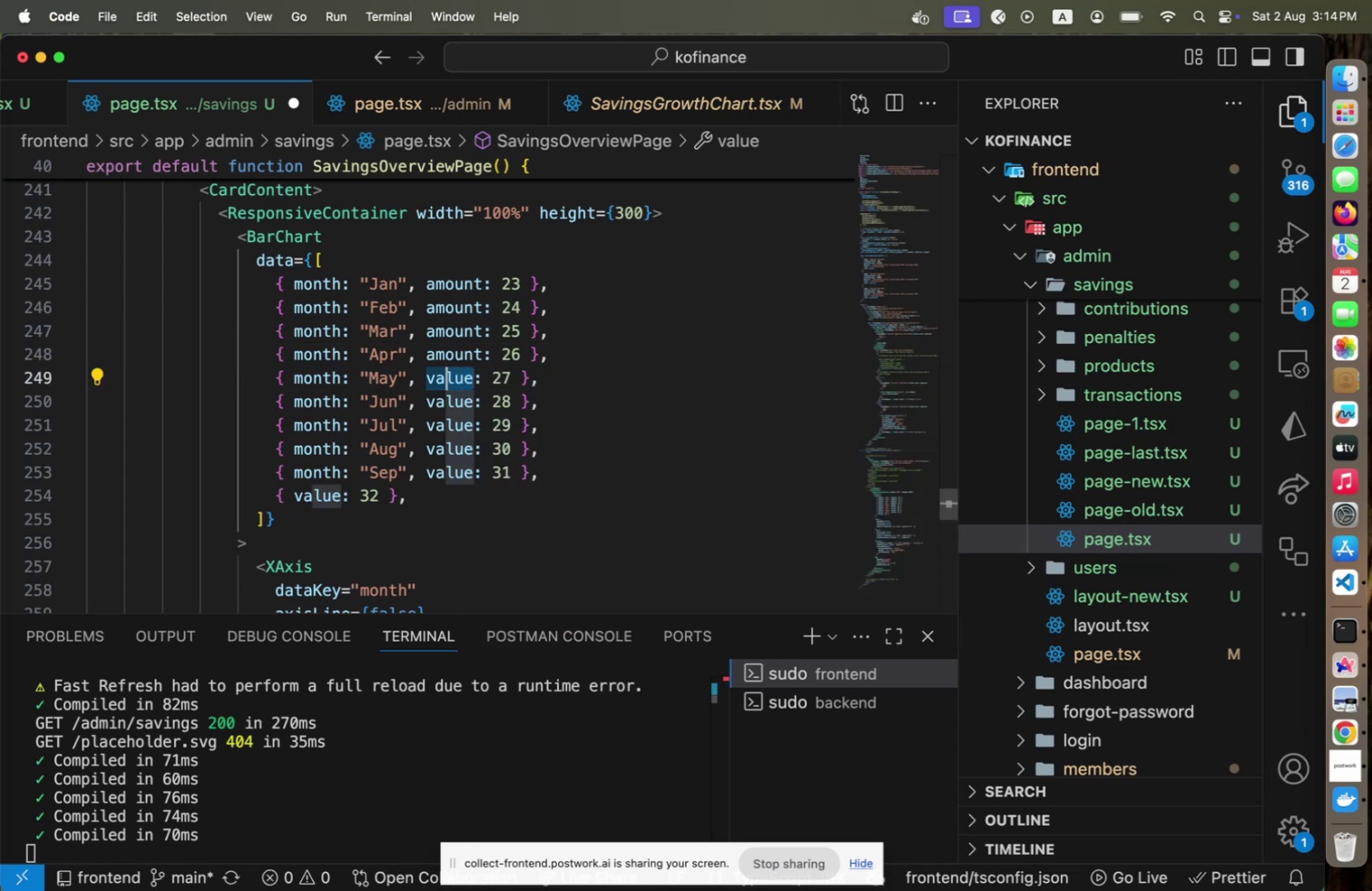 
key(Shift+ArrowLeft)
 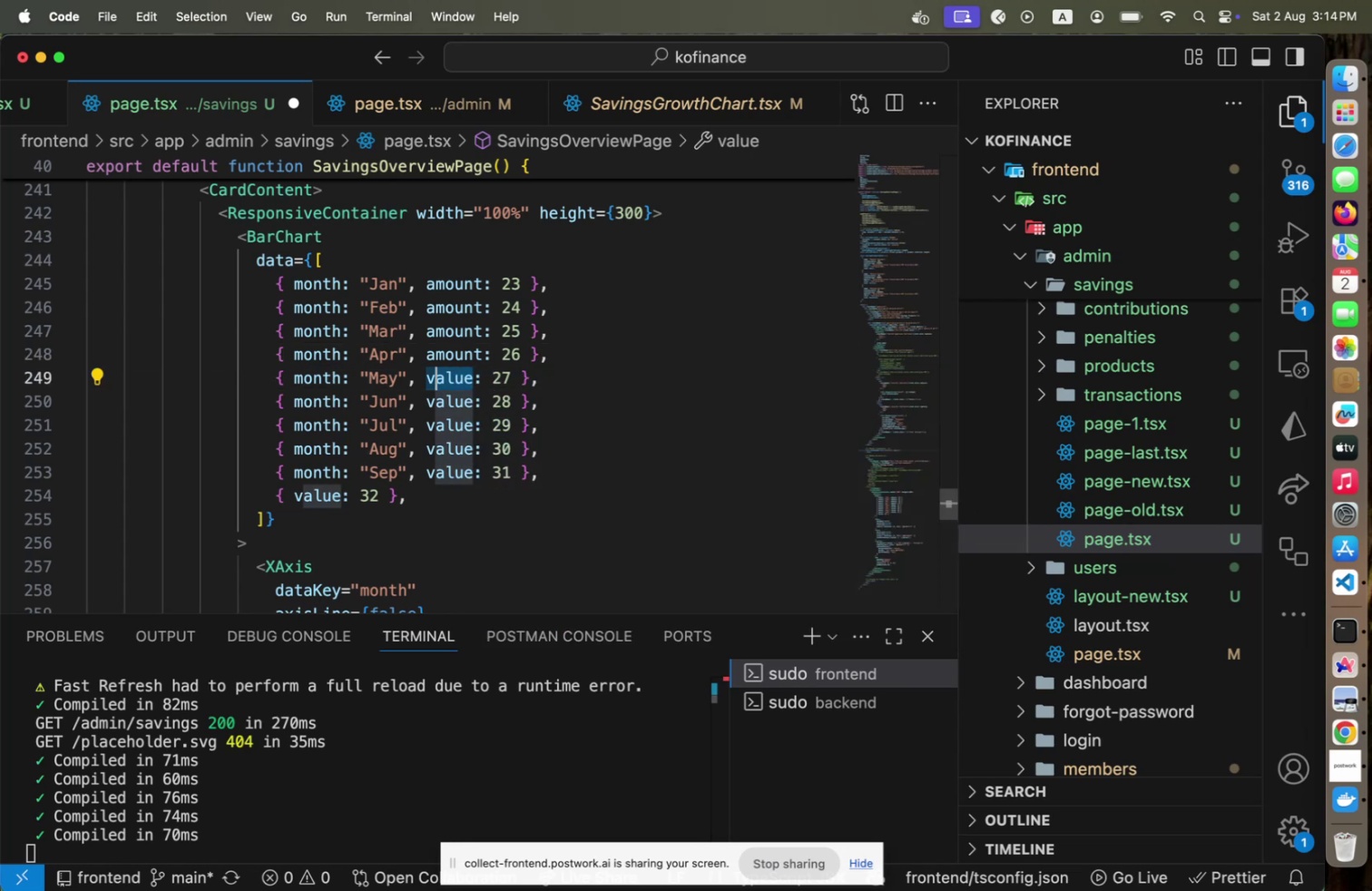 
key(Shift+ArrowLeft)
 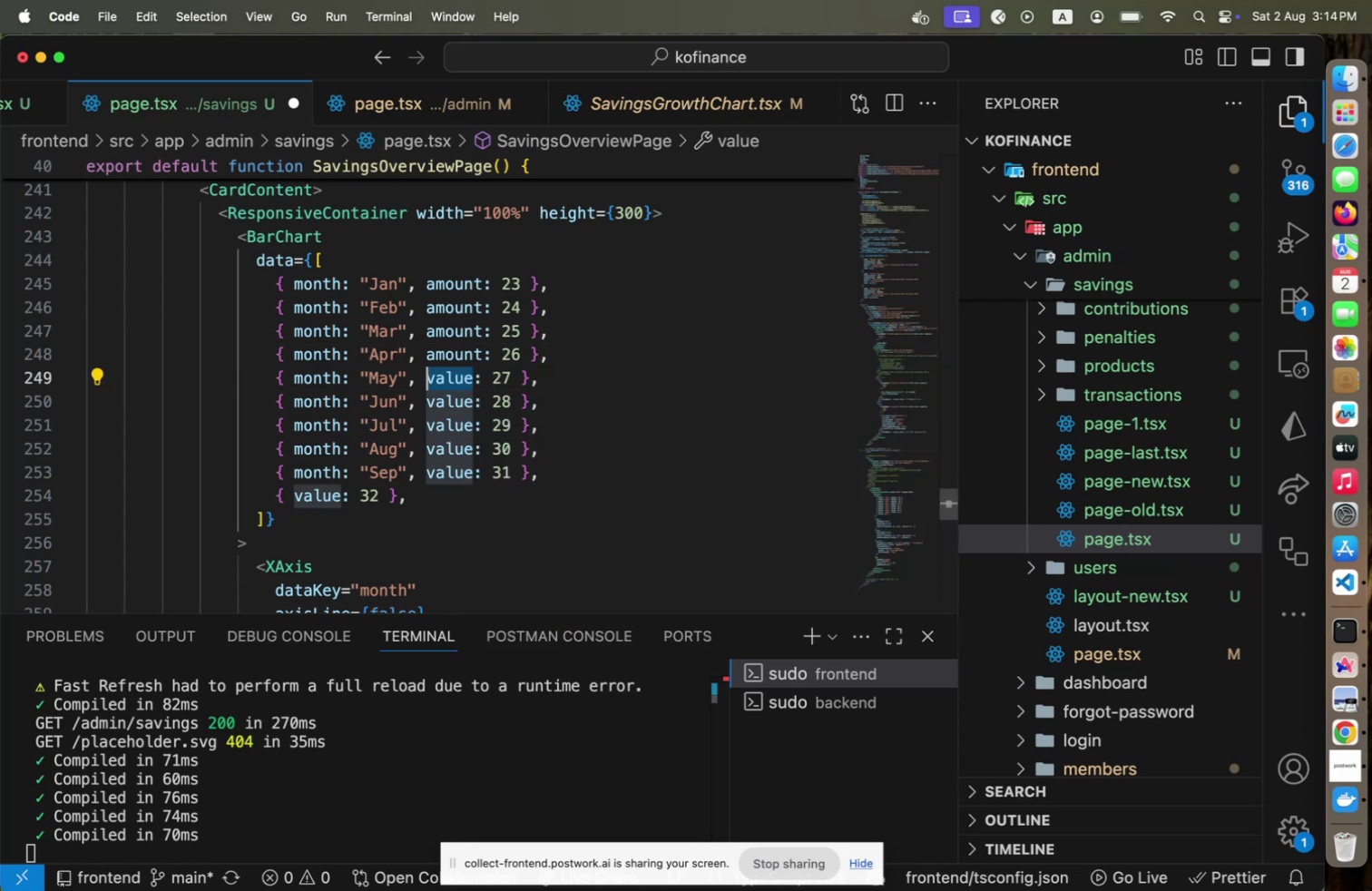 
type(amount)
 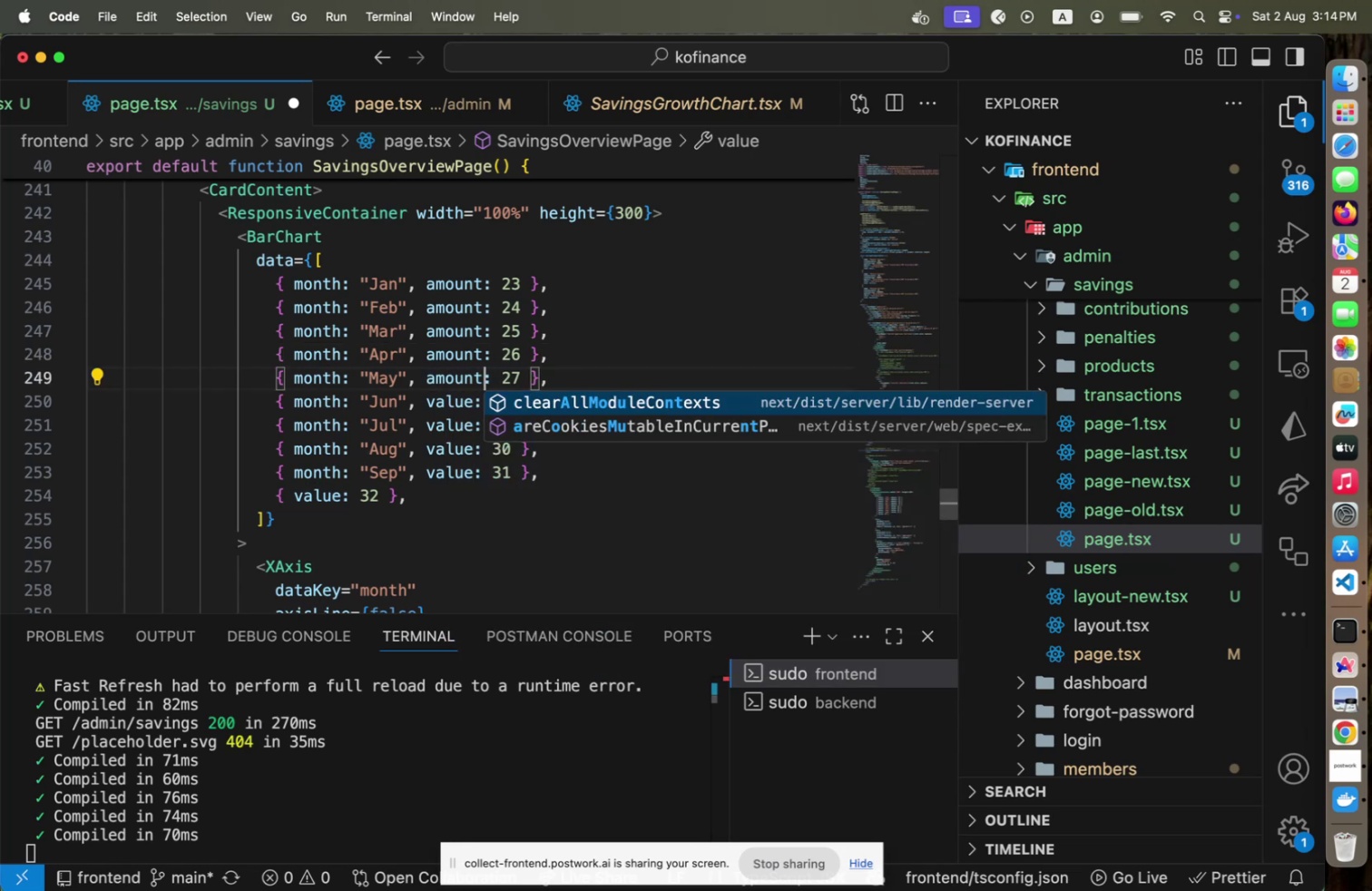 
key(ArrowRight)
 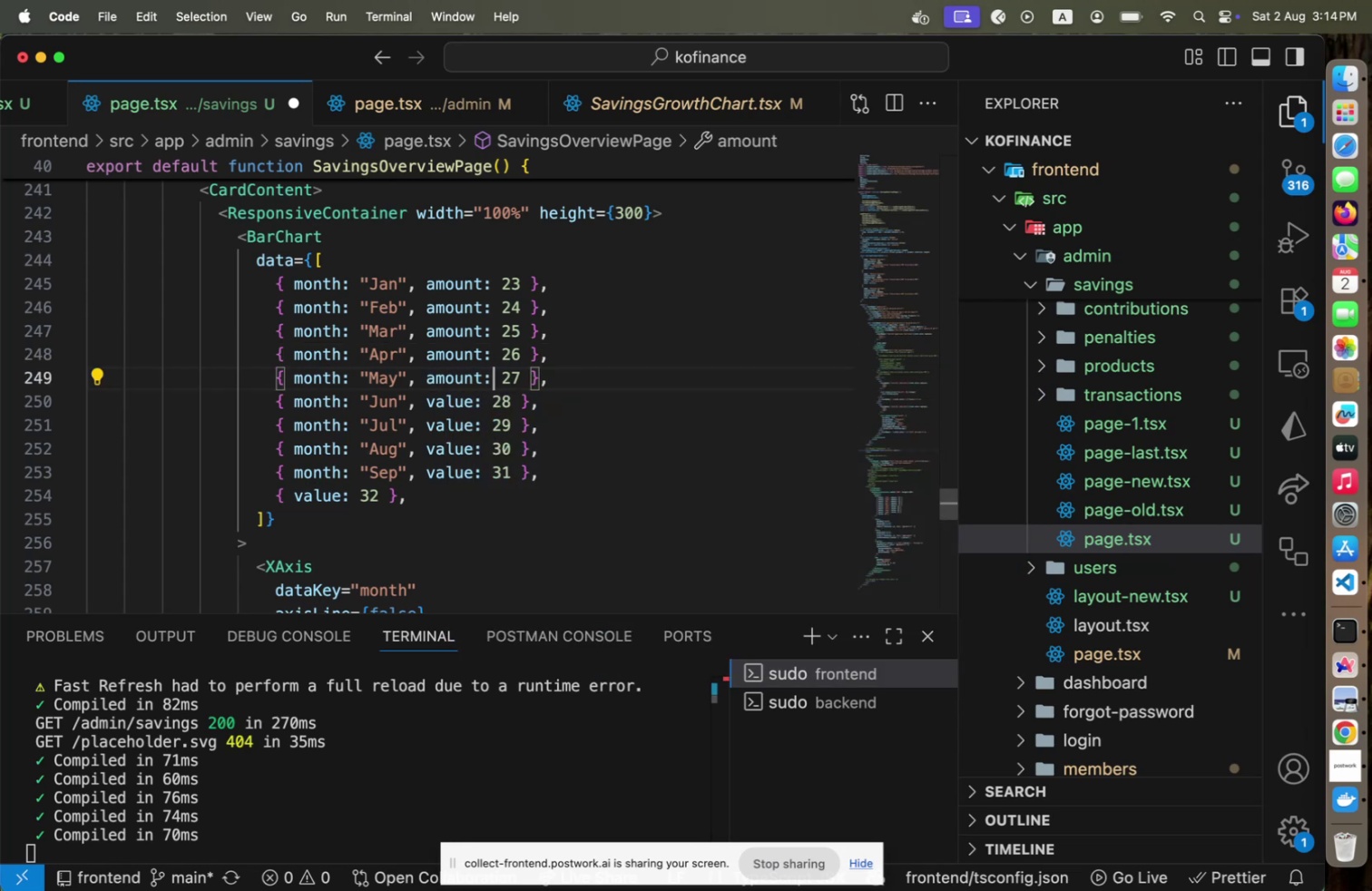 
key(ArrowDown)
 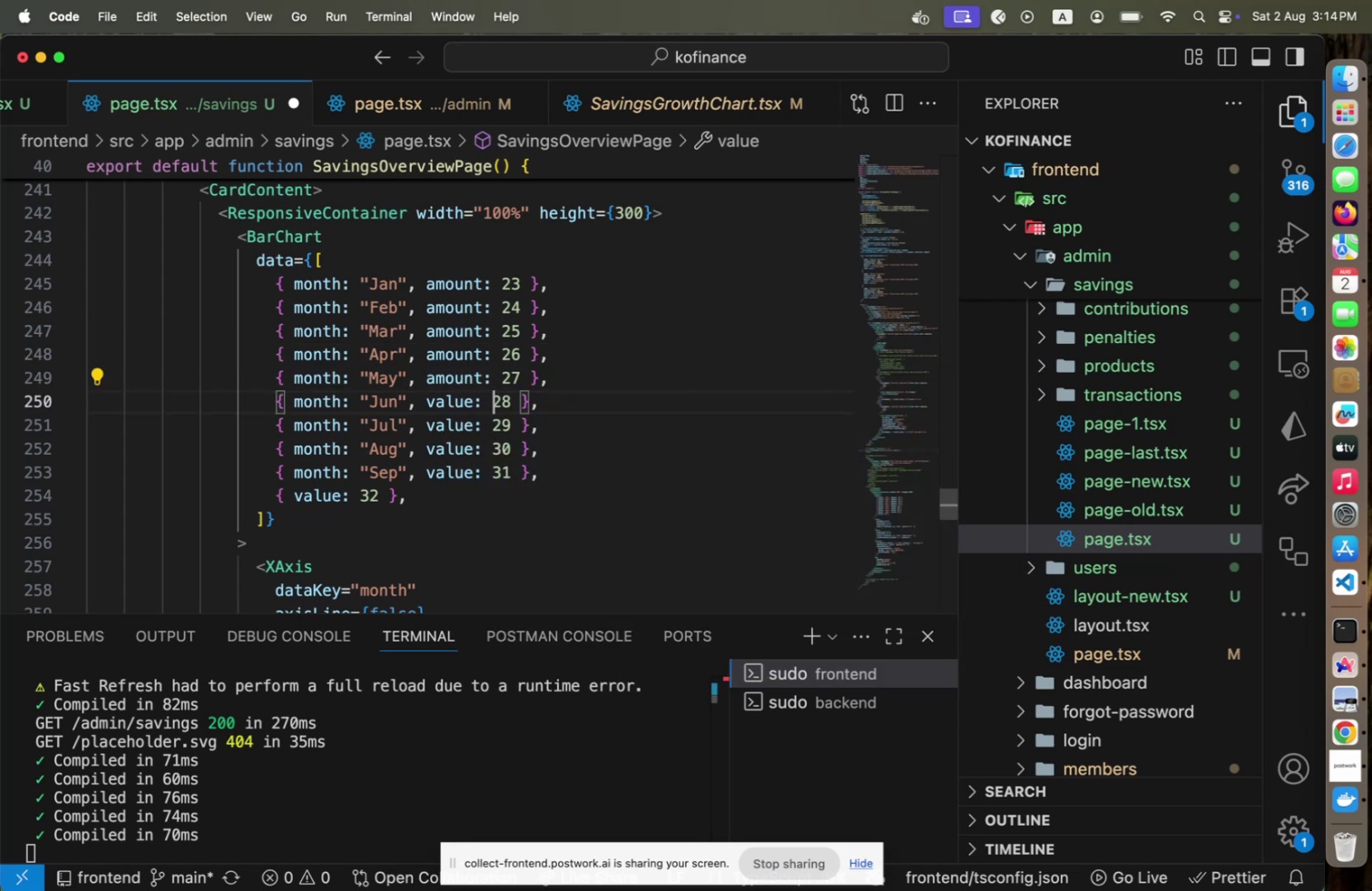 
key(ArrowLeft)
 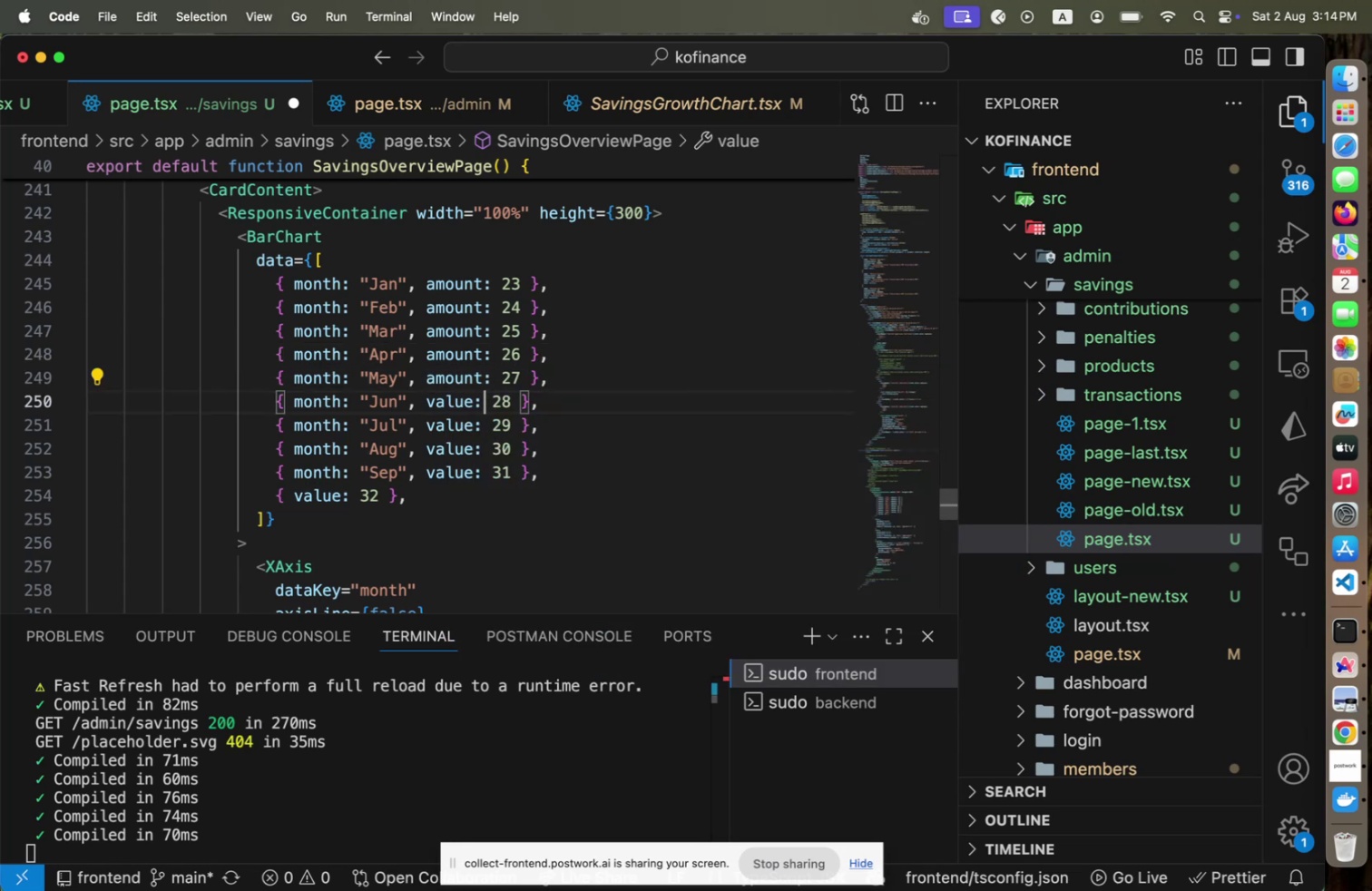 
key(Shift+ArrowLeft)
 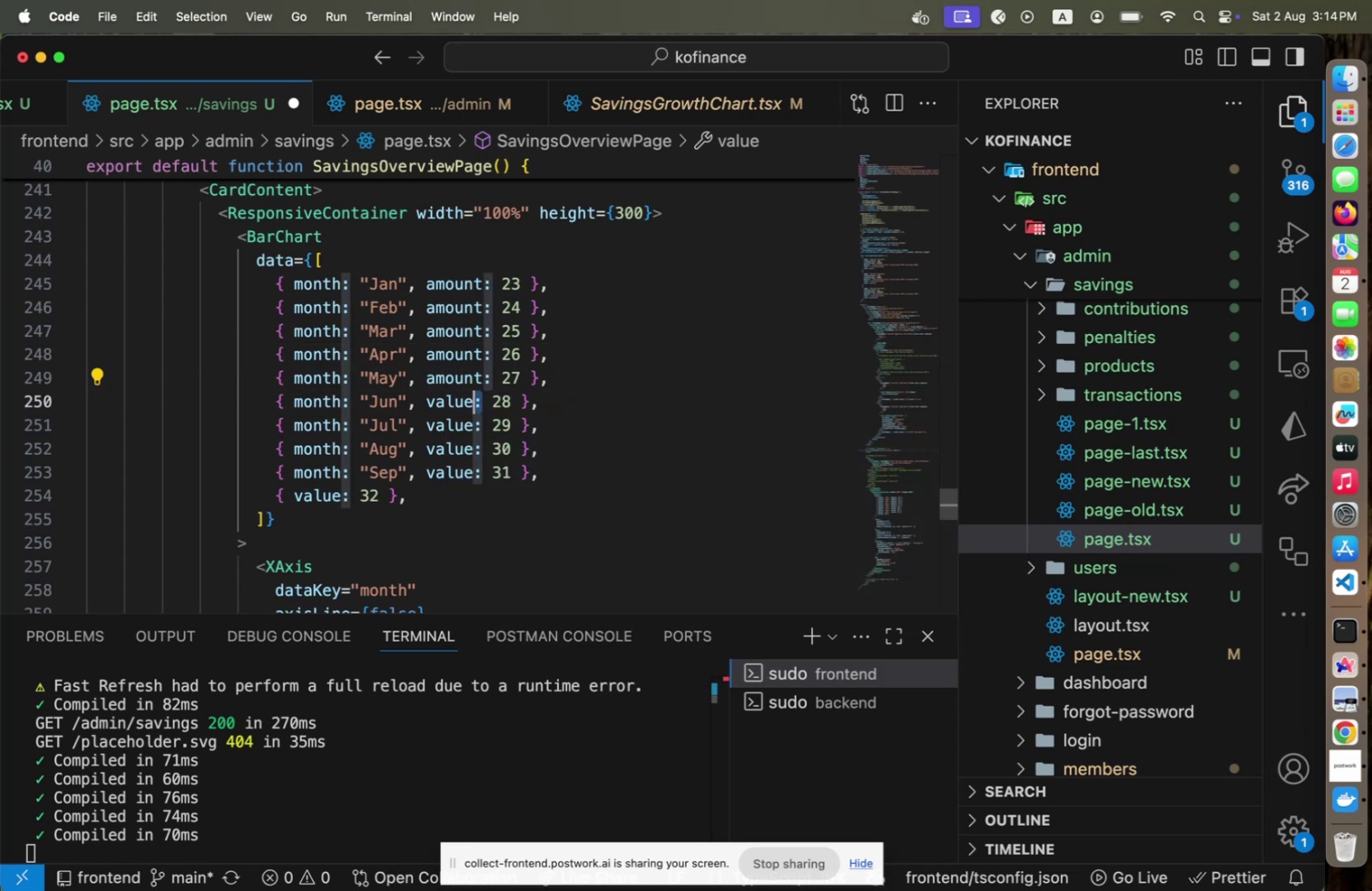 
key(Shift+ArrowLeft)
 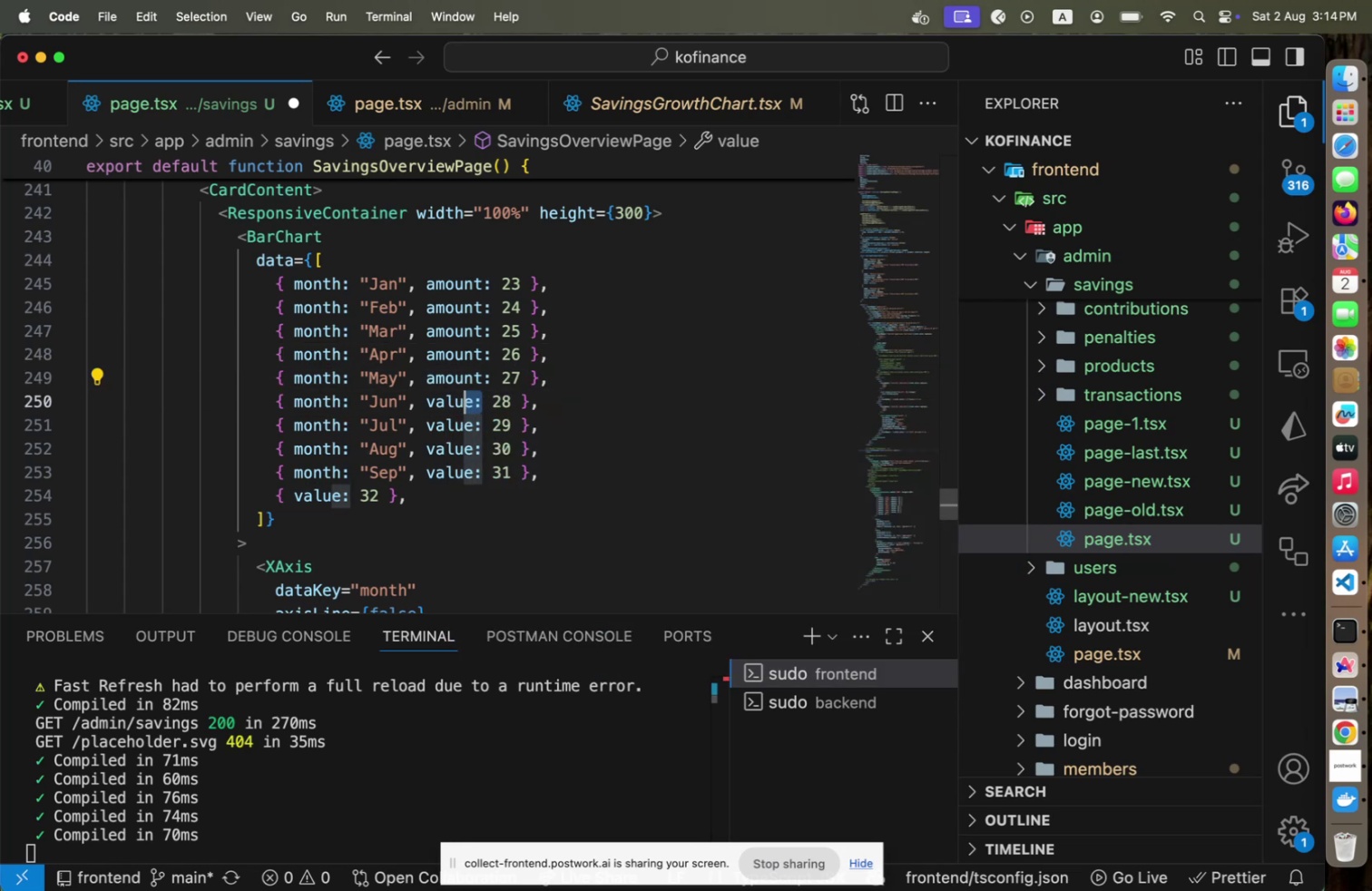 
key(Shift+ArrowLeft)
 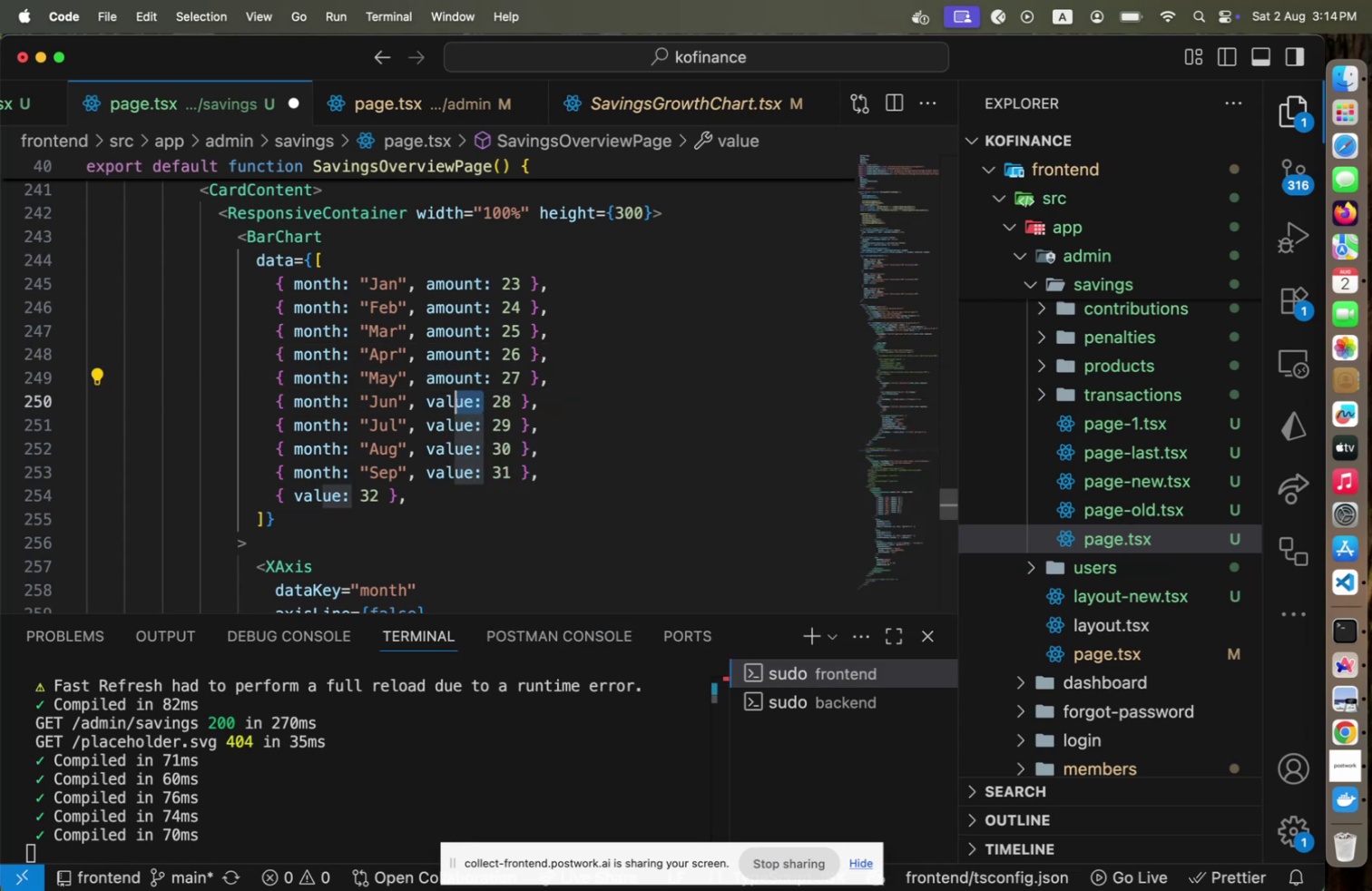 
key(Shift+ArrowLeft)
 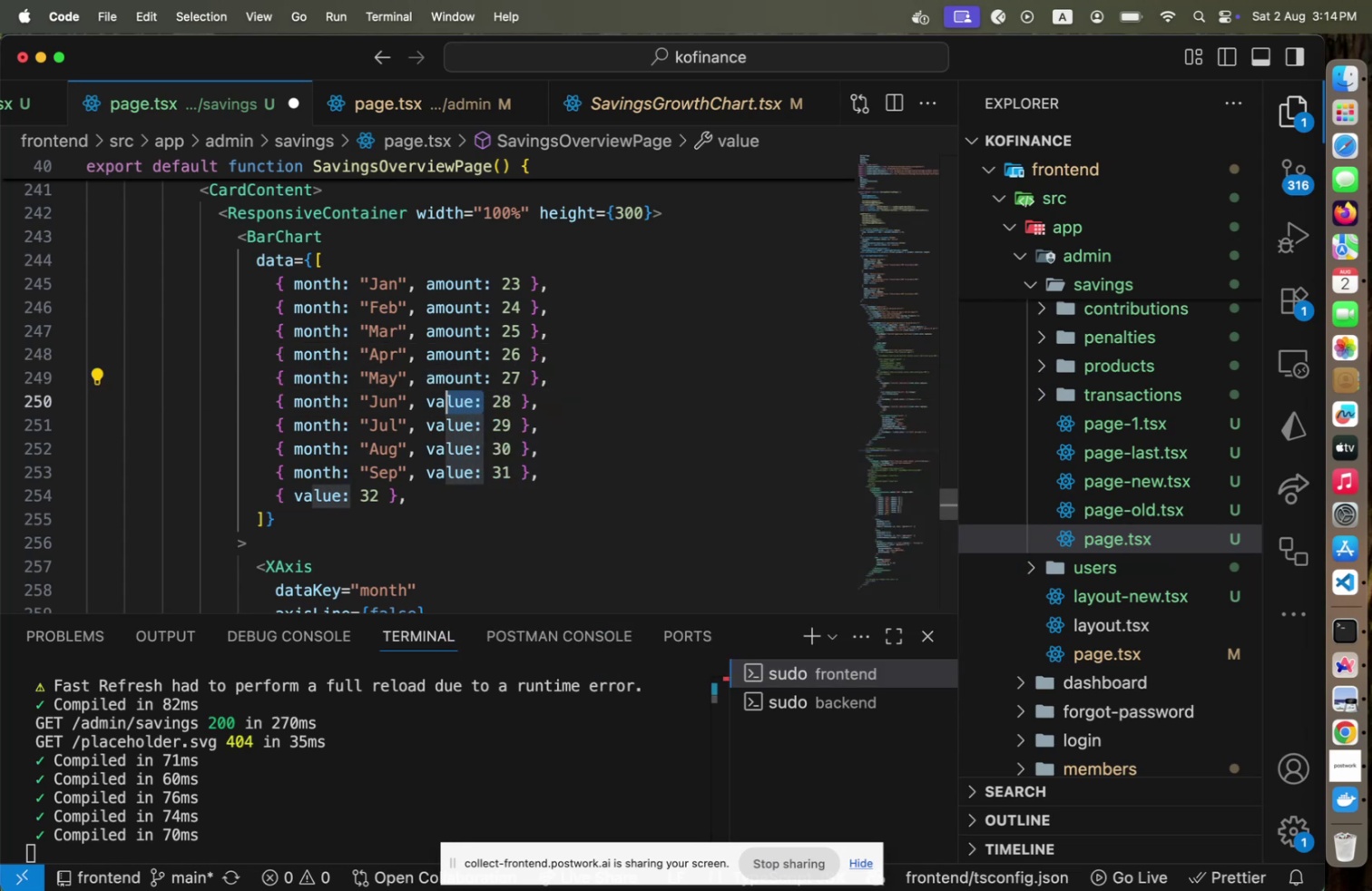 
key(Shift+ArrowLeft)
 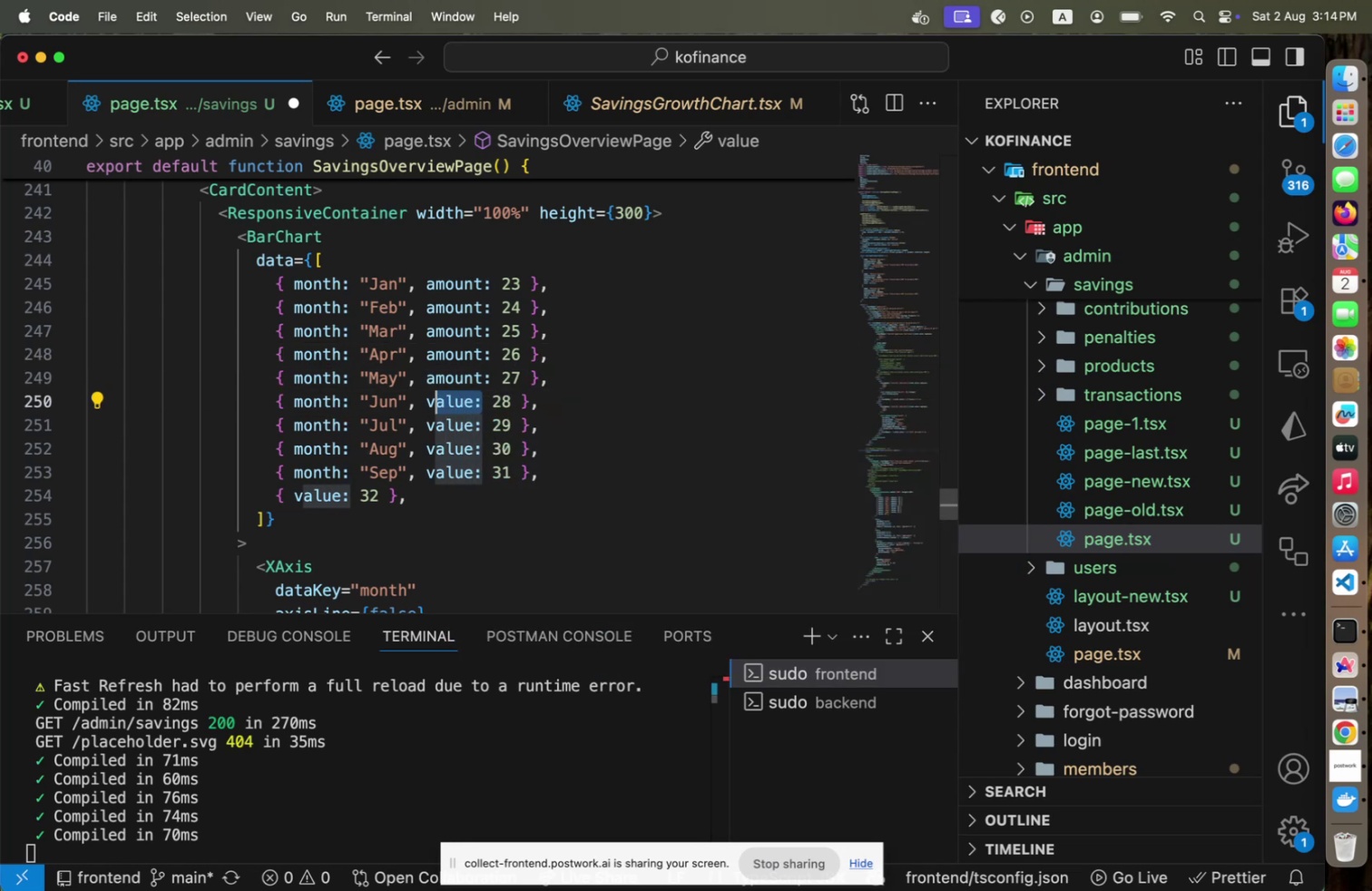 
key(Shift+ArrowLeft)
 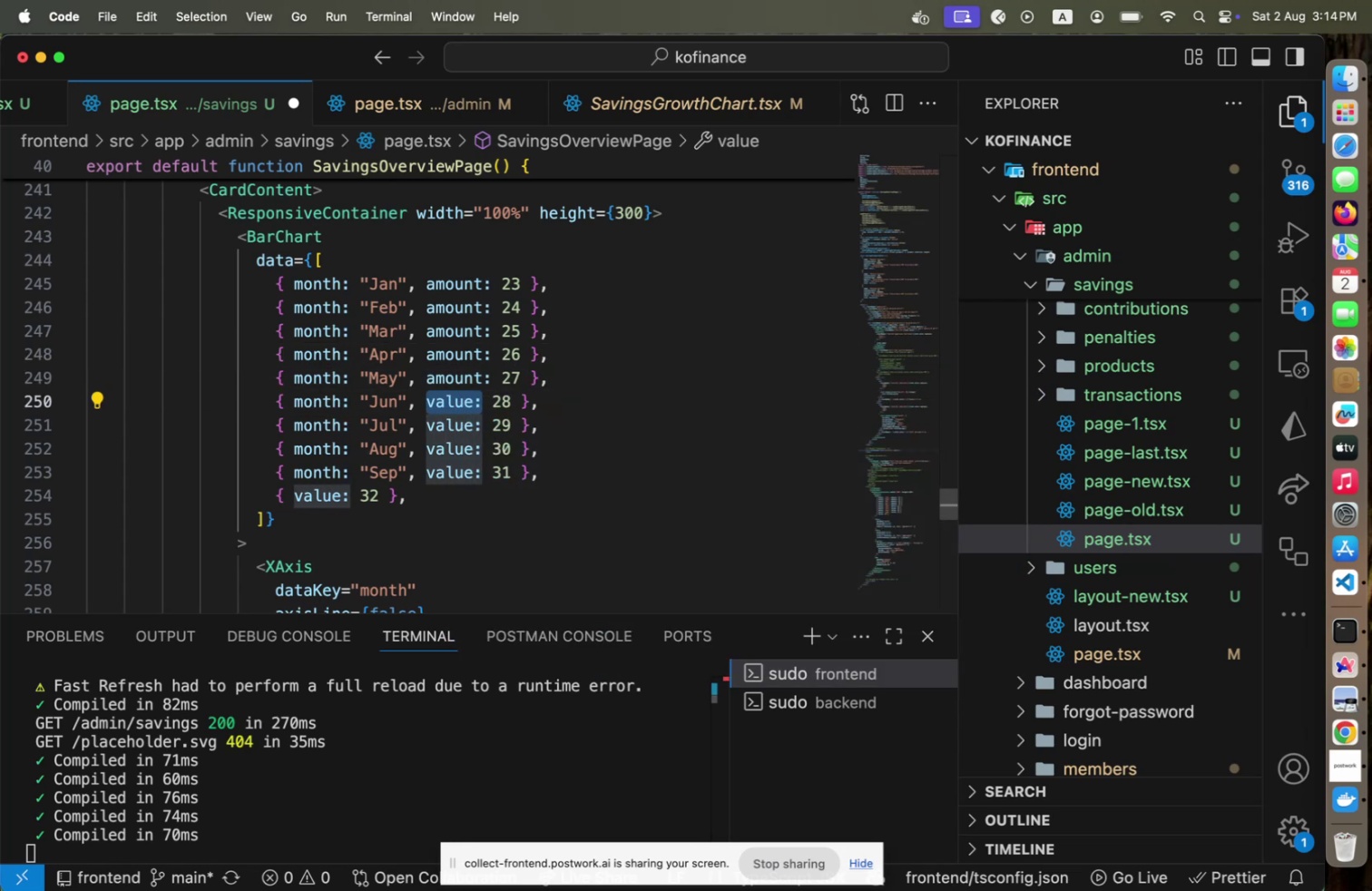 
key(Meta+Shift+L)
 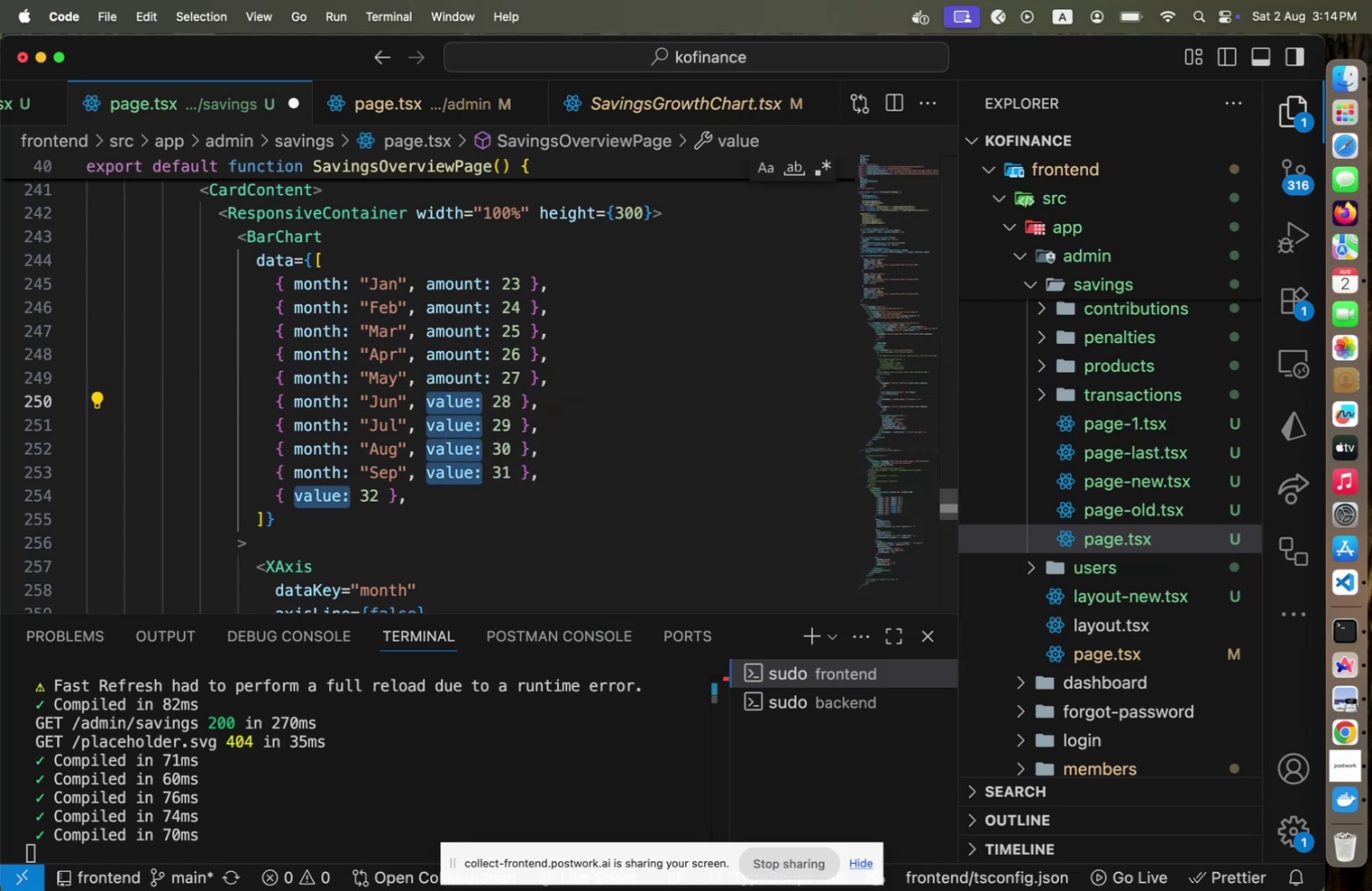 
key(ArrowLeft)
 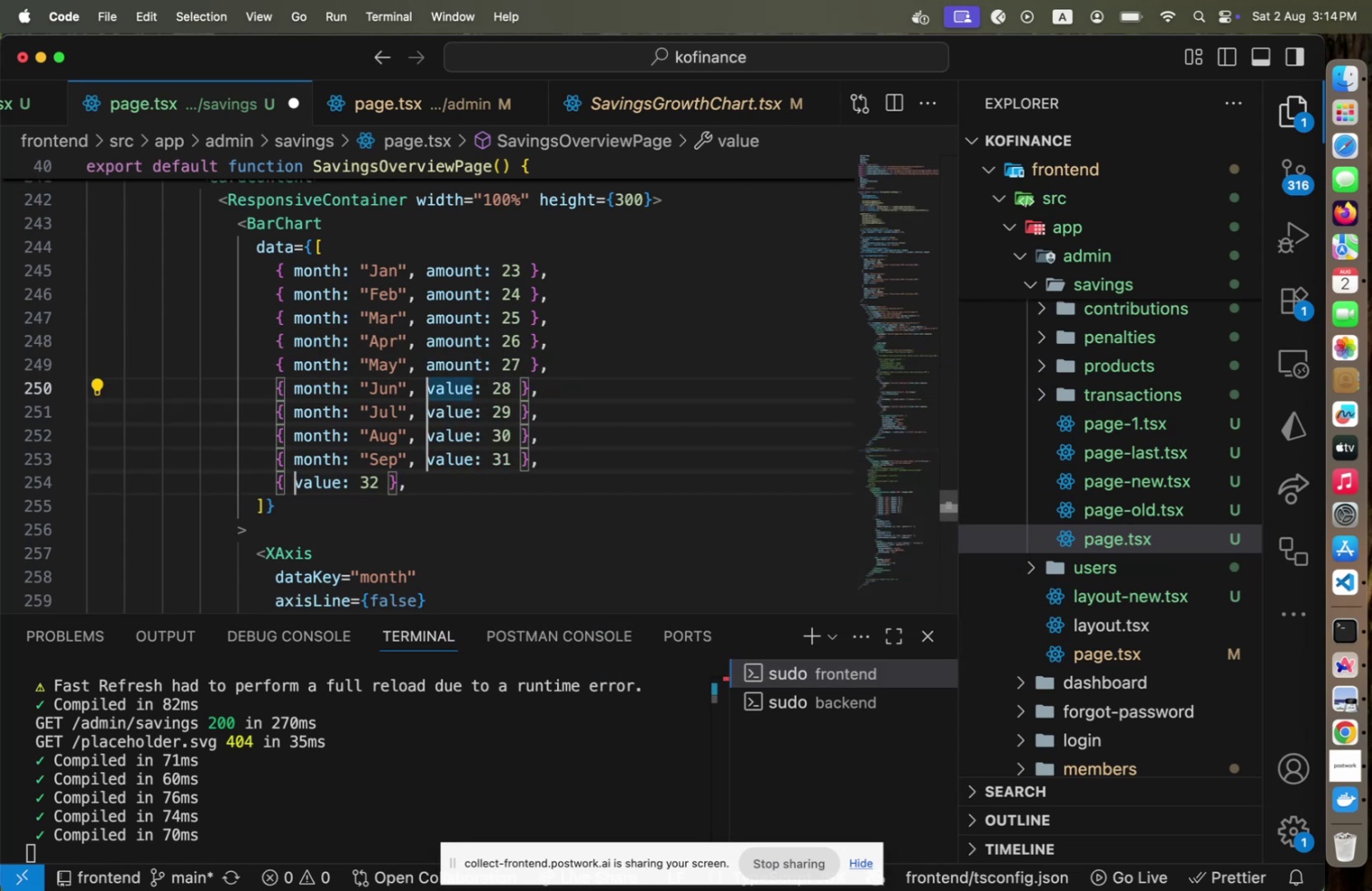 
key(Shift+ArrowRight)
 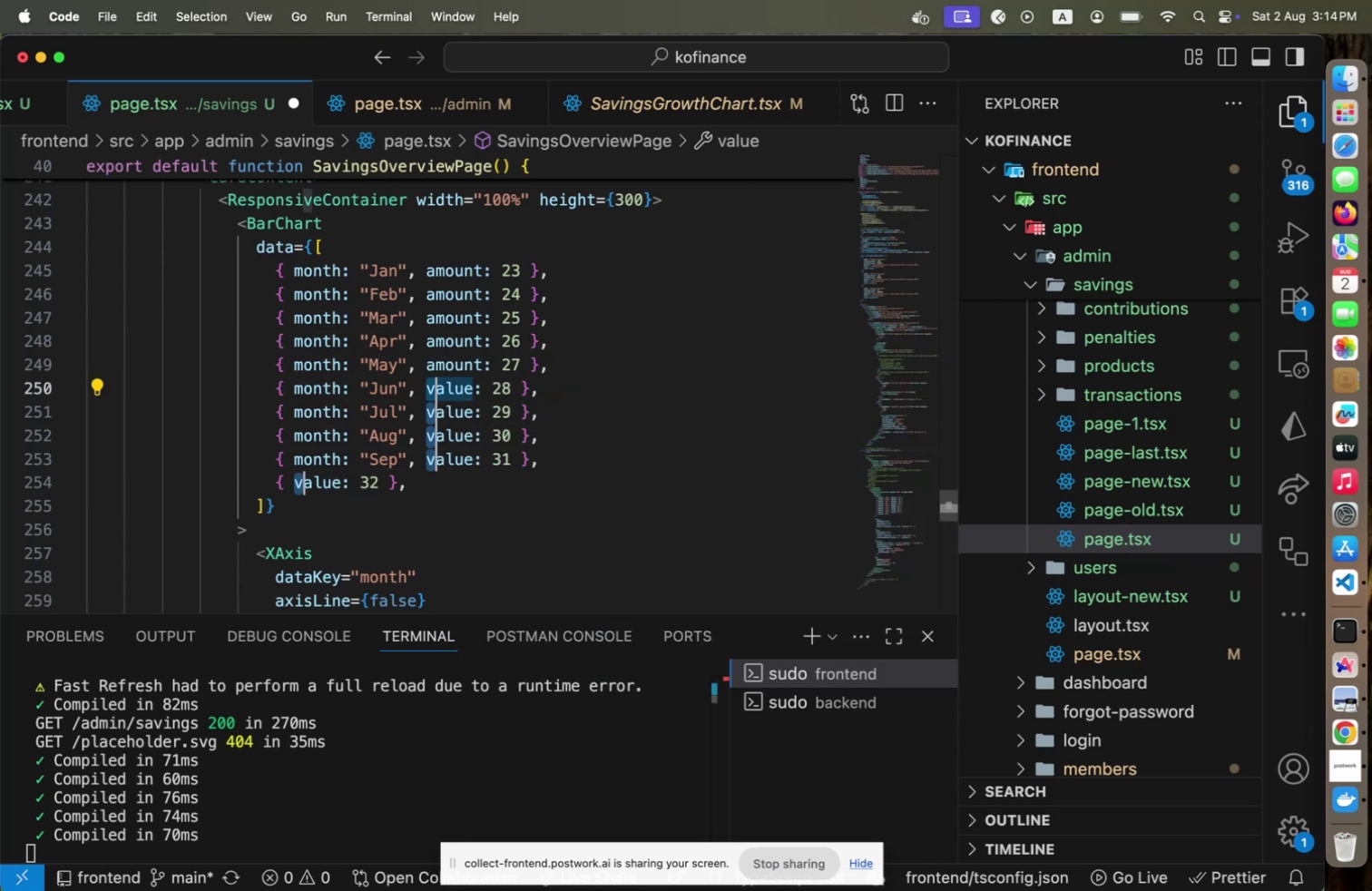 
key(Shift+ArrowRight)
 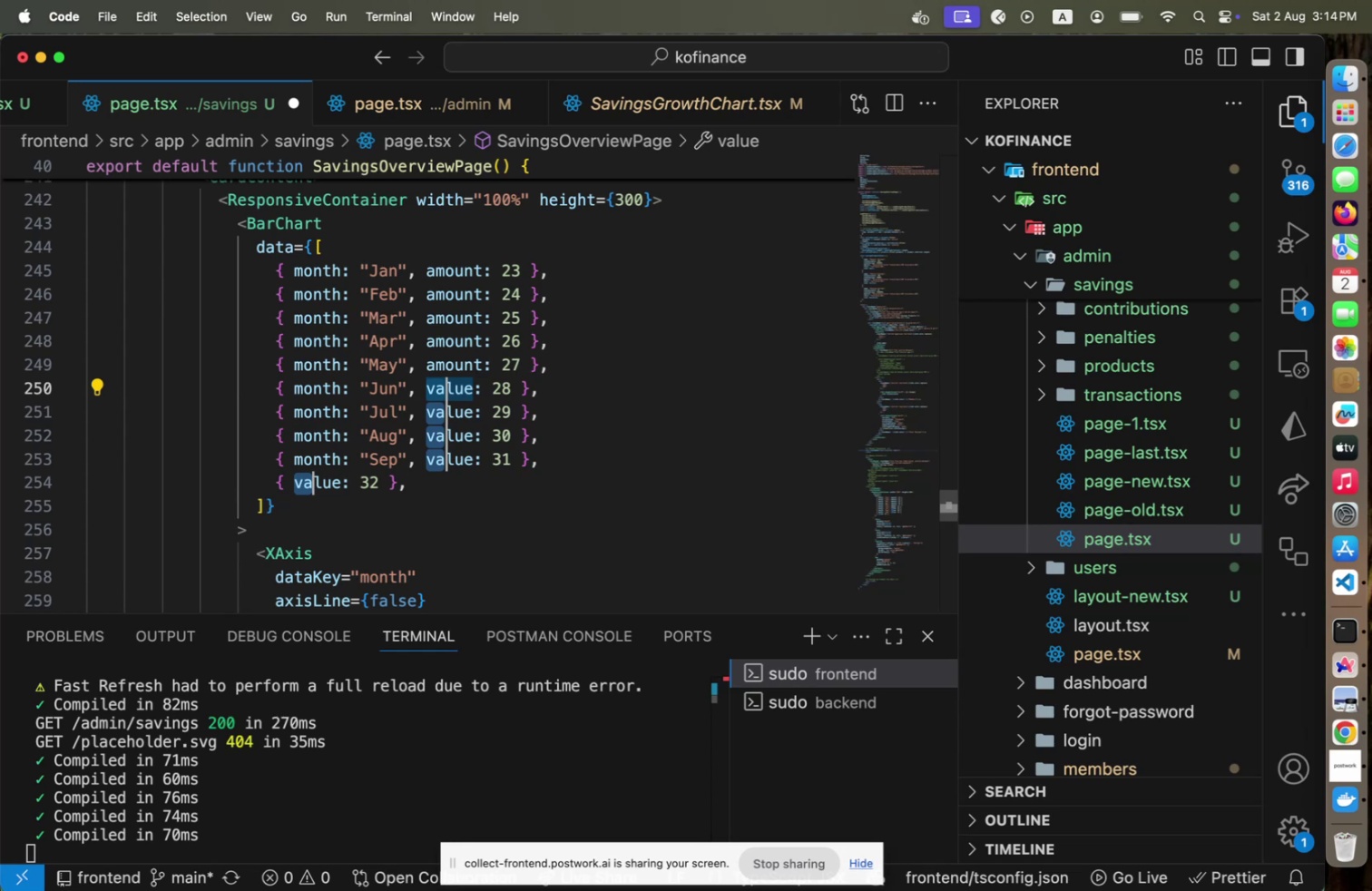 
key(Shift+ArrowRight)
 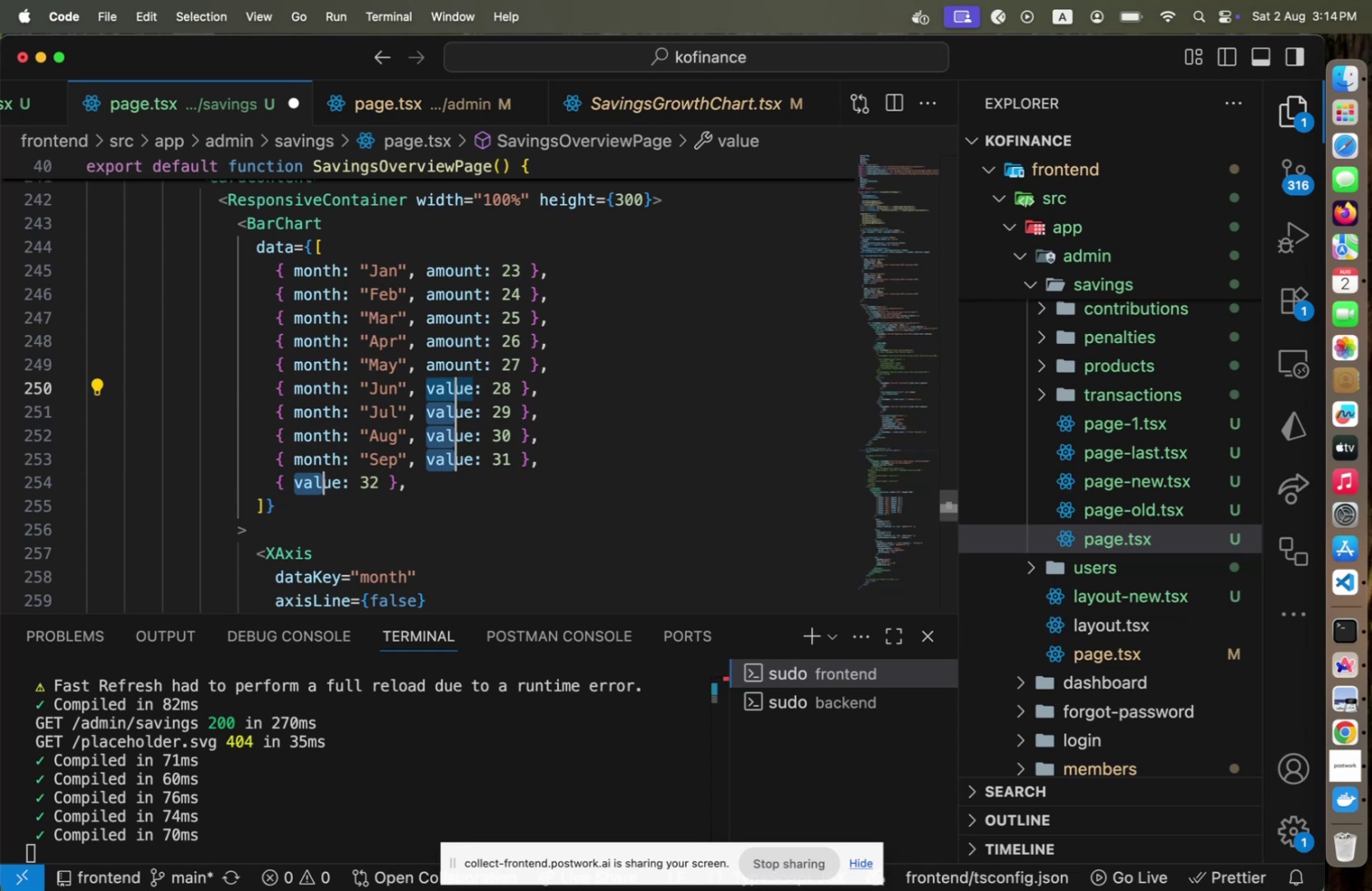 
key(Shift+ArrowRight)
 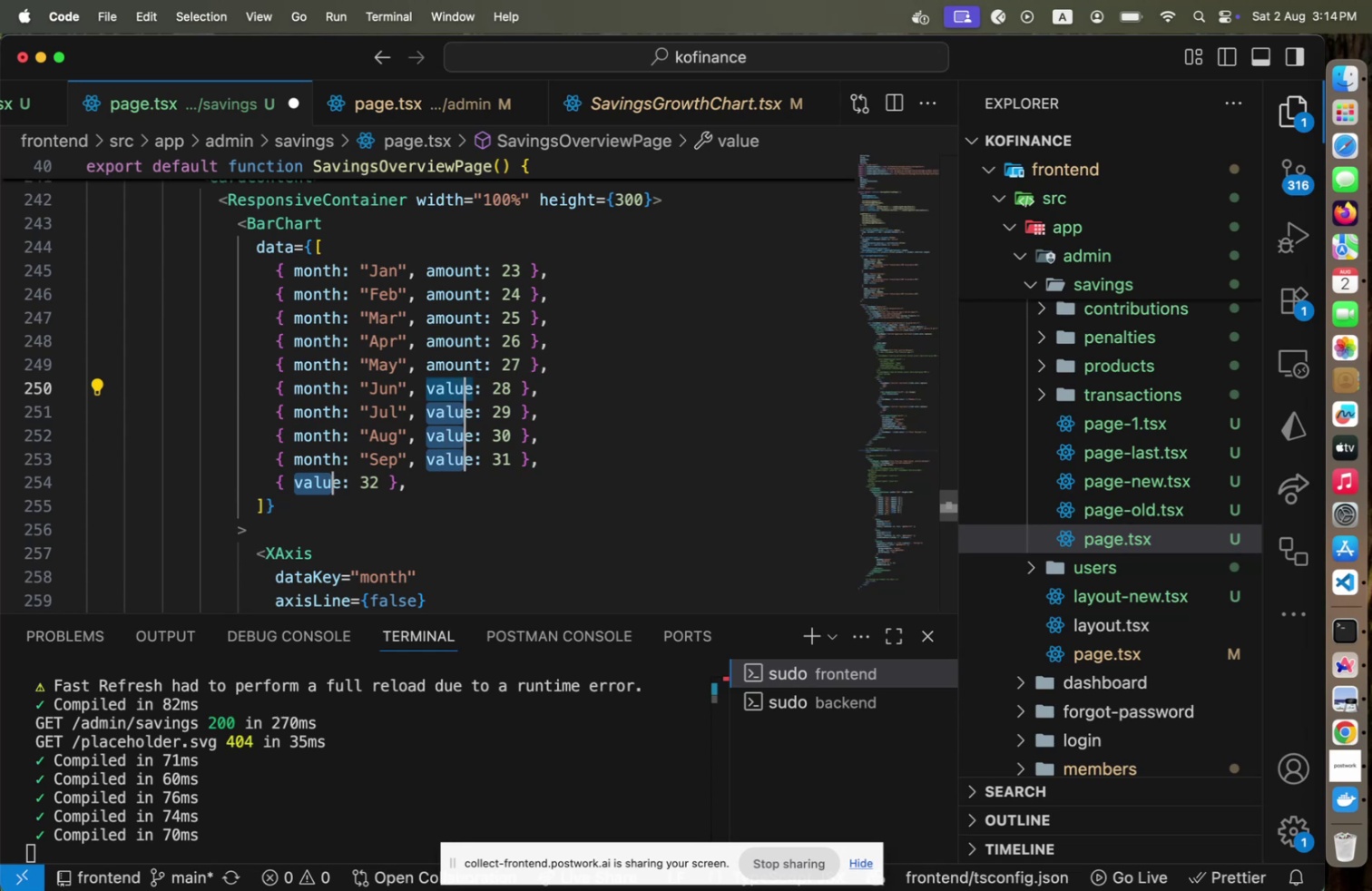 
key(Shift+ArrowRight)
 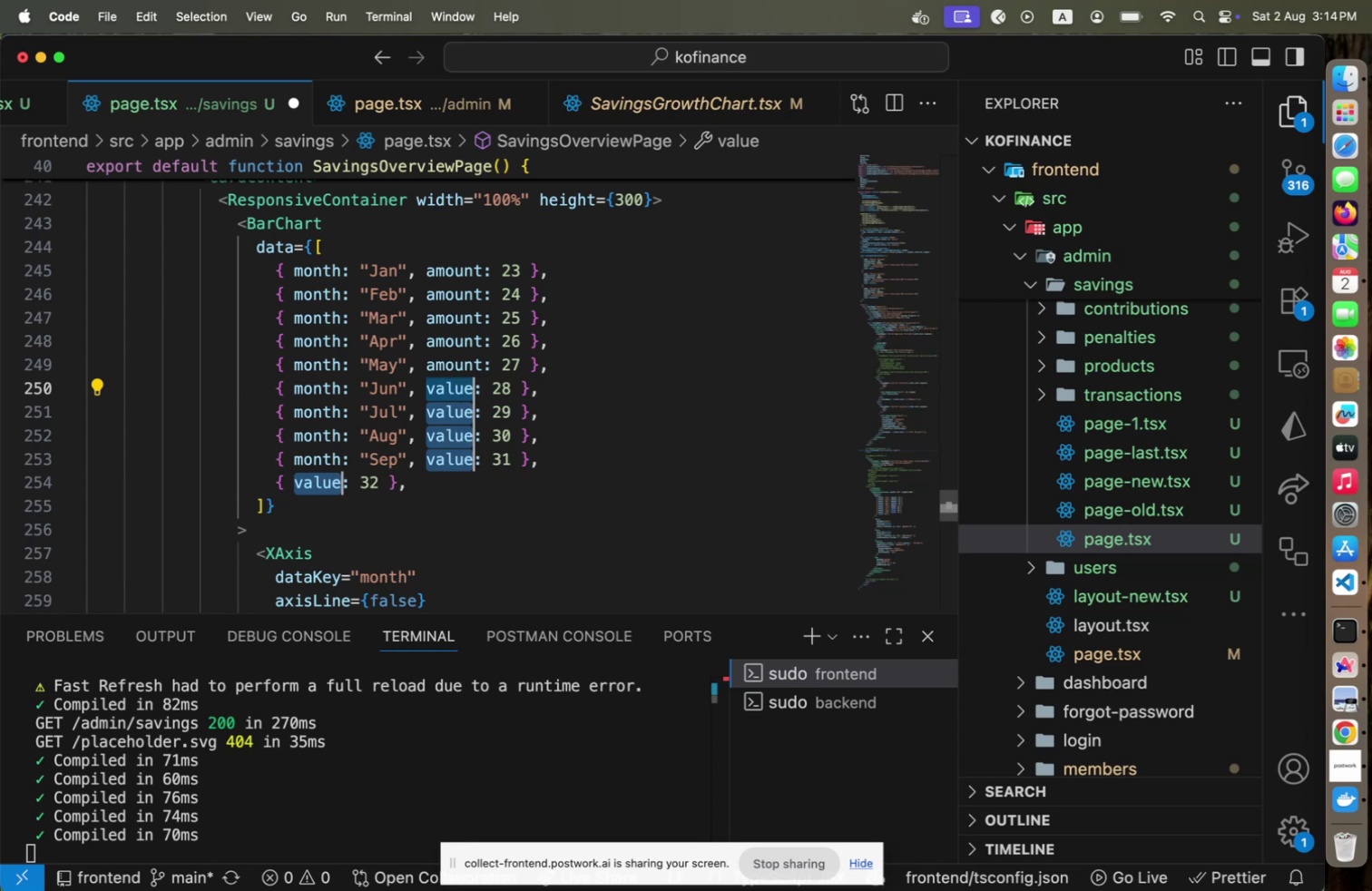 
type(amount)
key(Escape)
key(Escape)
 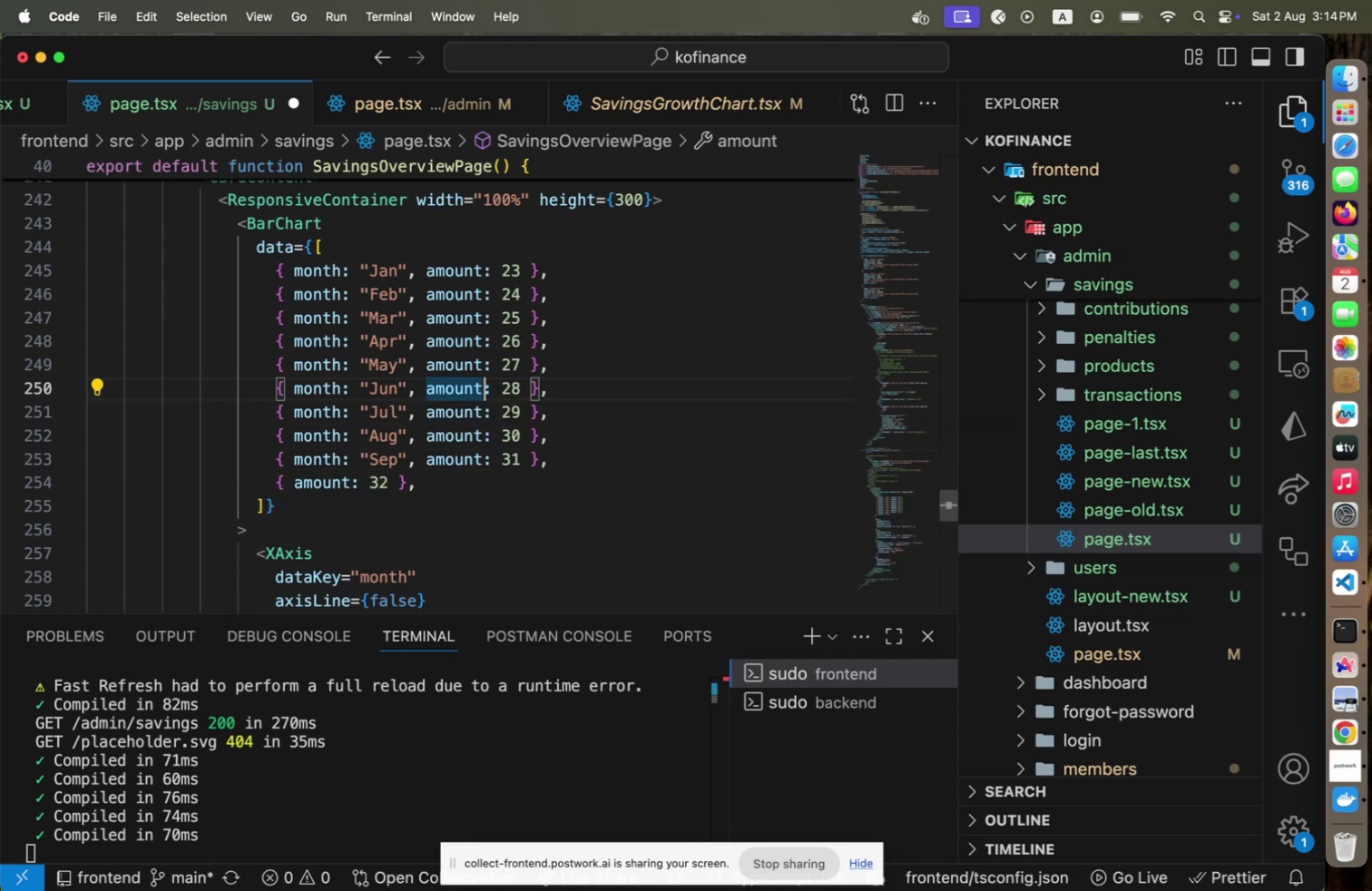 
key(ArrowDown)
 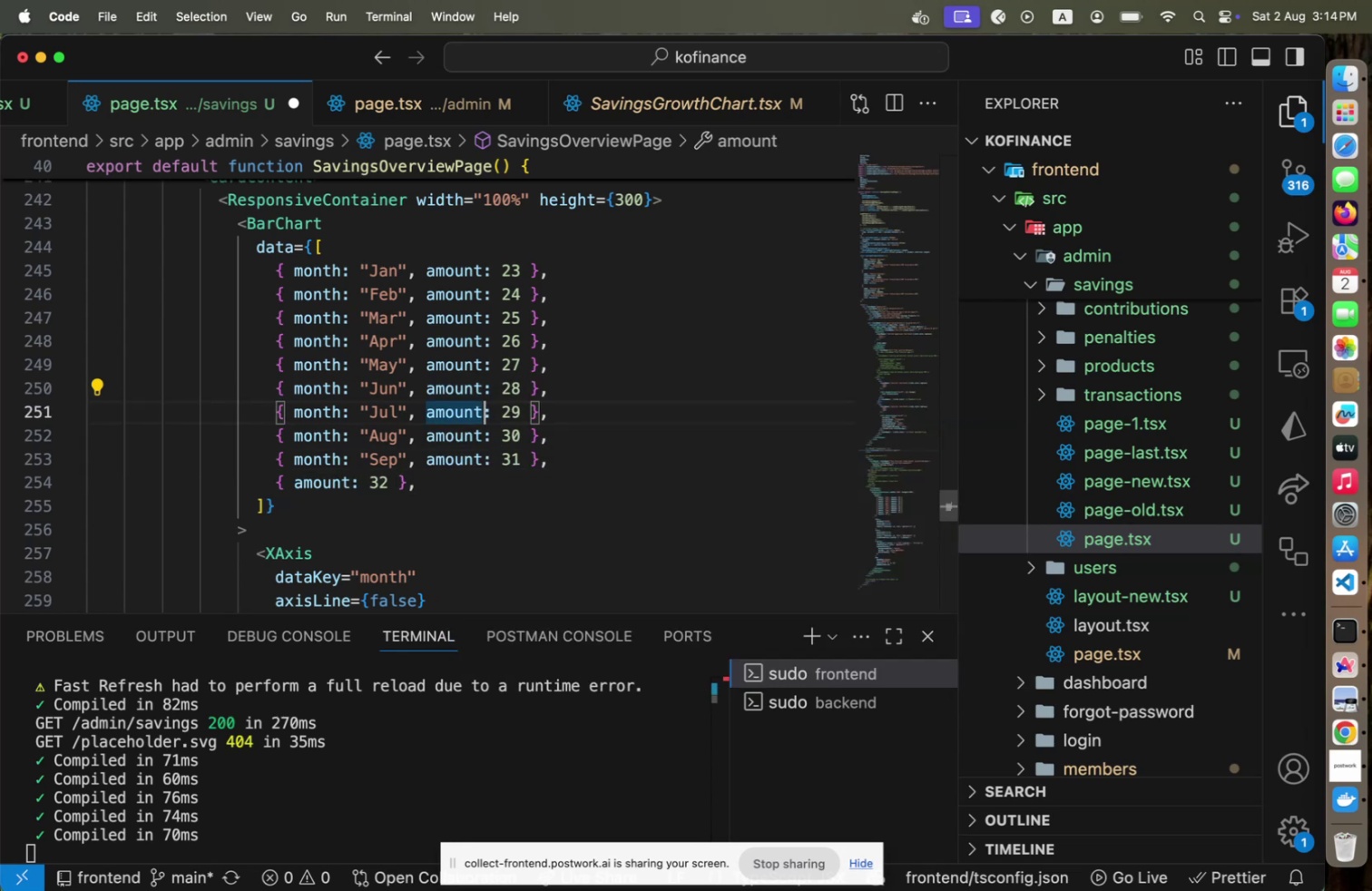 
key(ArrowDown)
 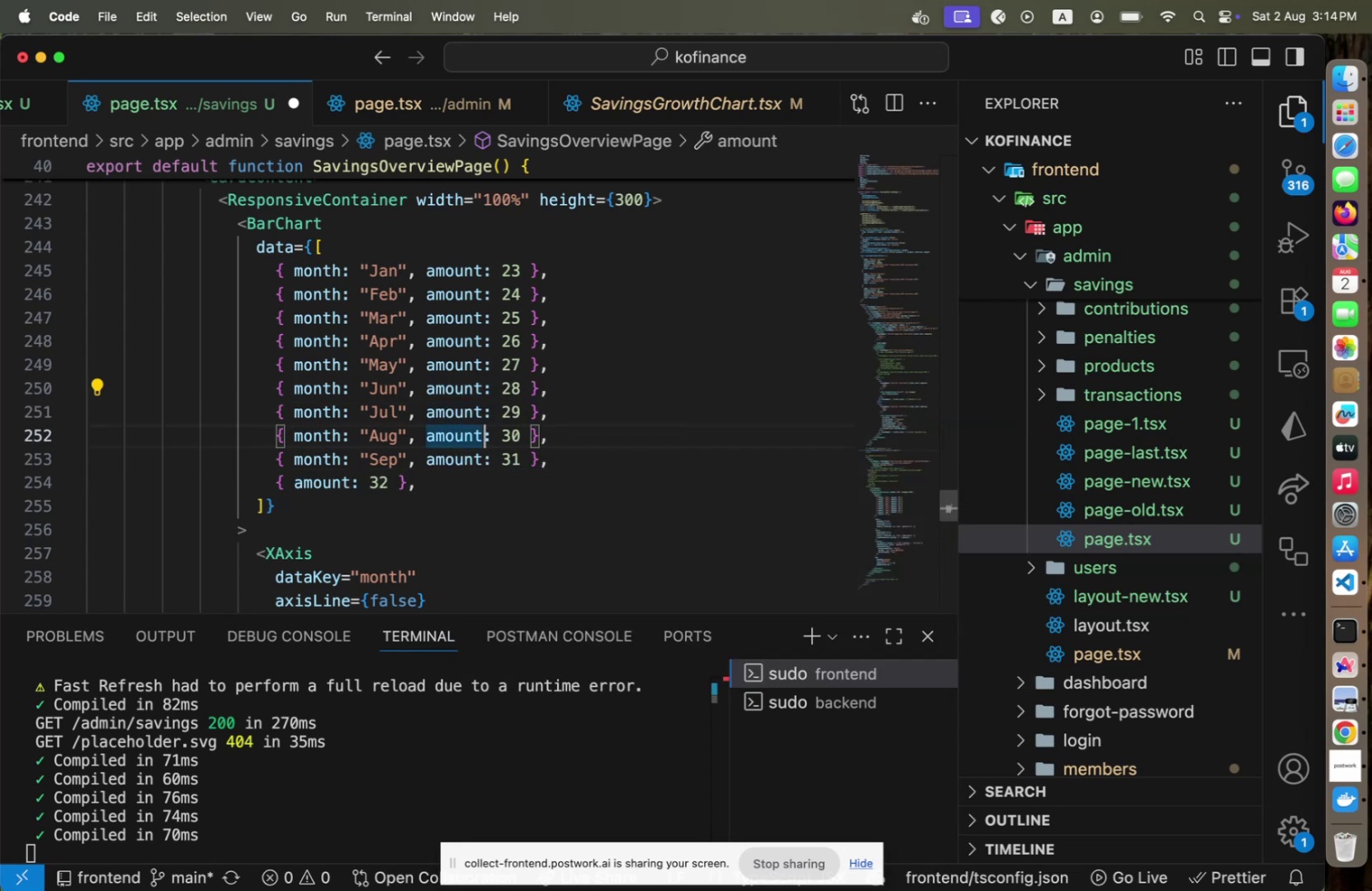 
key(ArrowDown)
 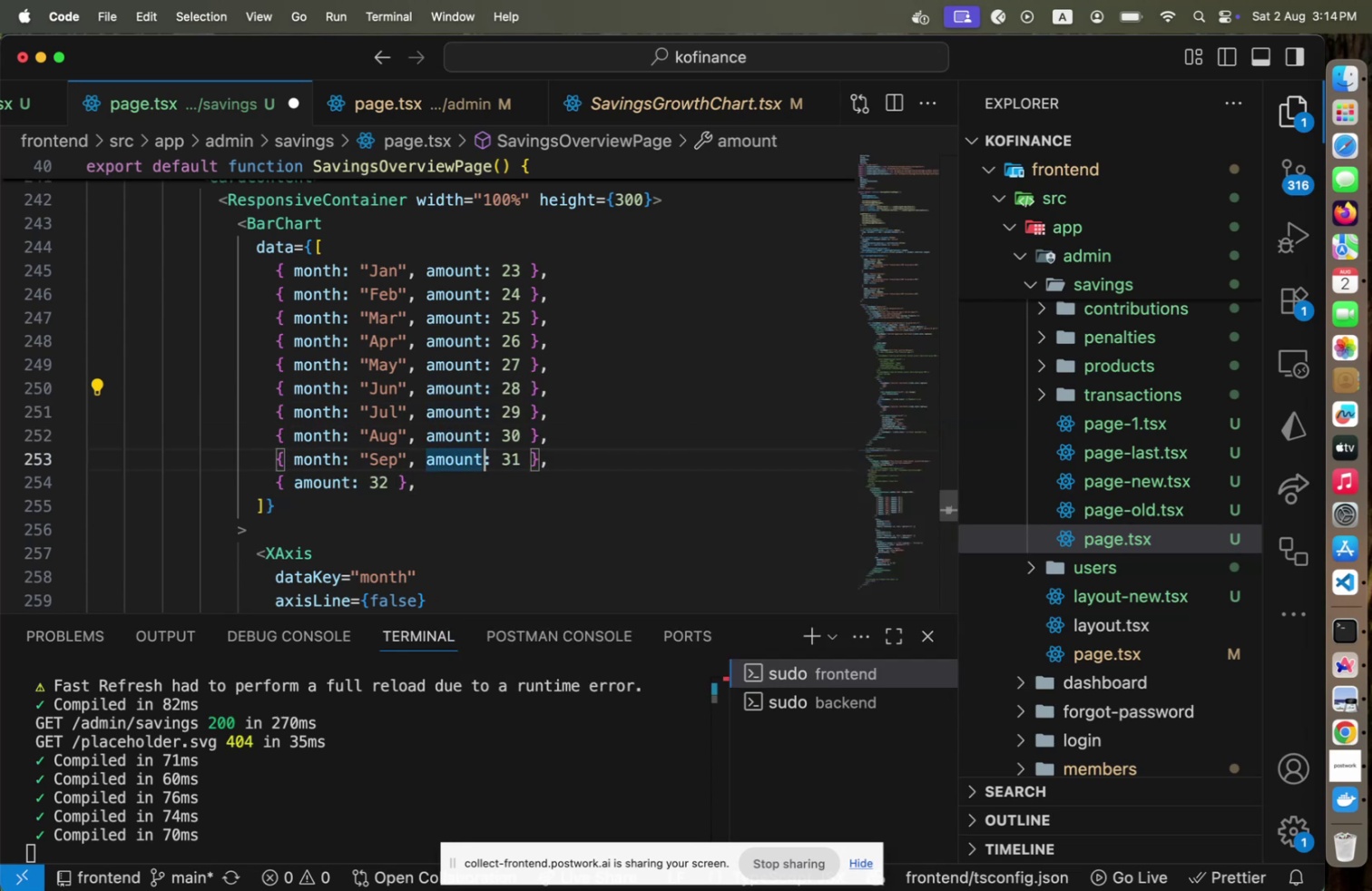 
key(ArrowDown)
 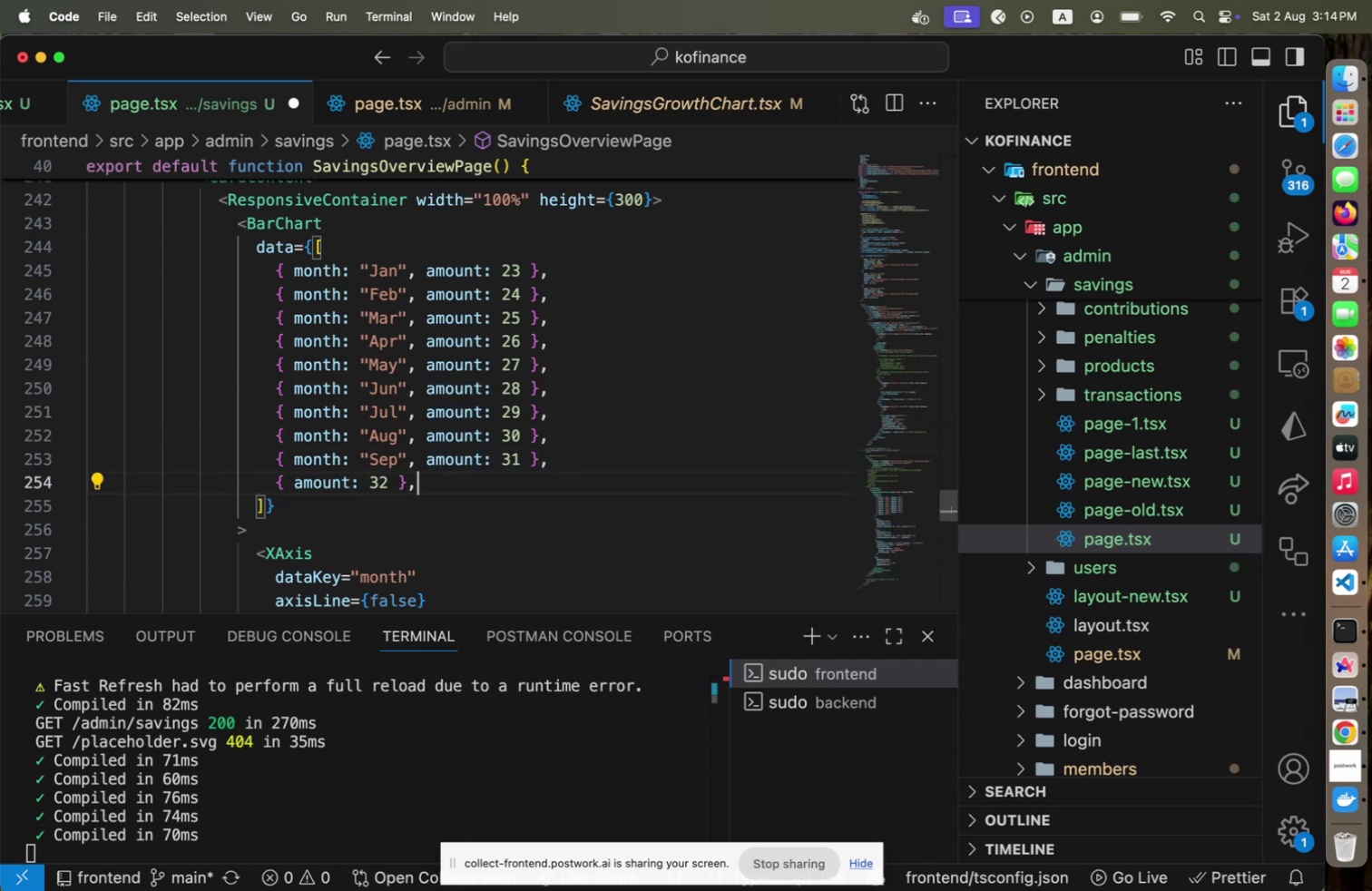 
key(Home)
 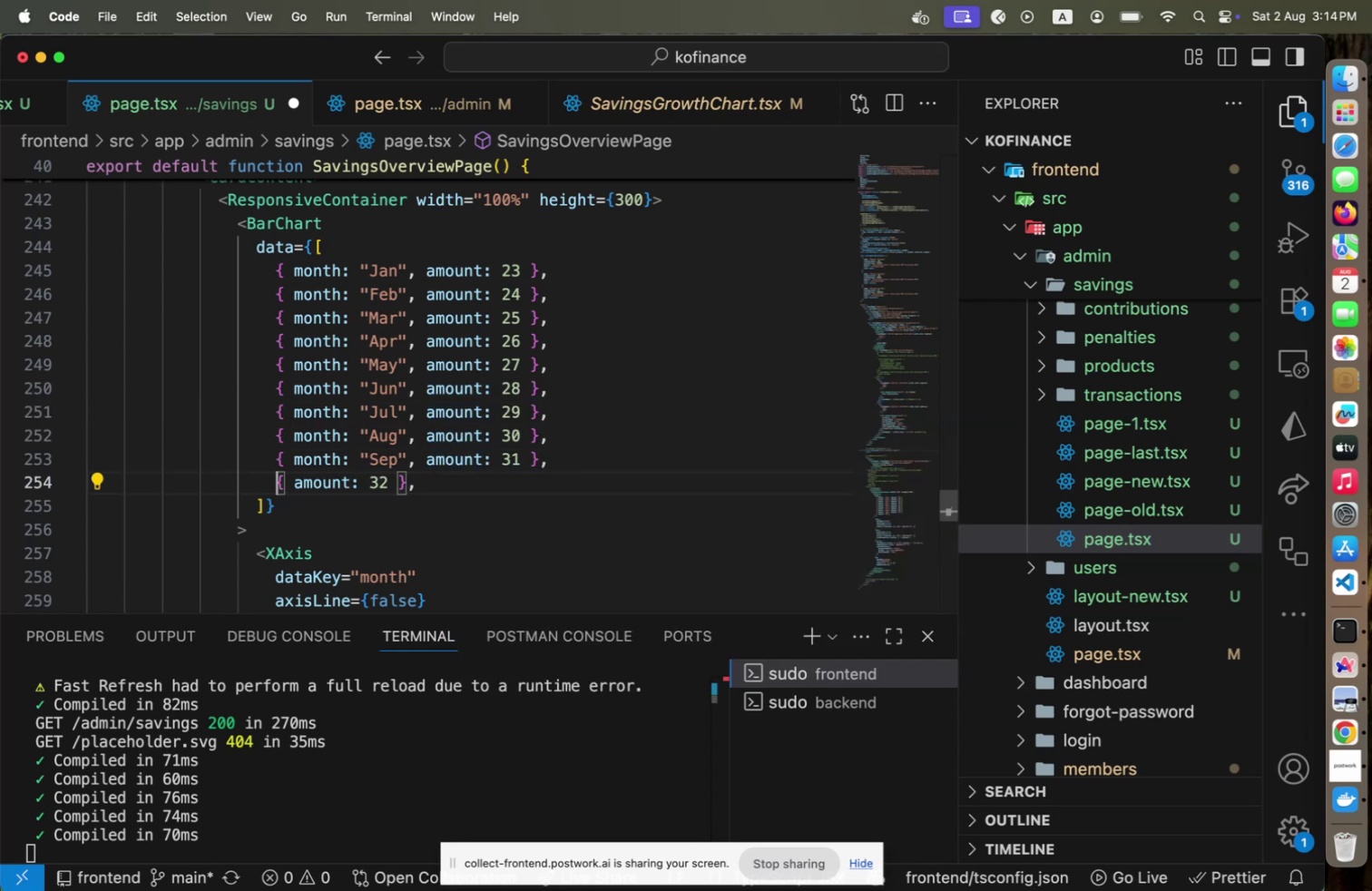 
key(ArrowRight)
 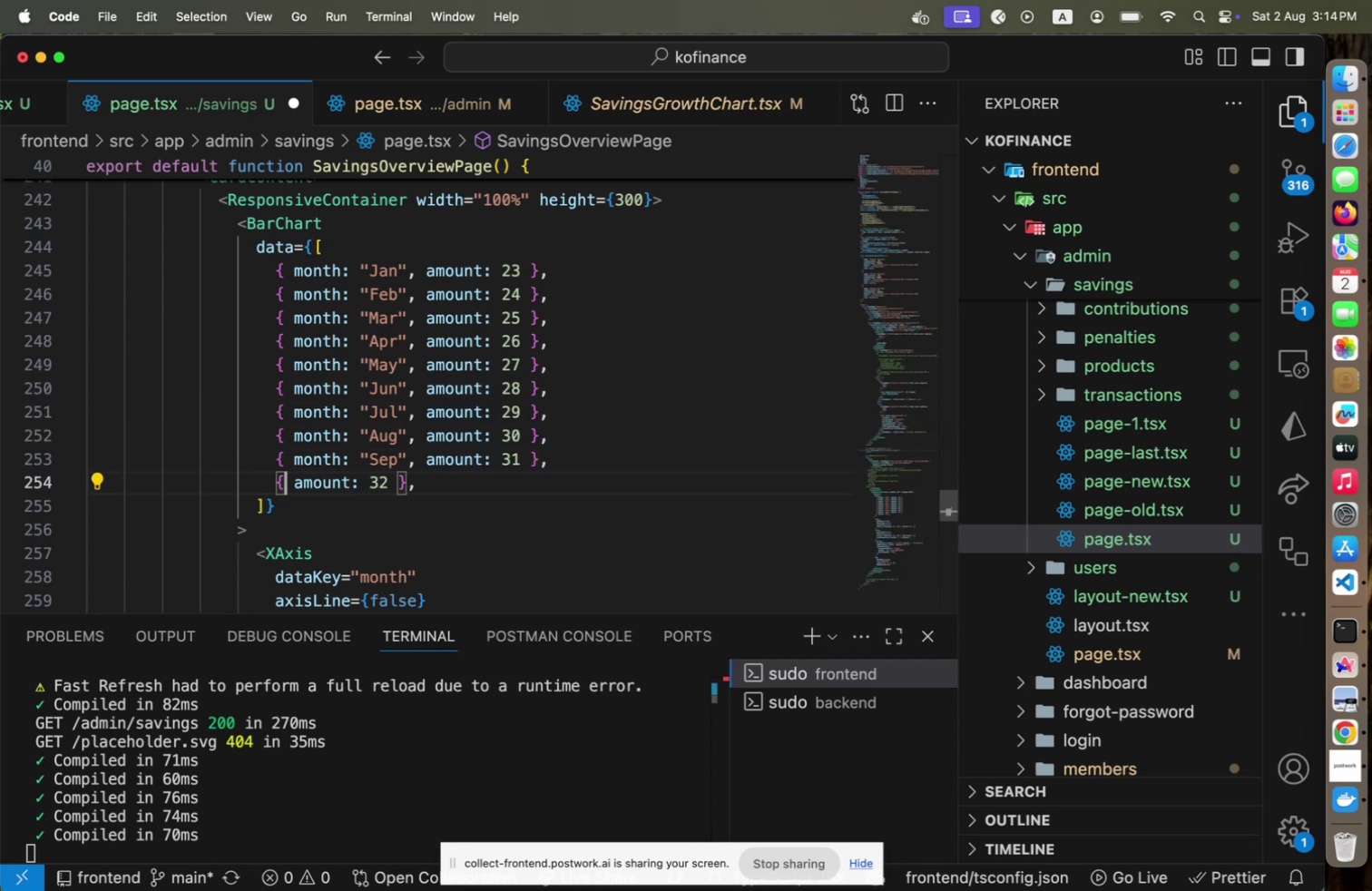 
key(ArrowRight)
 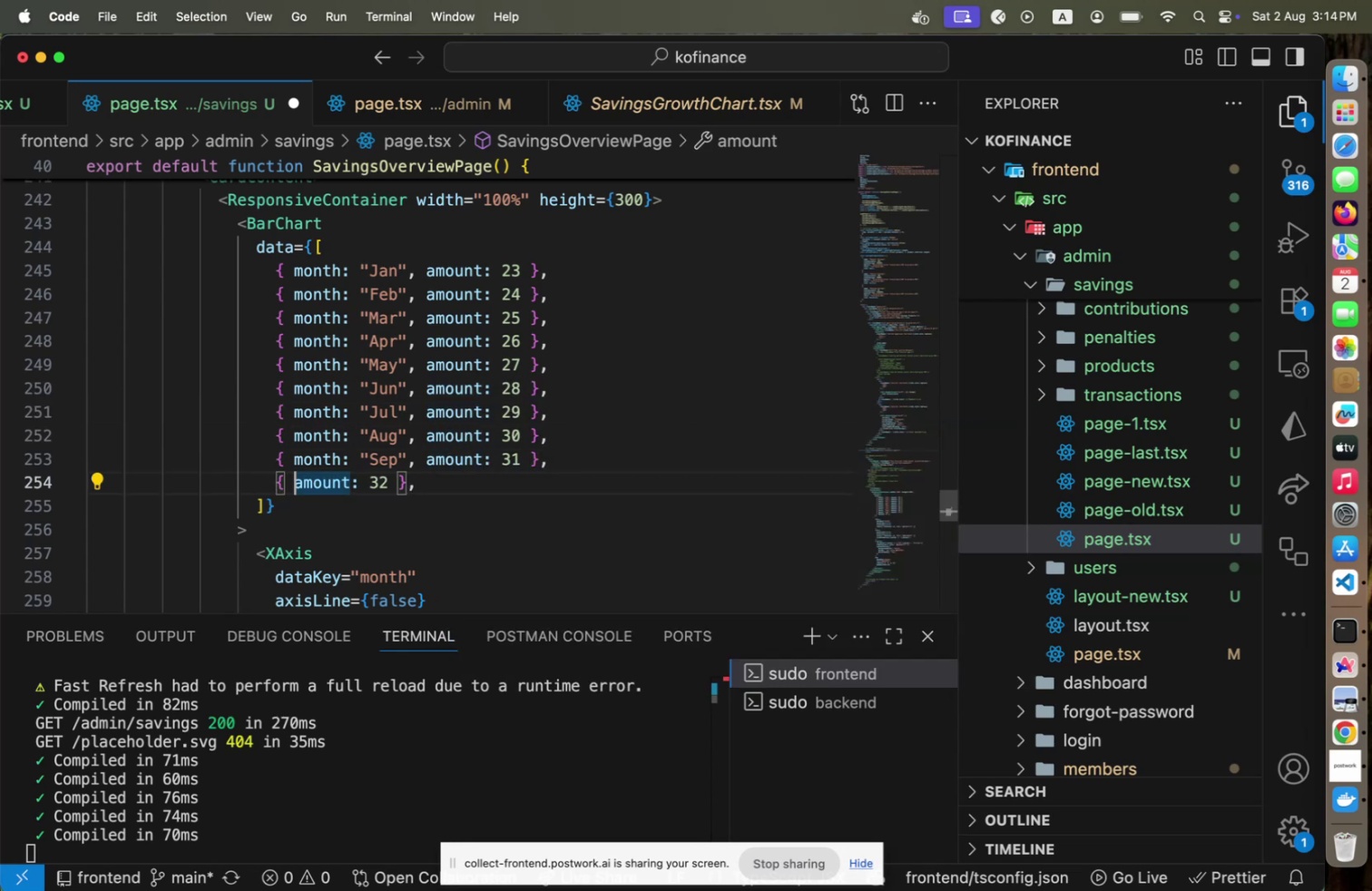 
type(month: "")
 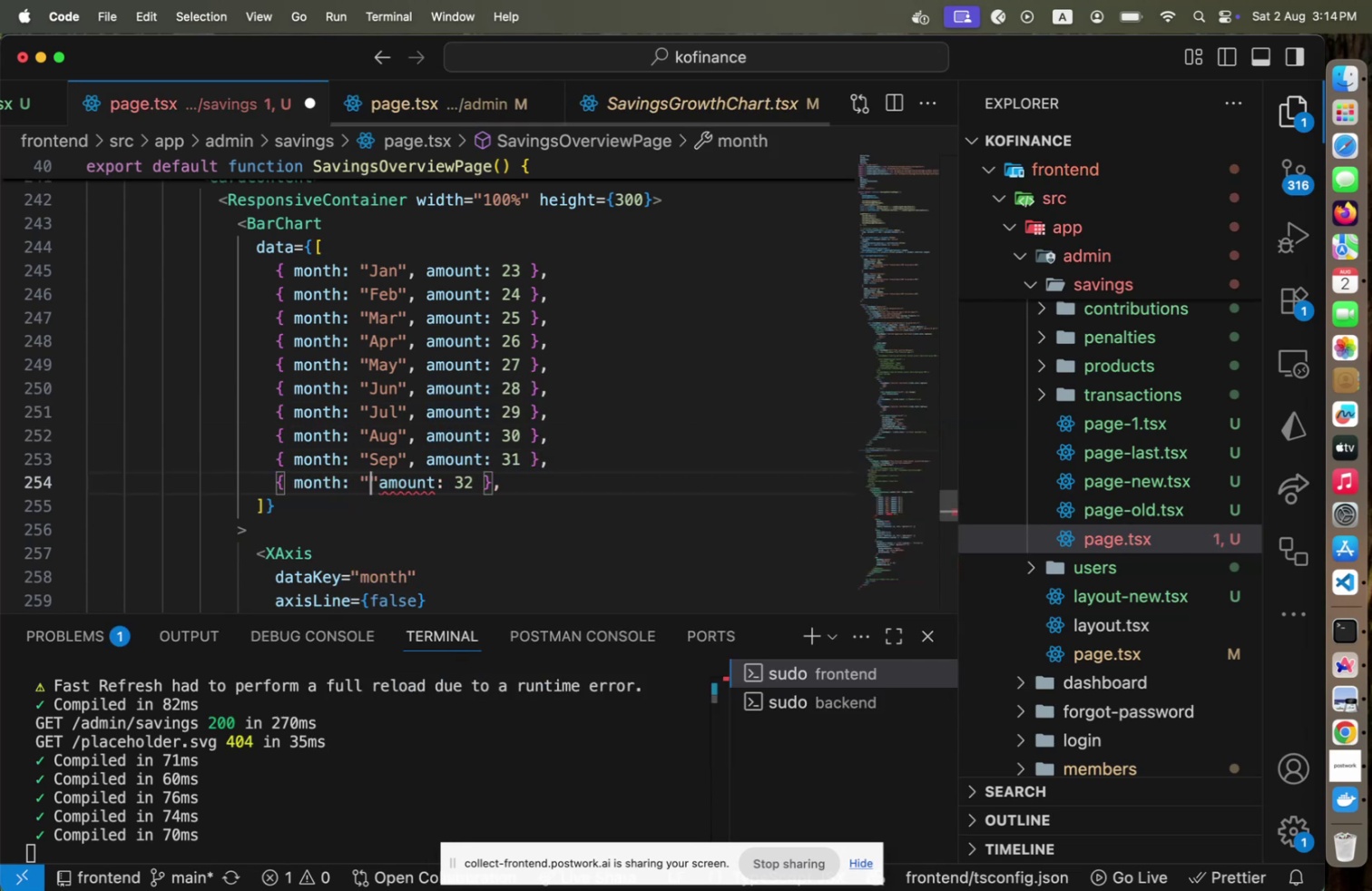 
 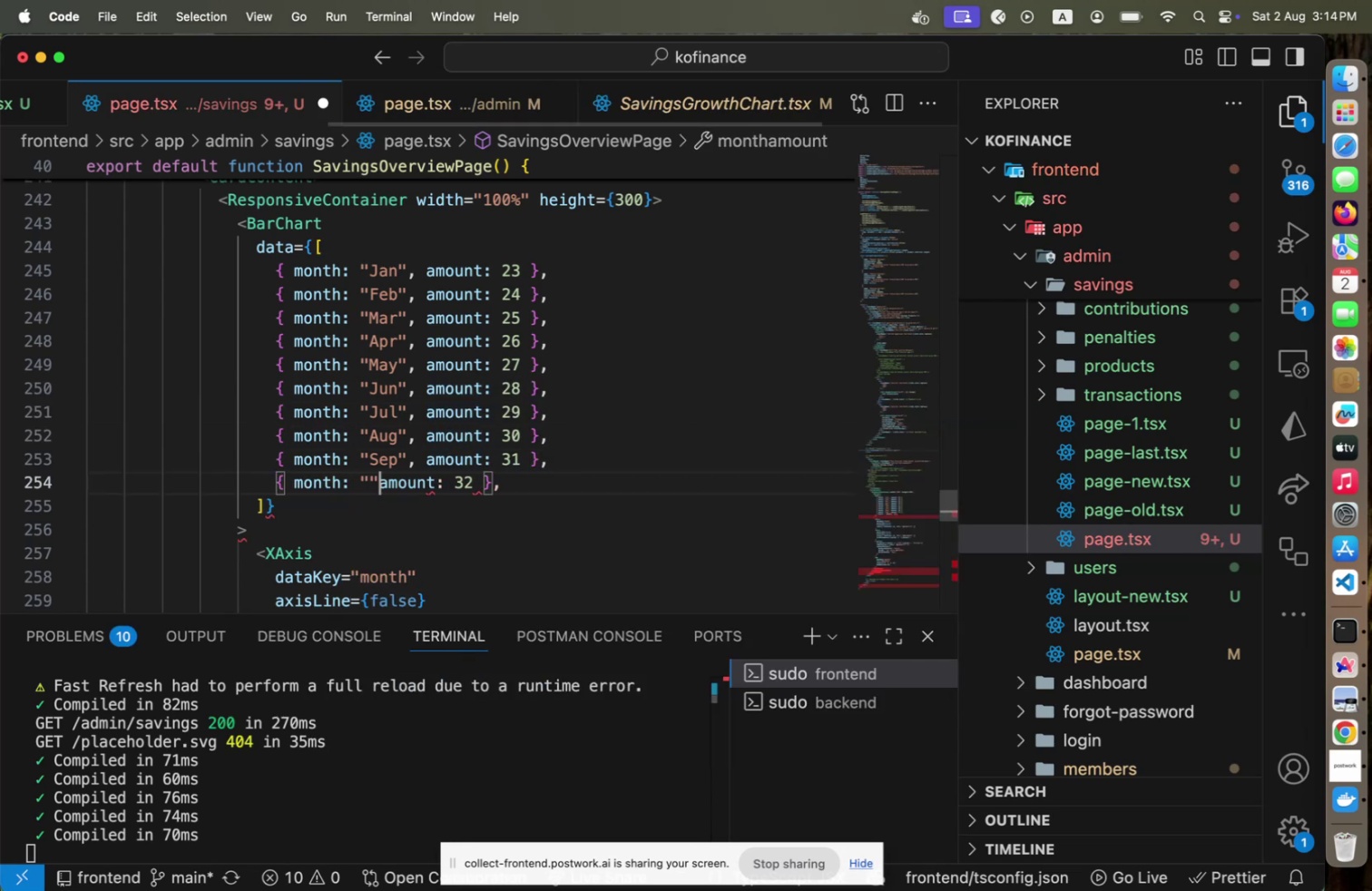 
key(ArrowLeft)
 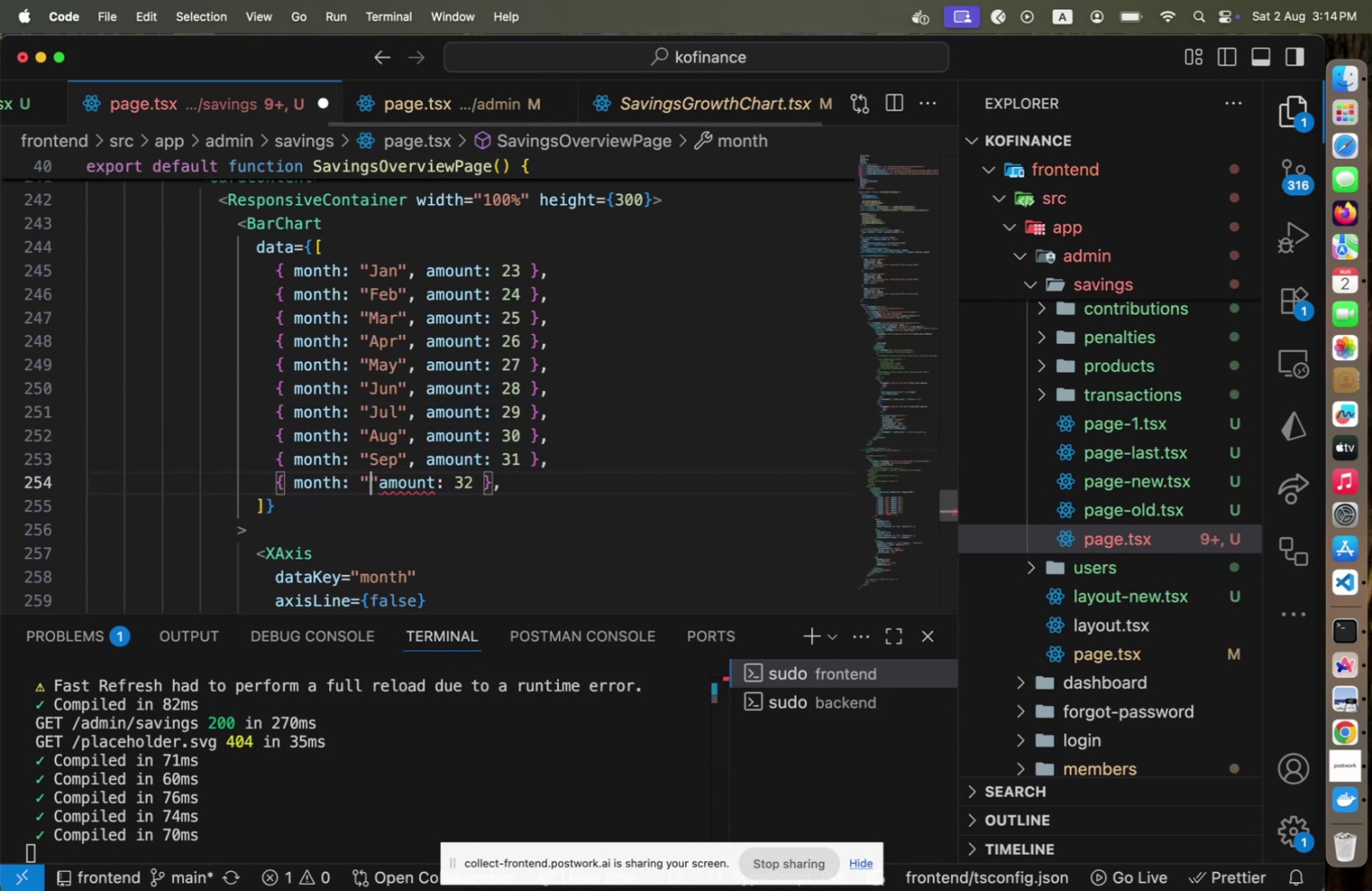 
hold_key(key=ShiftLeft, duration=0.41)
 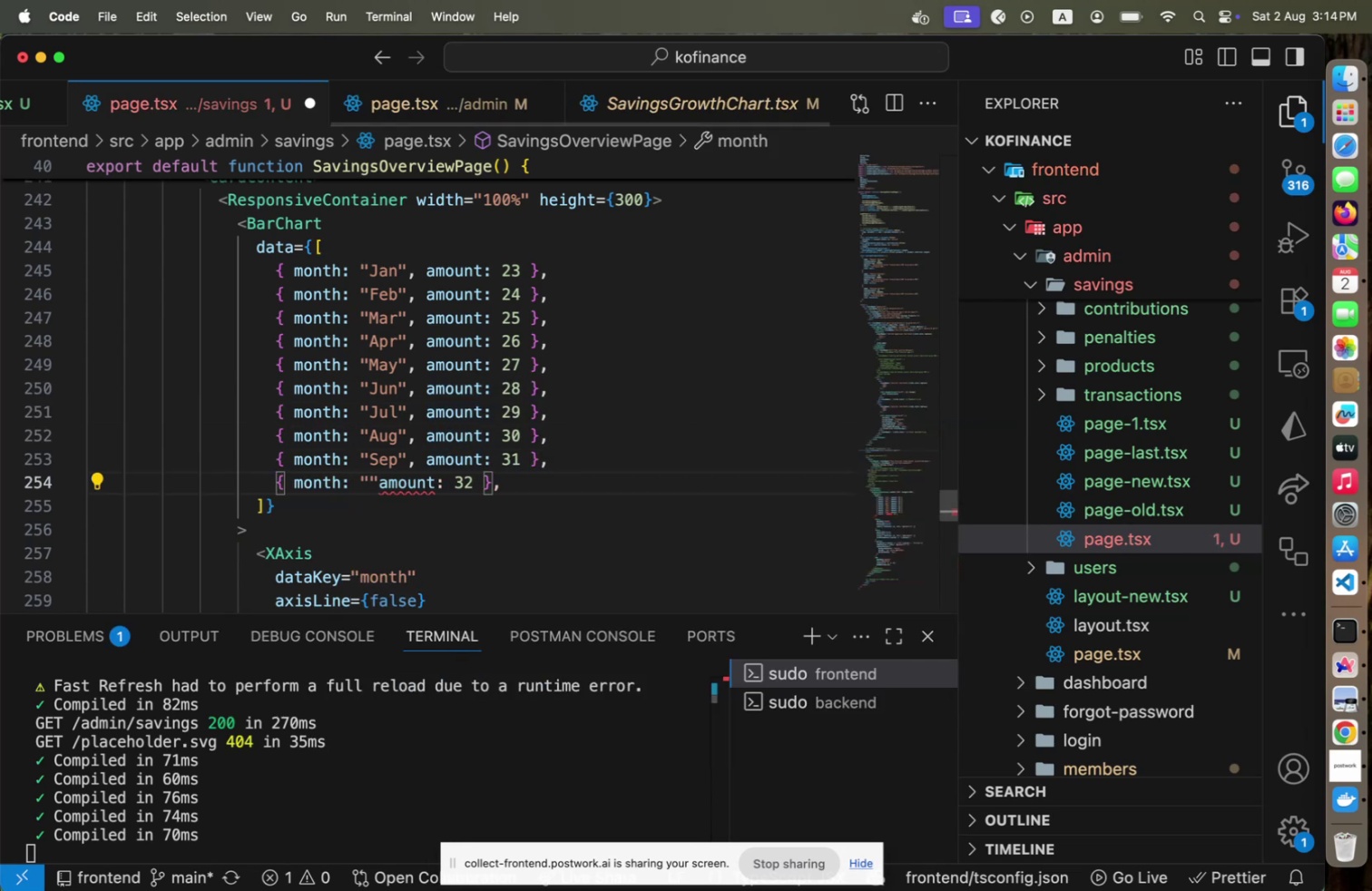 
type(Oct)
 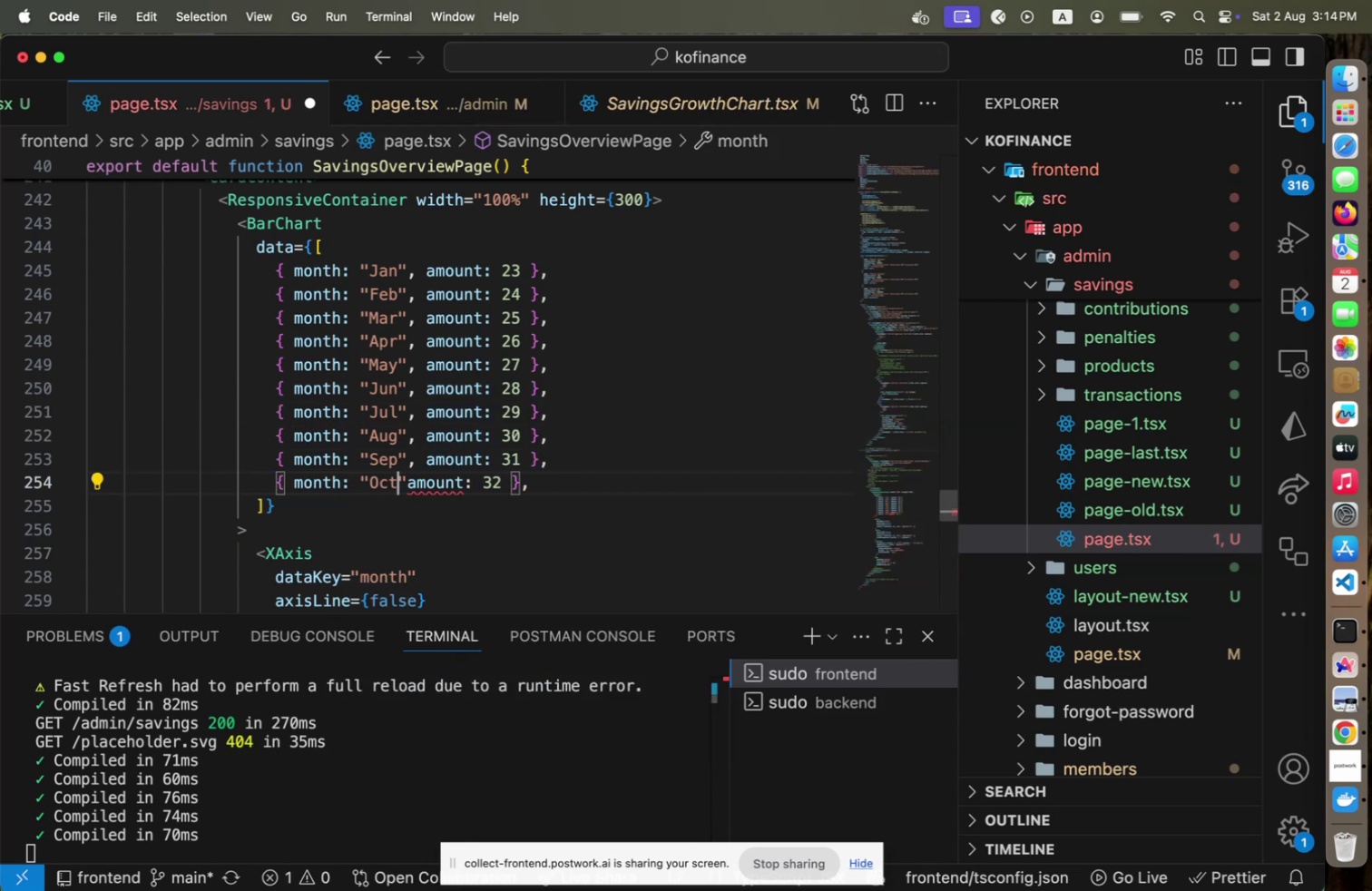 
key(ArrowRight)
 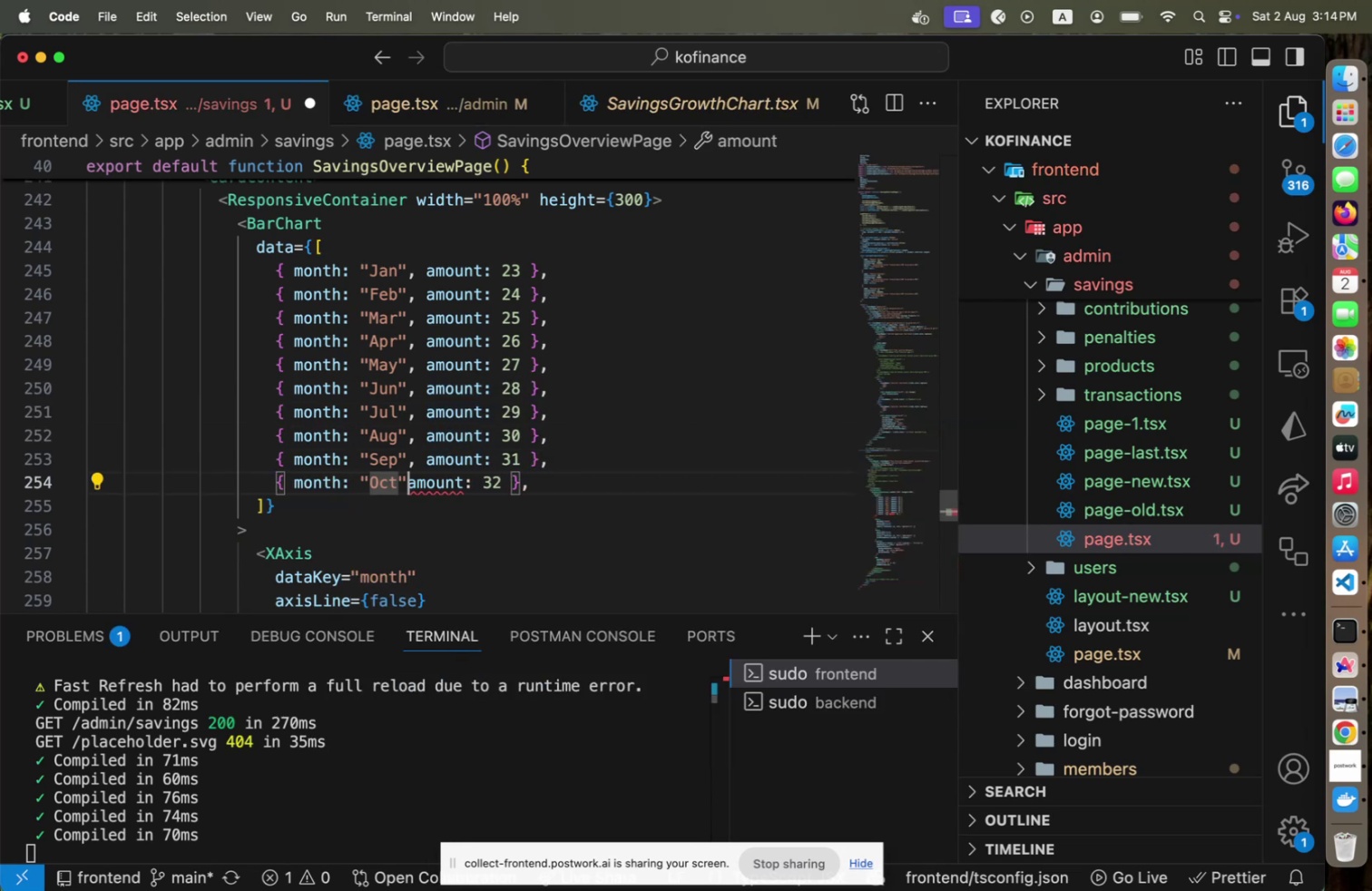 
key(Comma)
 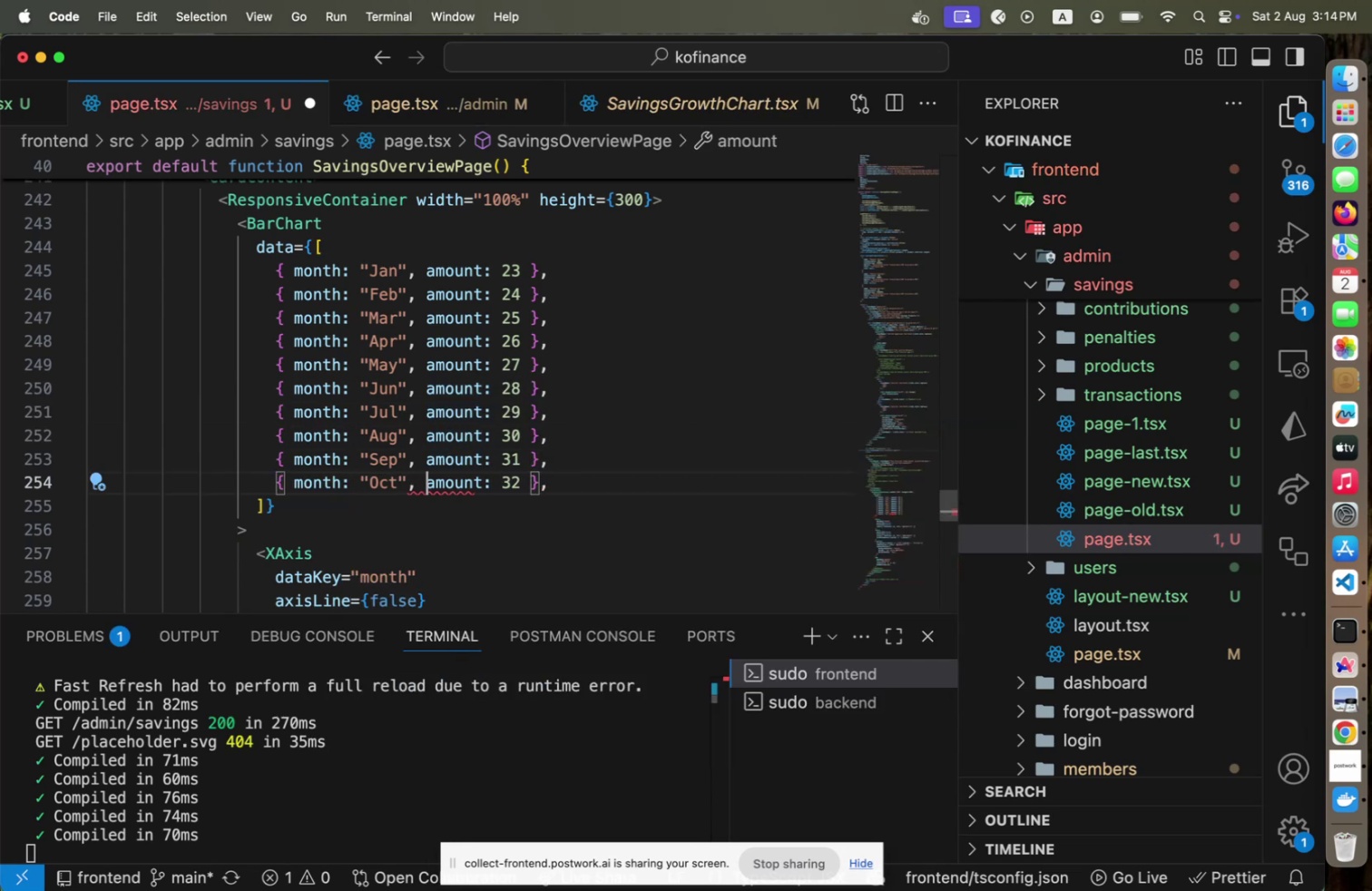 
key(Space)
 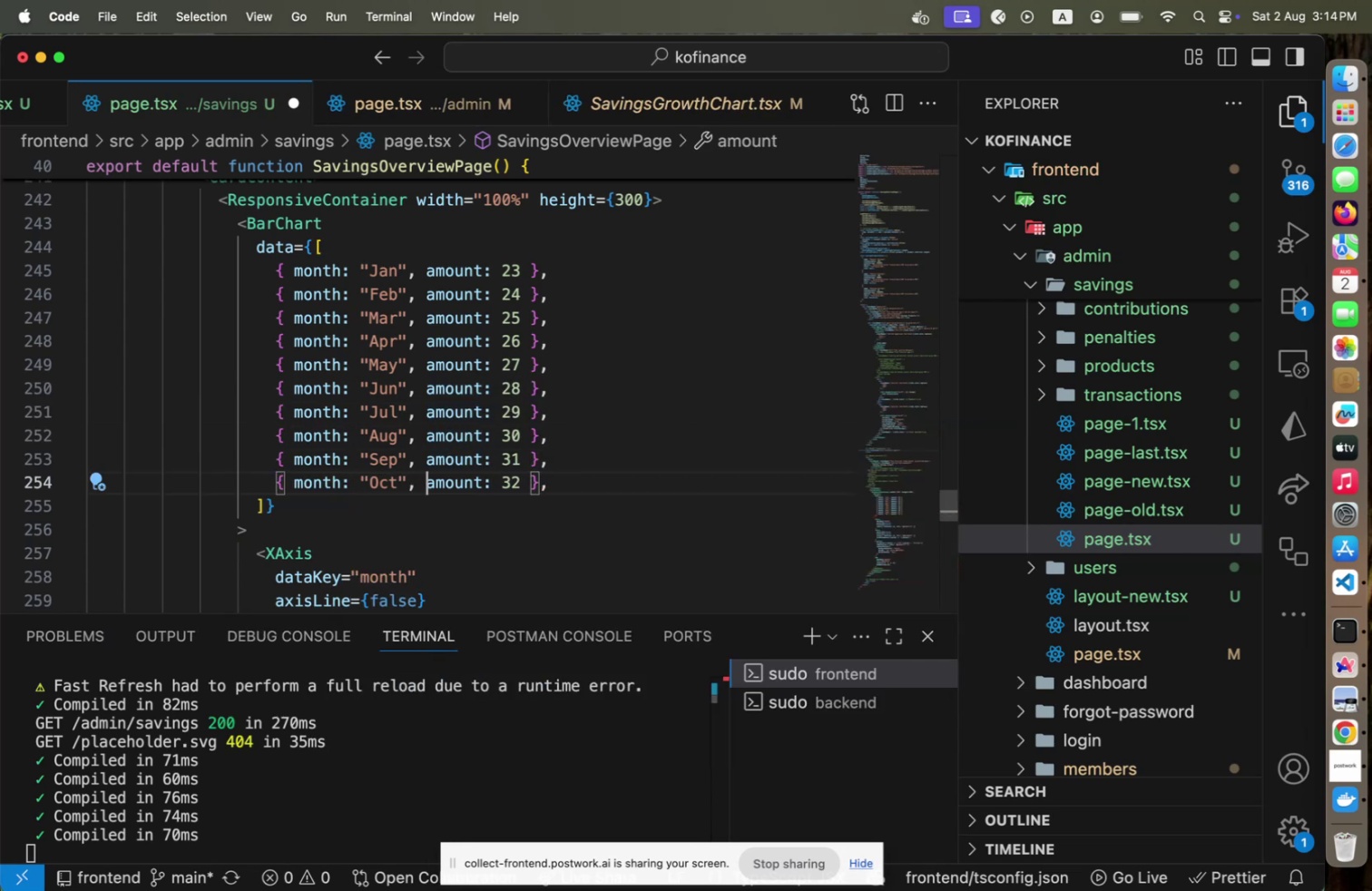 
key(Alt+Shift+F)
 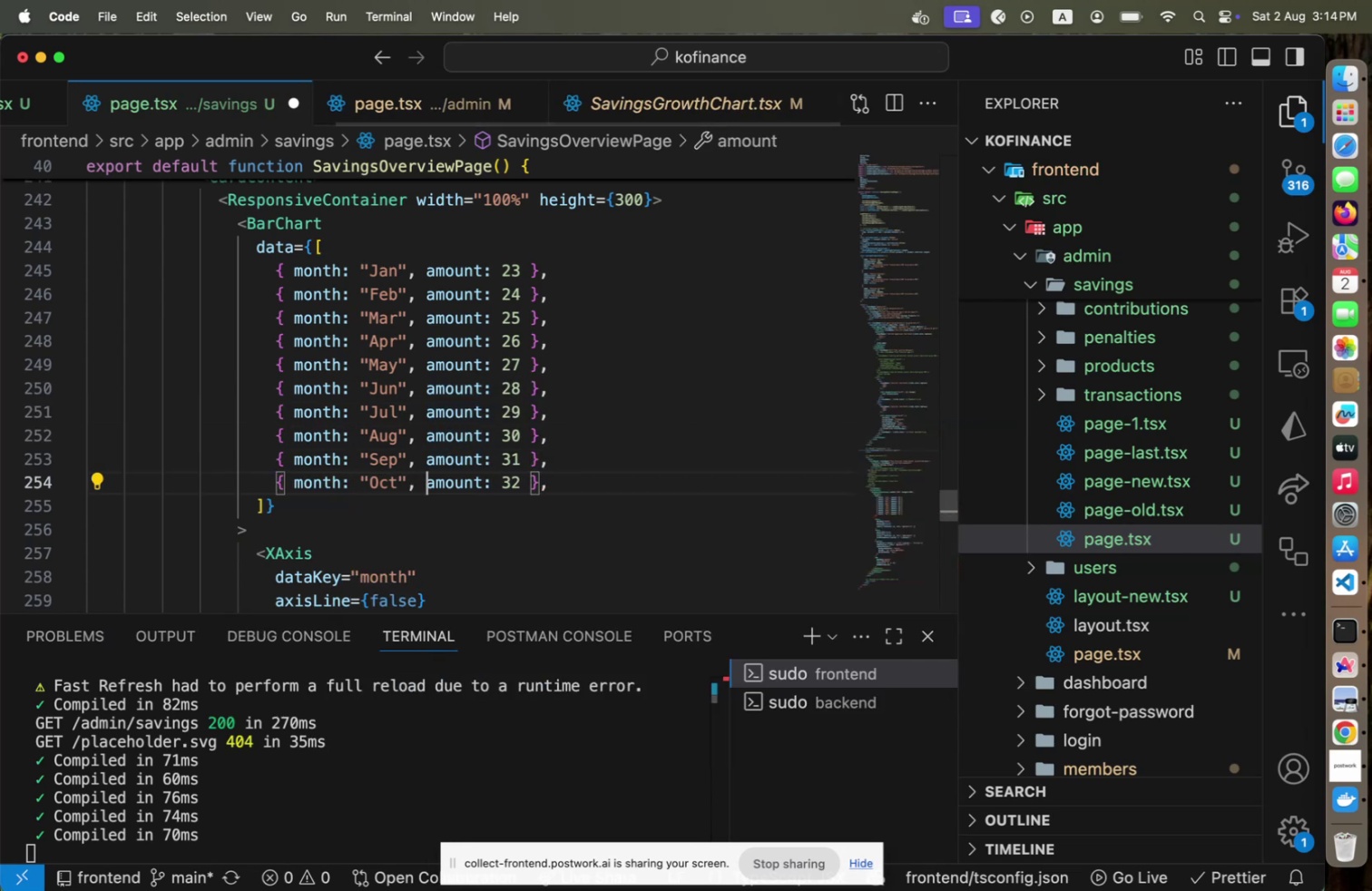 
key(Meta+CommandLeft)
 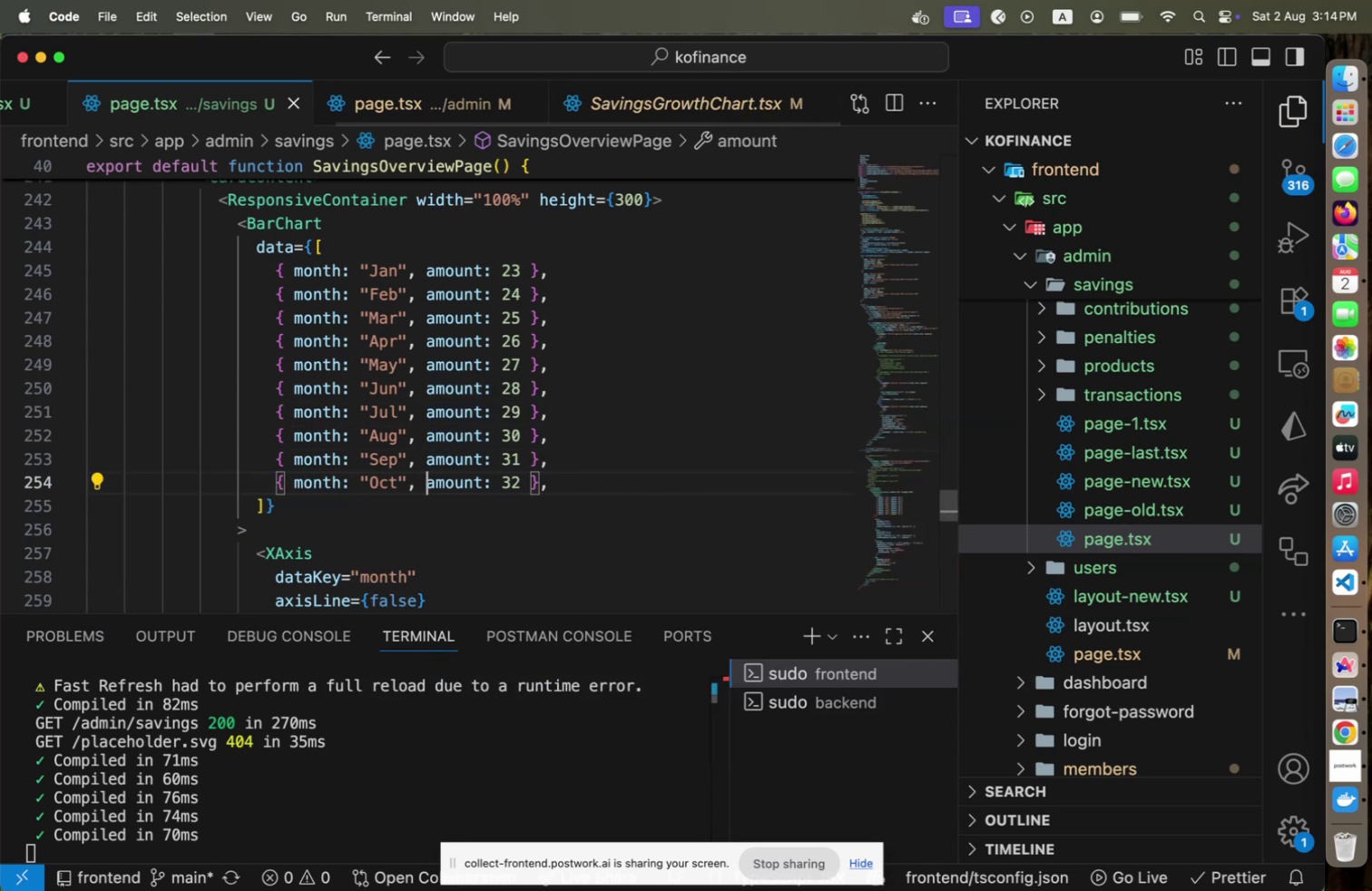 
key(Meta+S)
 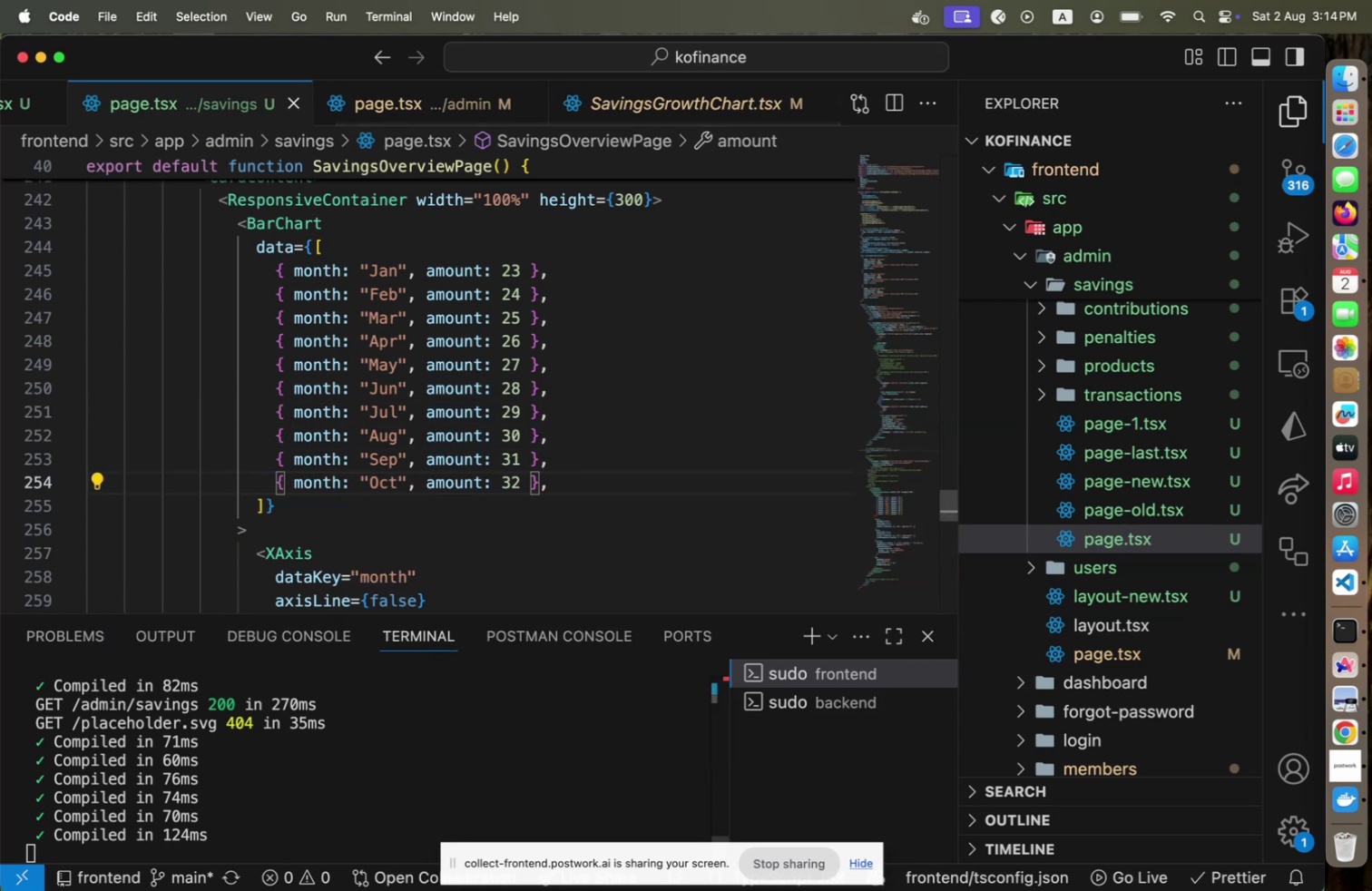 
key(Meta+CommandLeft)
 